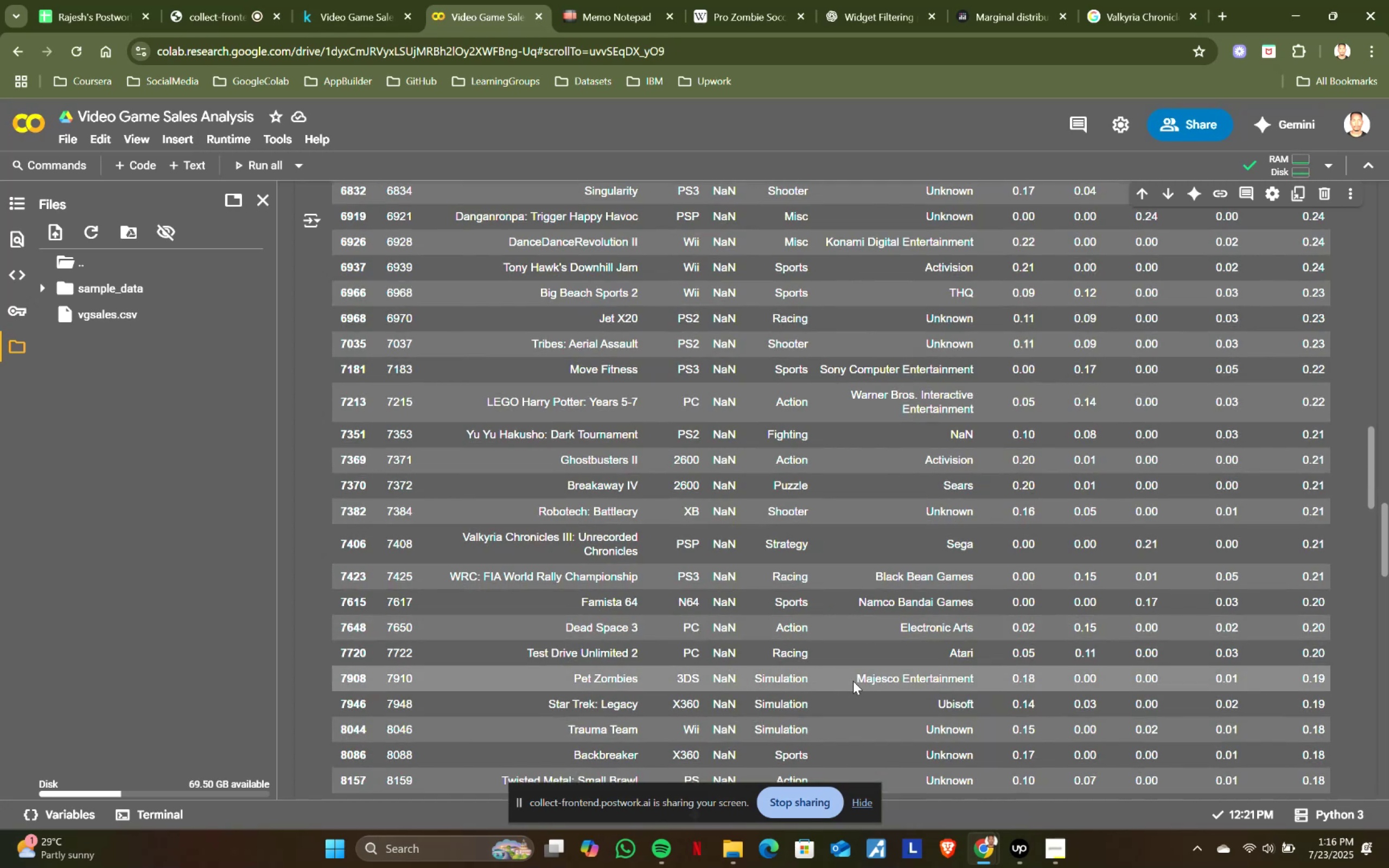 
wait(5.35)
 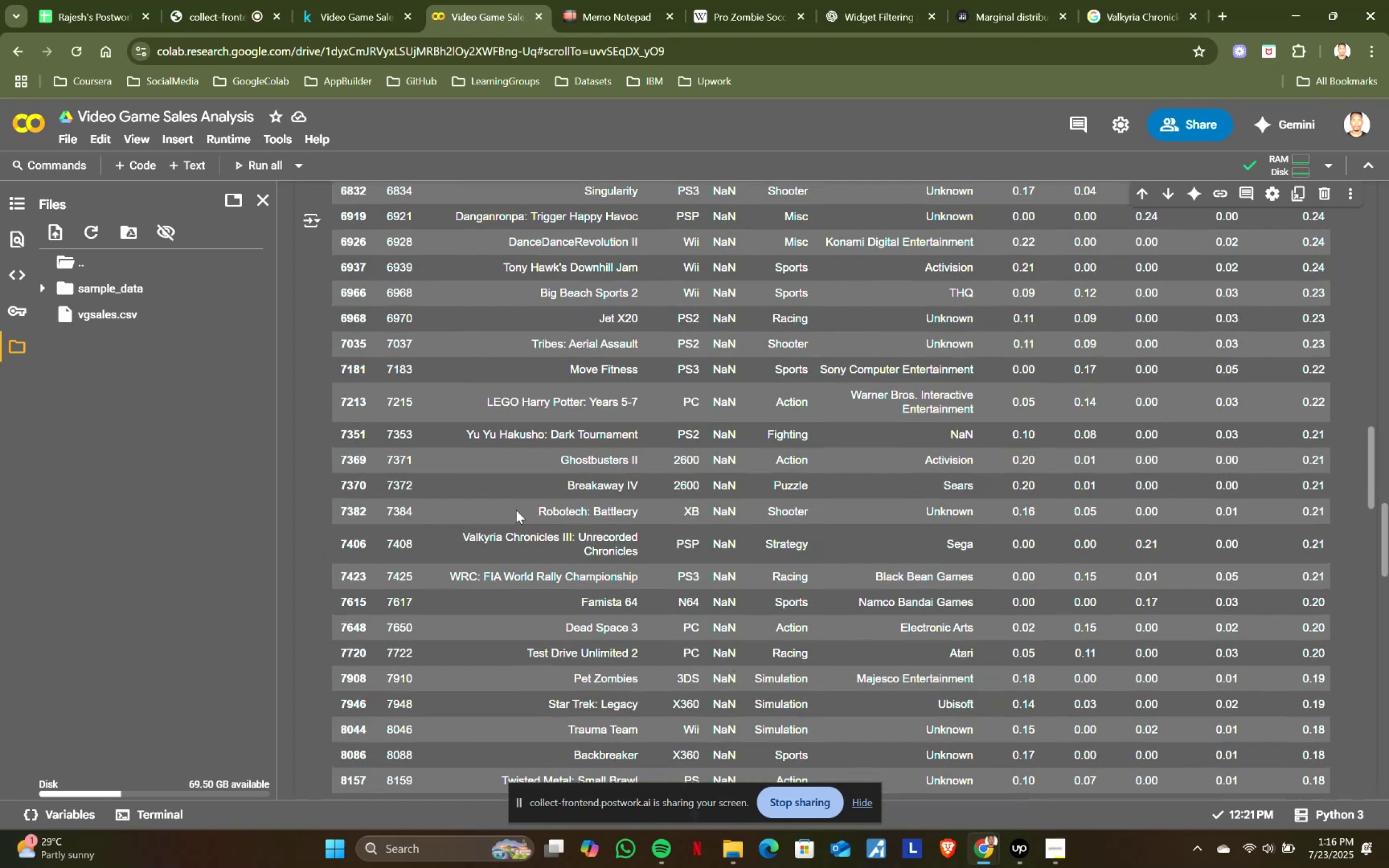 
left_click_drag(start_coordinate=[570, 677], to_coordinate=[643, 677])
 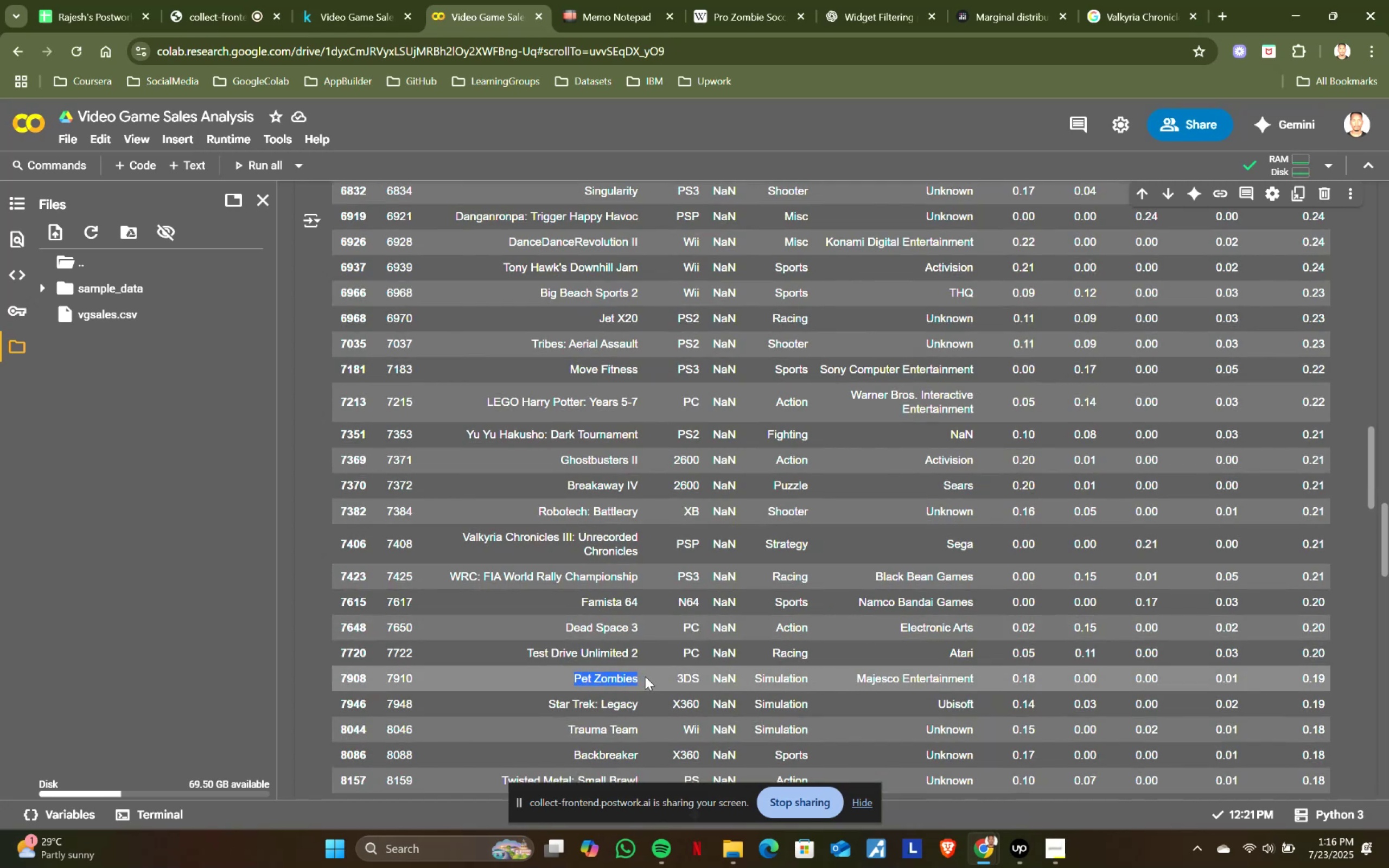 
key(Control+ControlLeft)
 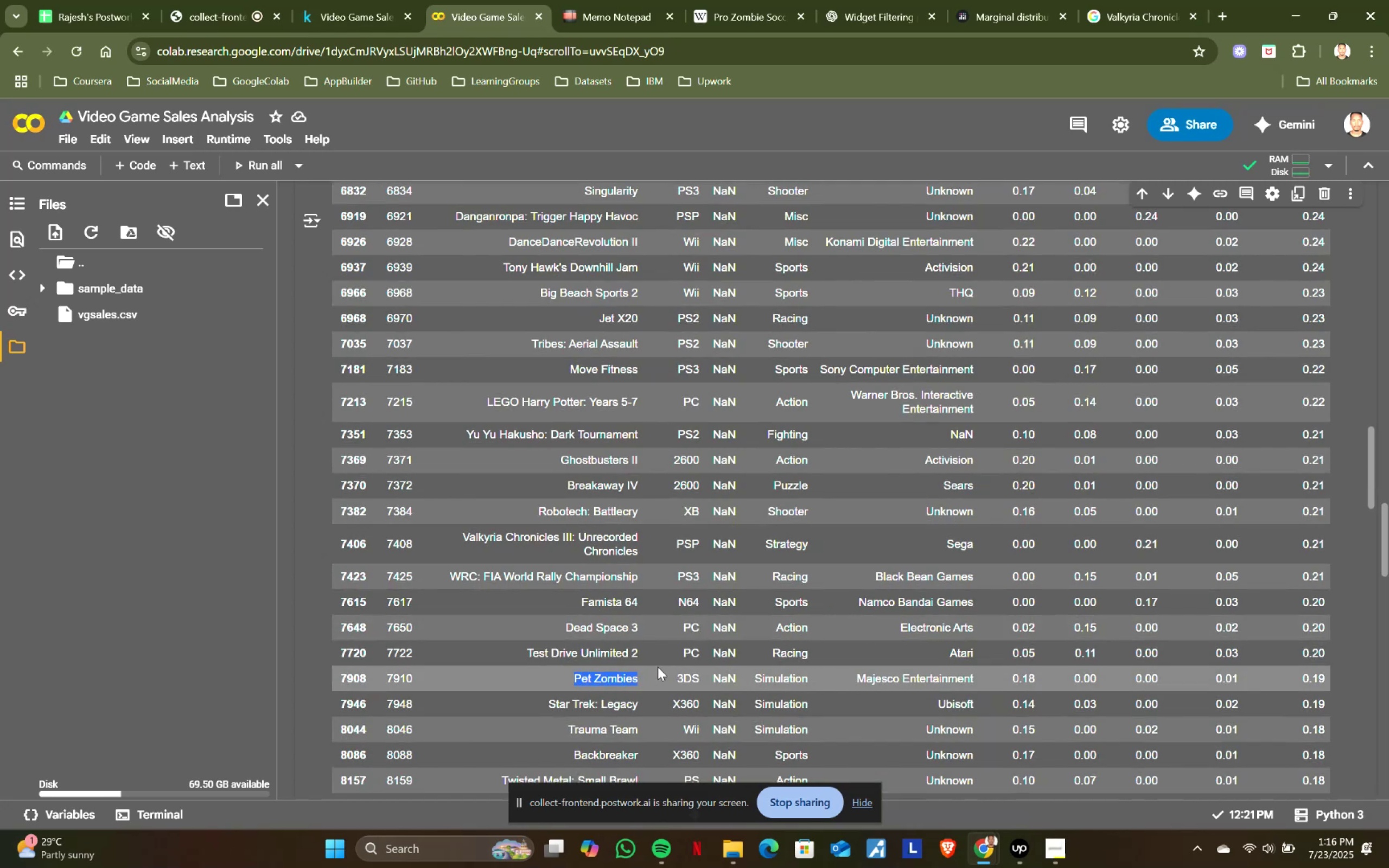 
key(Control+C)
 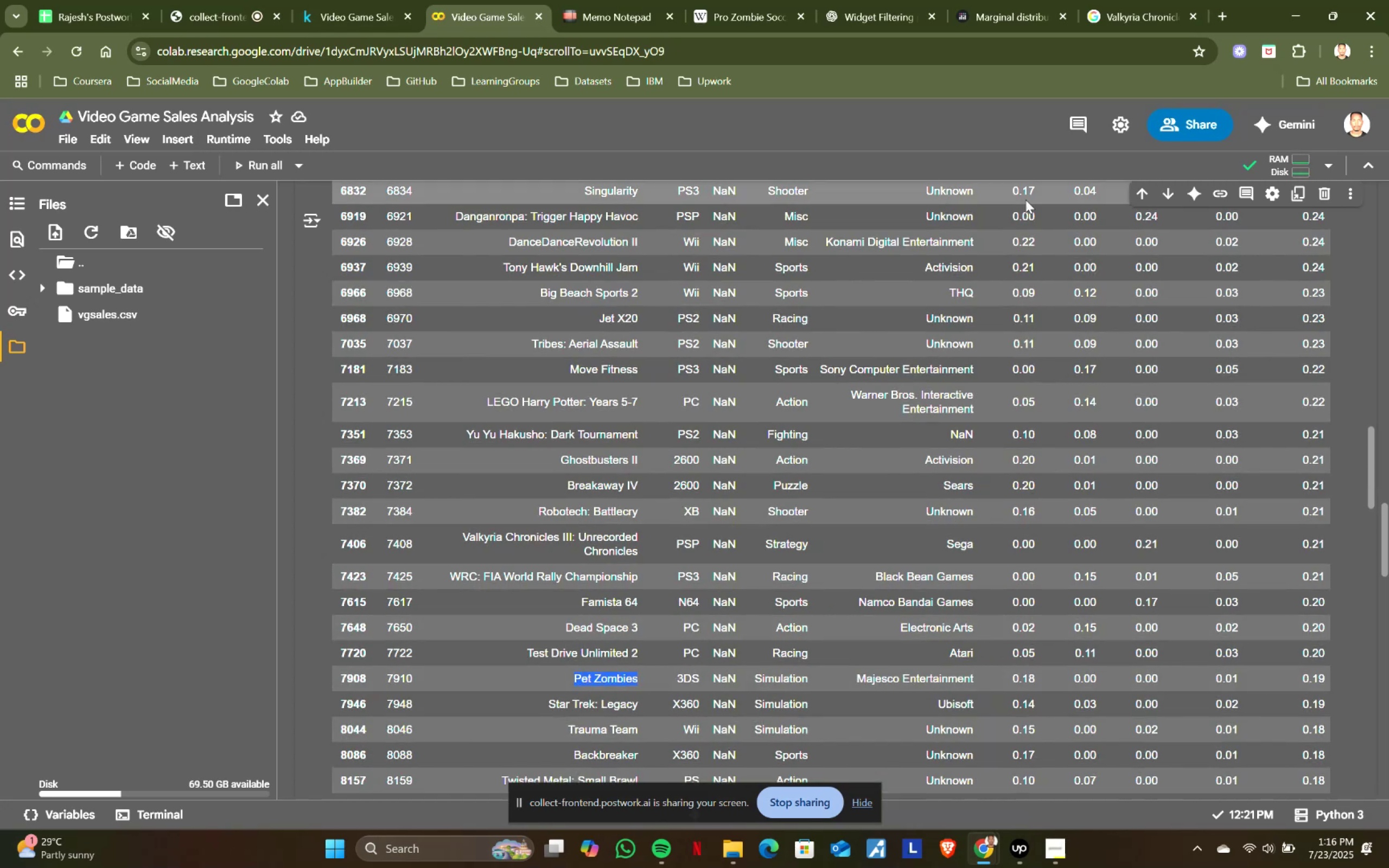 
key(Control+ControlLeft)
 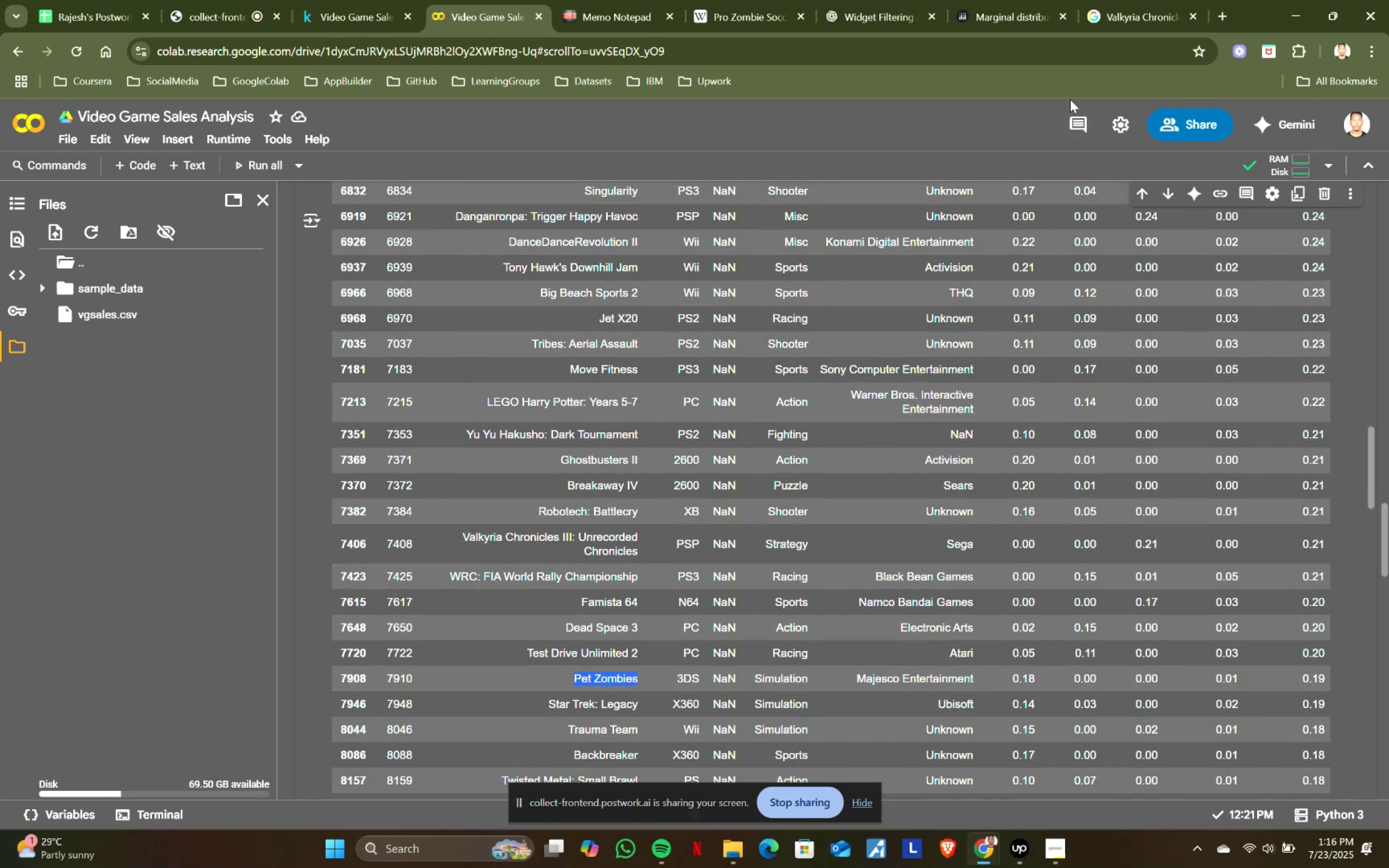 
key(Control+C)
 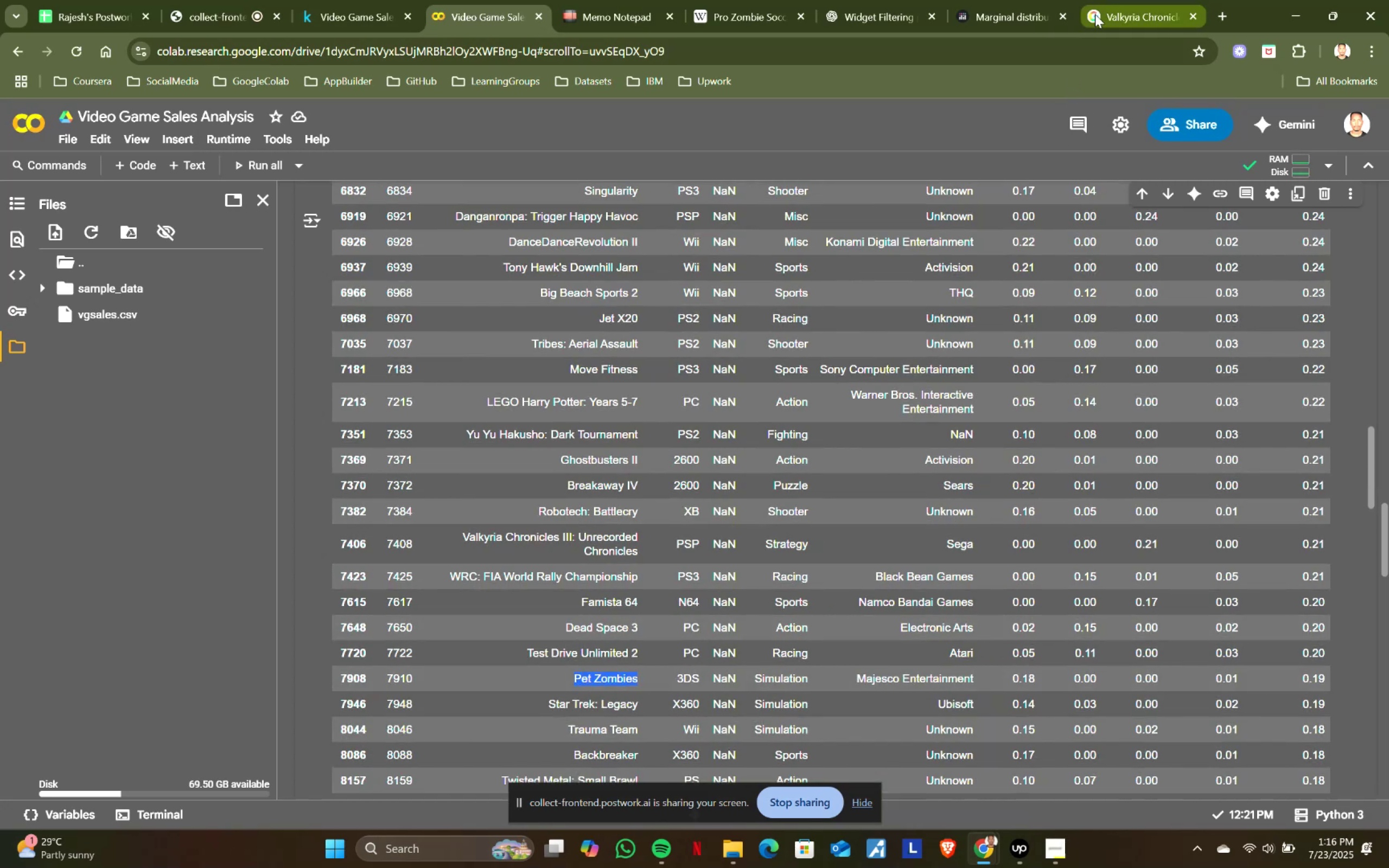 
left_click([1095, 14])
 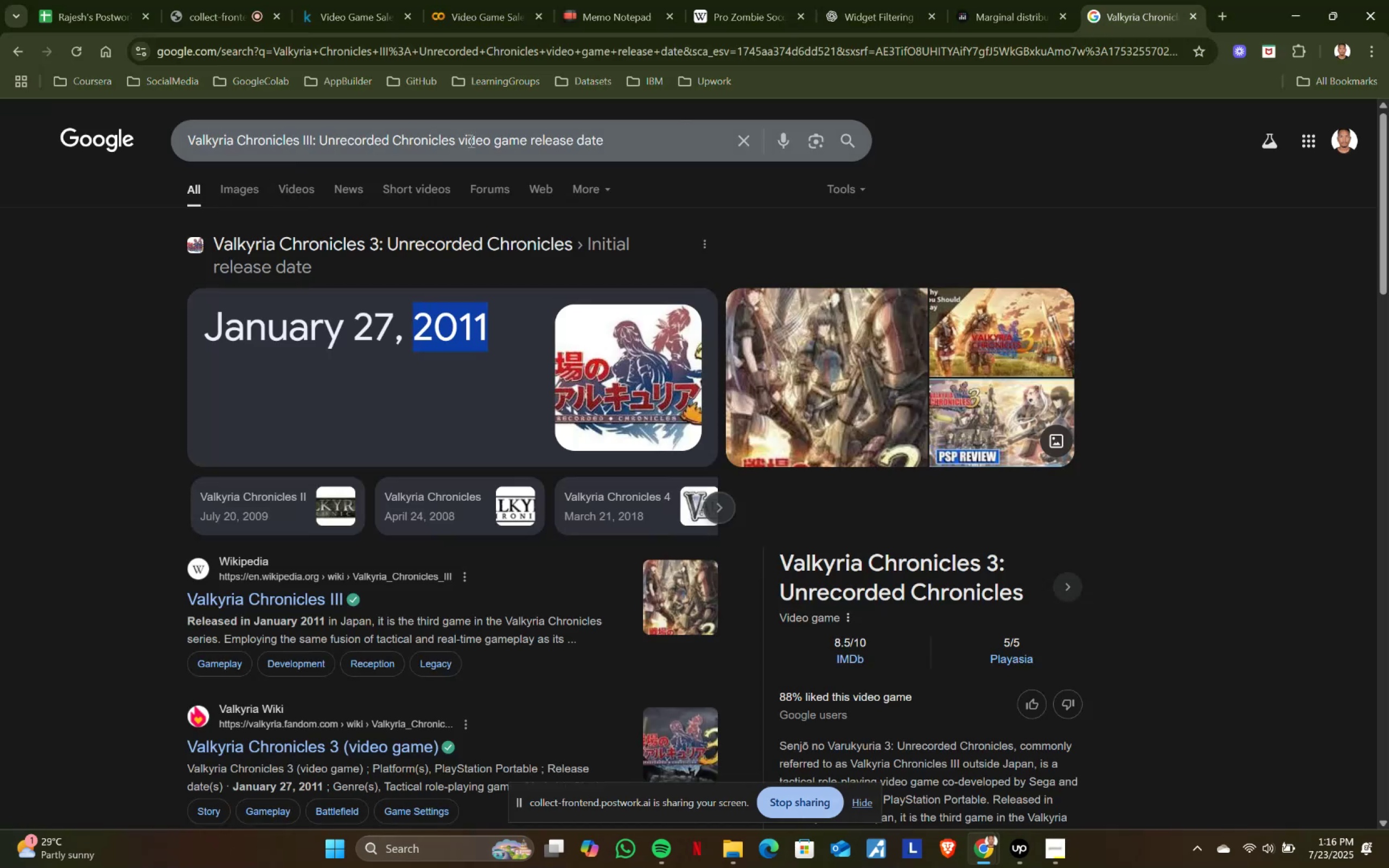 
left_click_drag(start_coordinate=[456, 137], to_coordinate=[110, 137])
 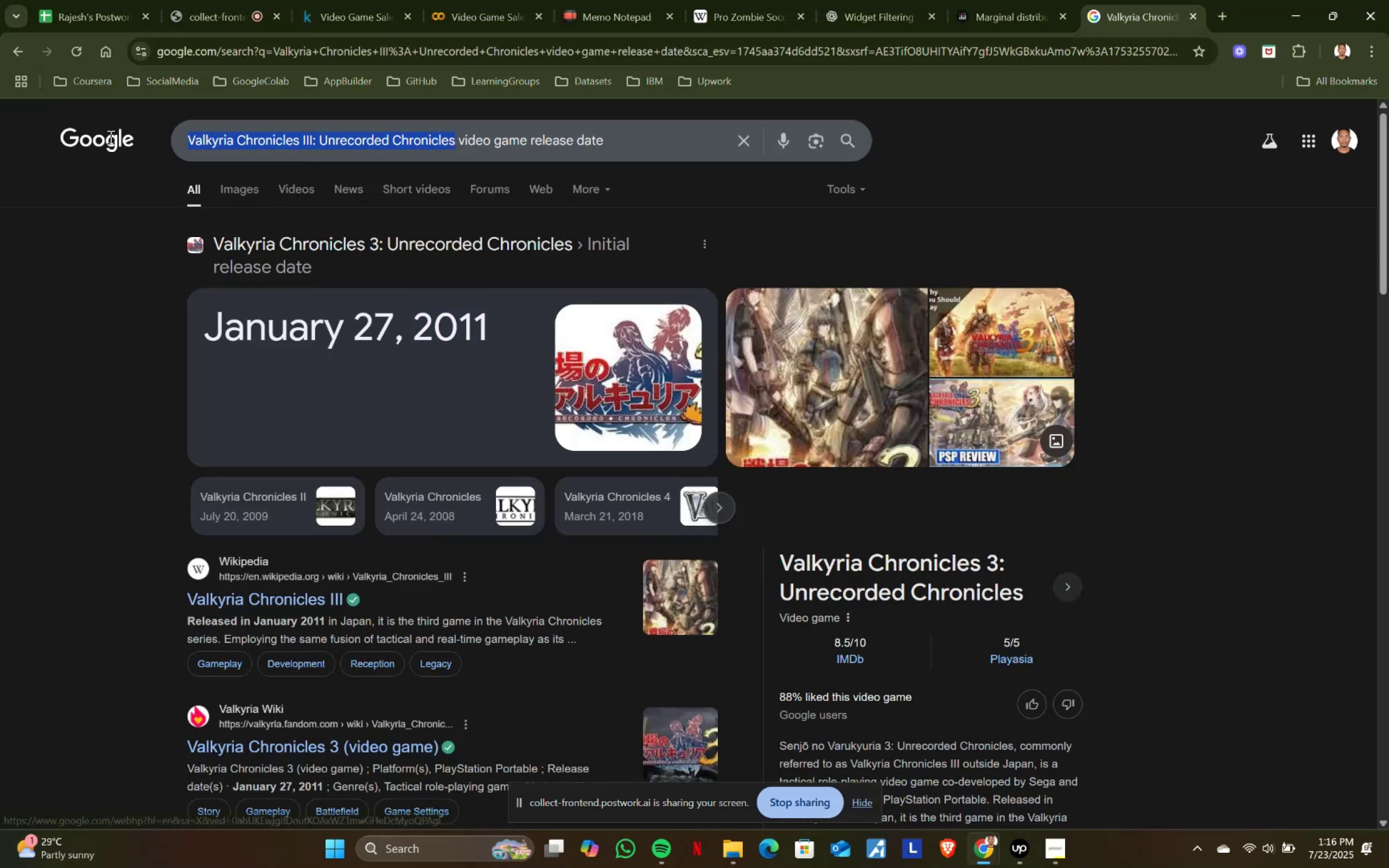 
key(Control+ControlLeft)
 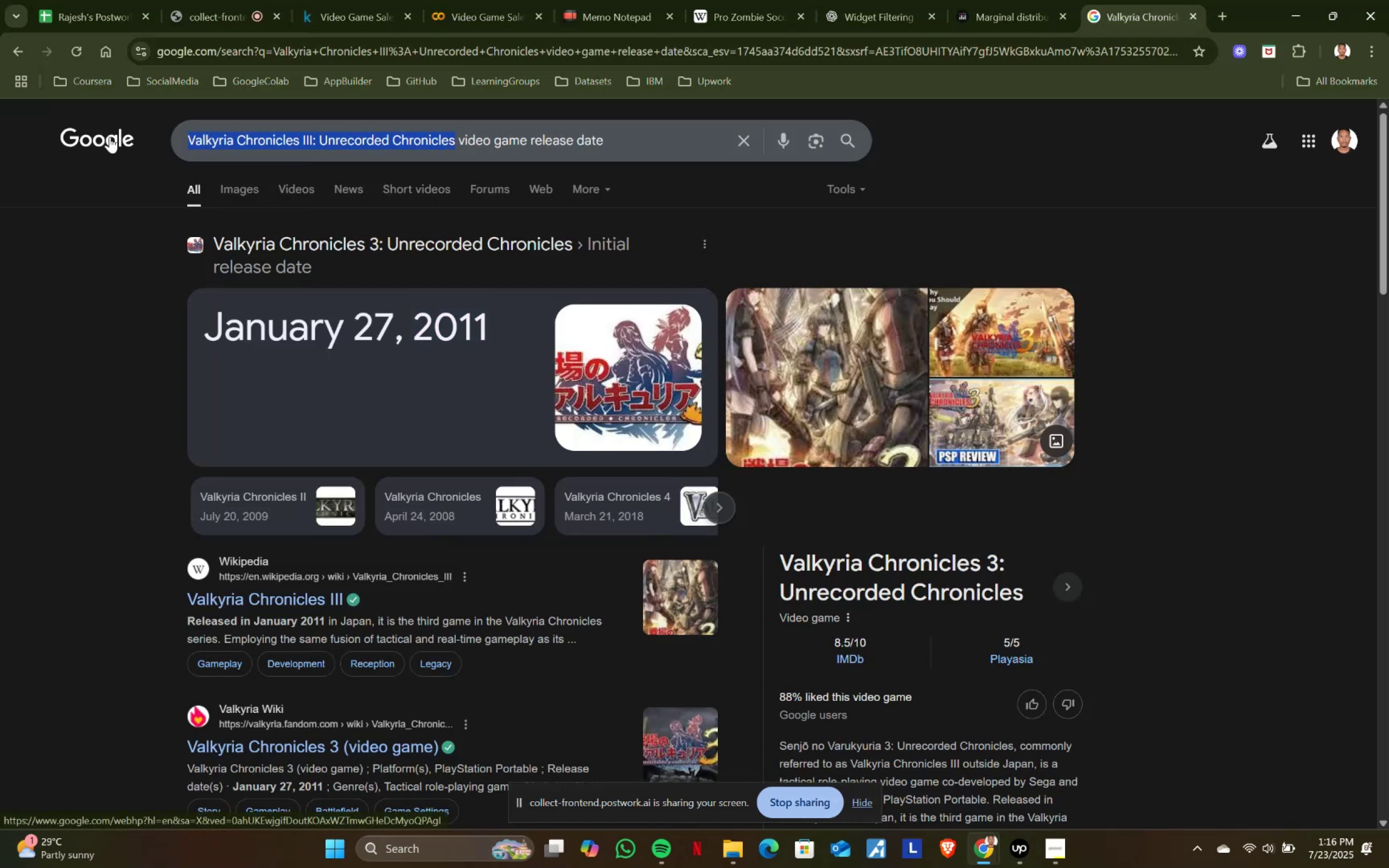 
key(Control+V)
 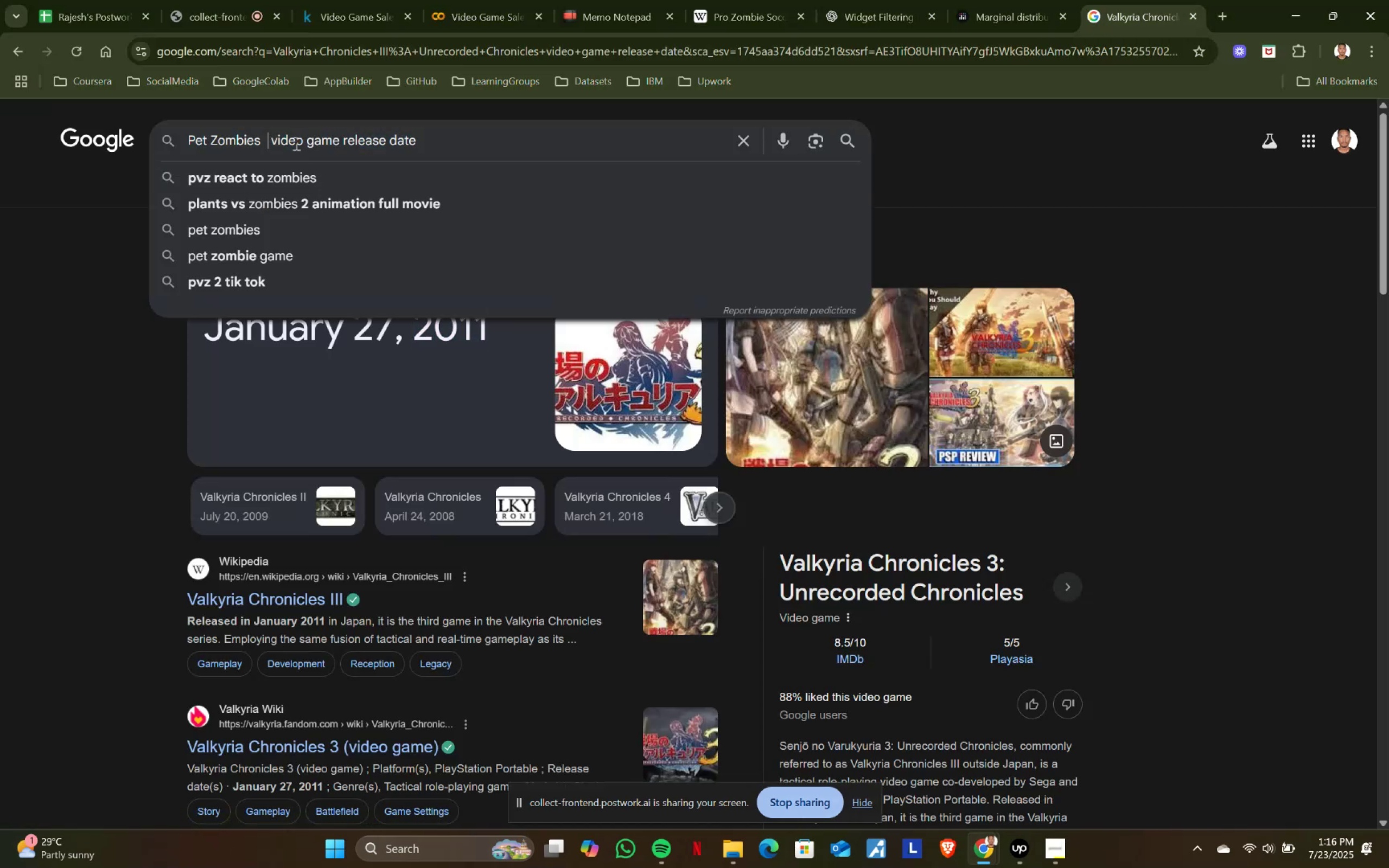 
key(Backspace)
 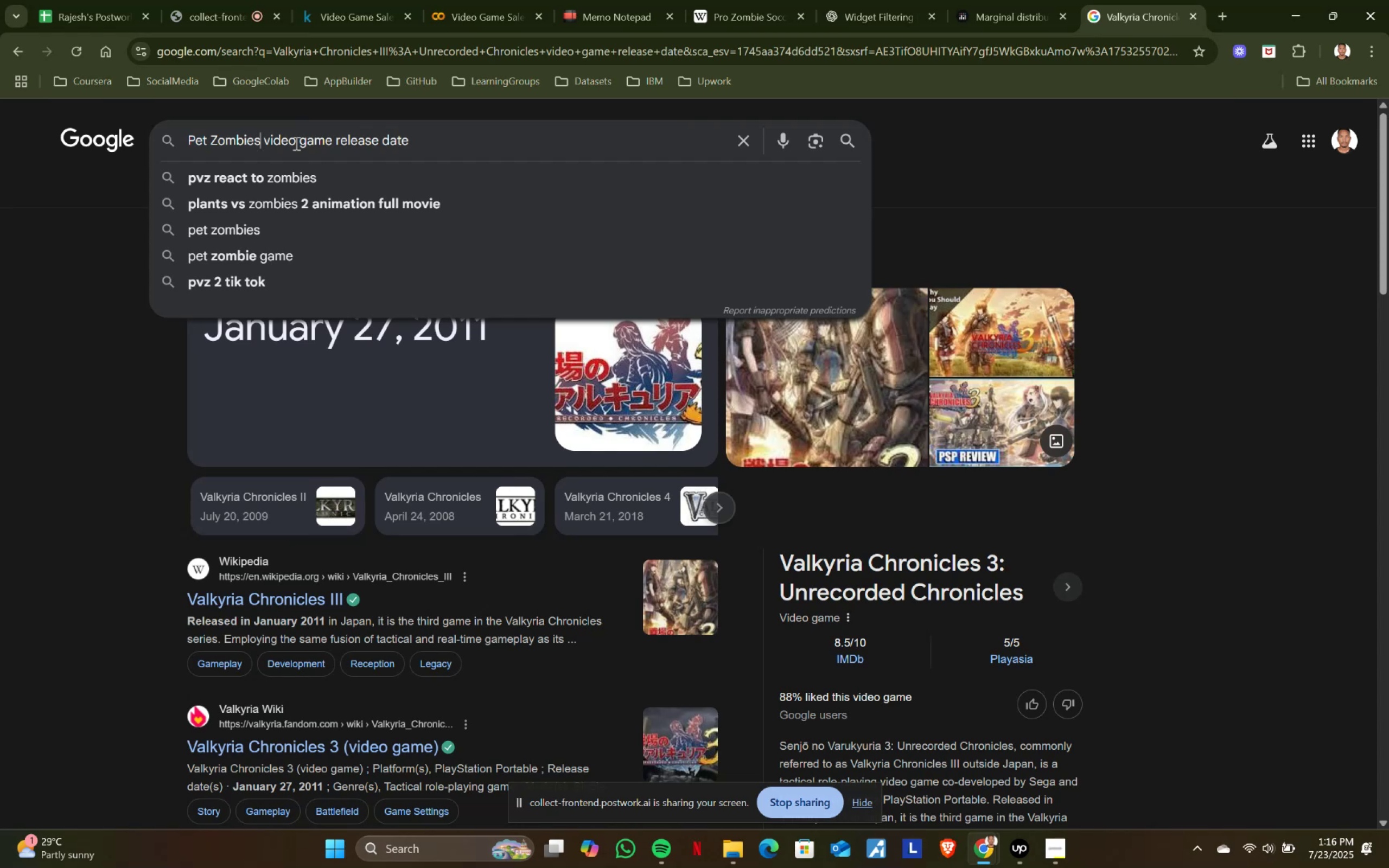 
key(Enter)
 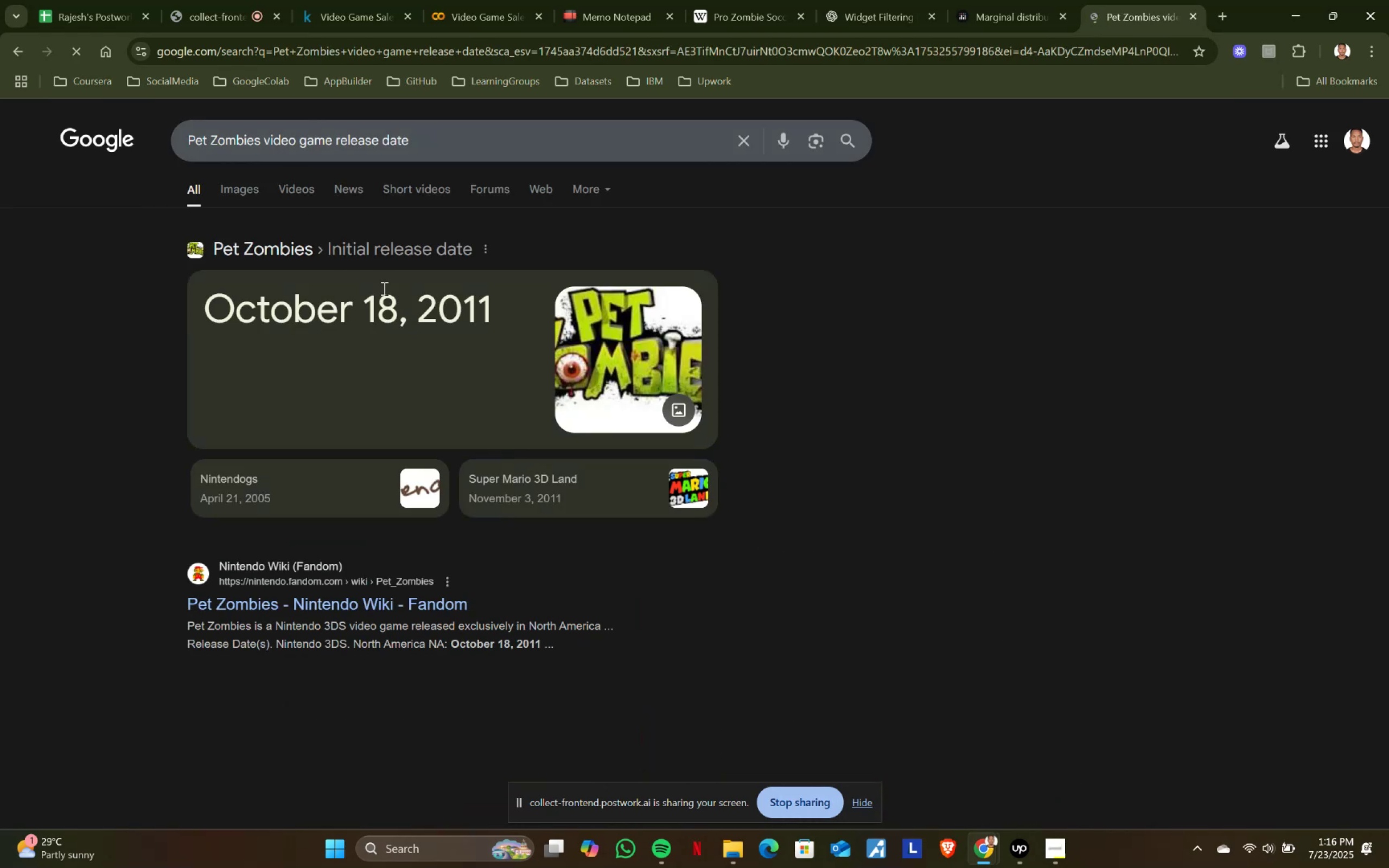 
left_click_drag(start_coordinate=[418, 311], to_coordinate=[506, 310])
 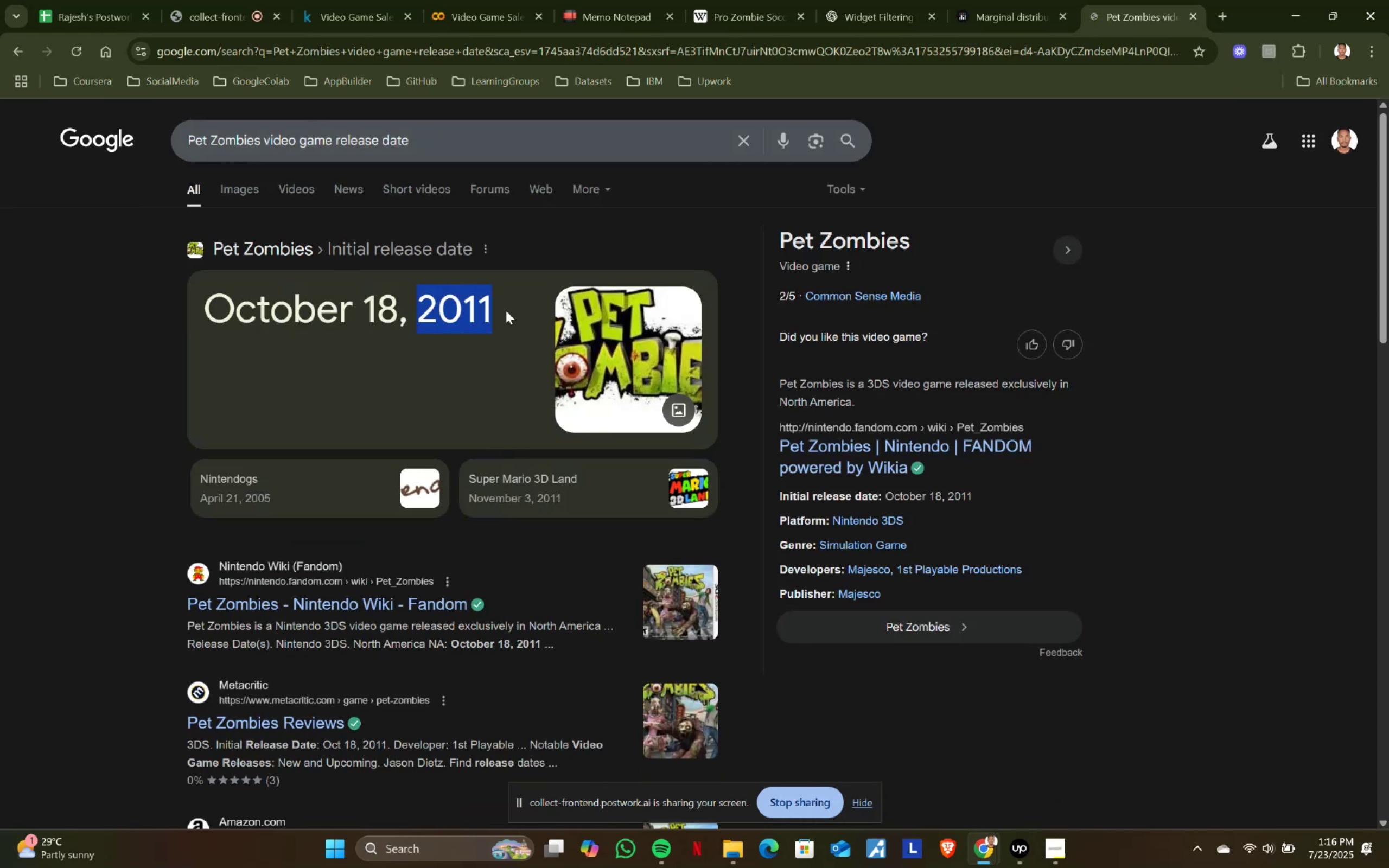 
key(Control+ControlLeft)
 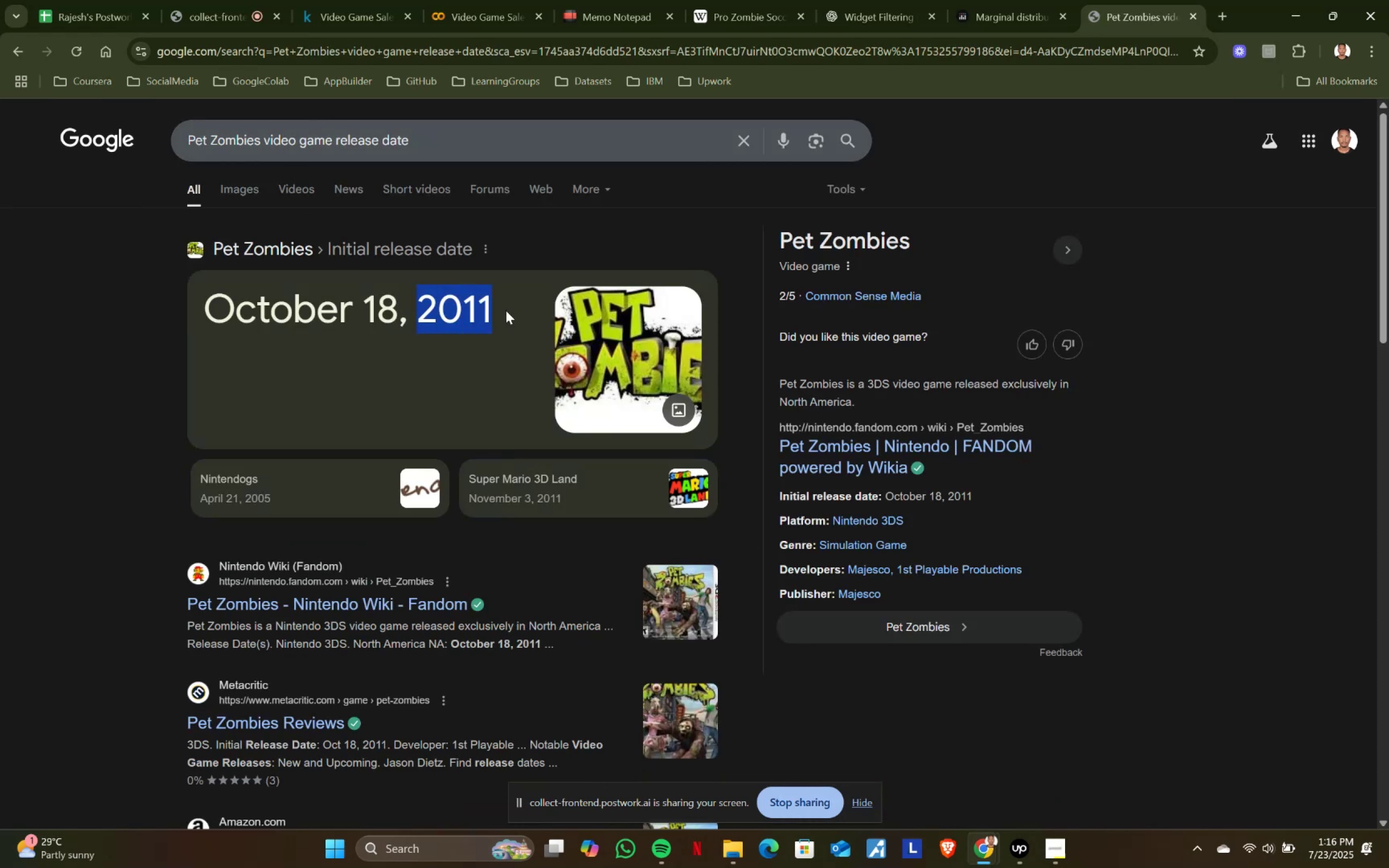 
key(Control+C)
 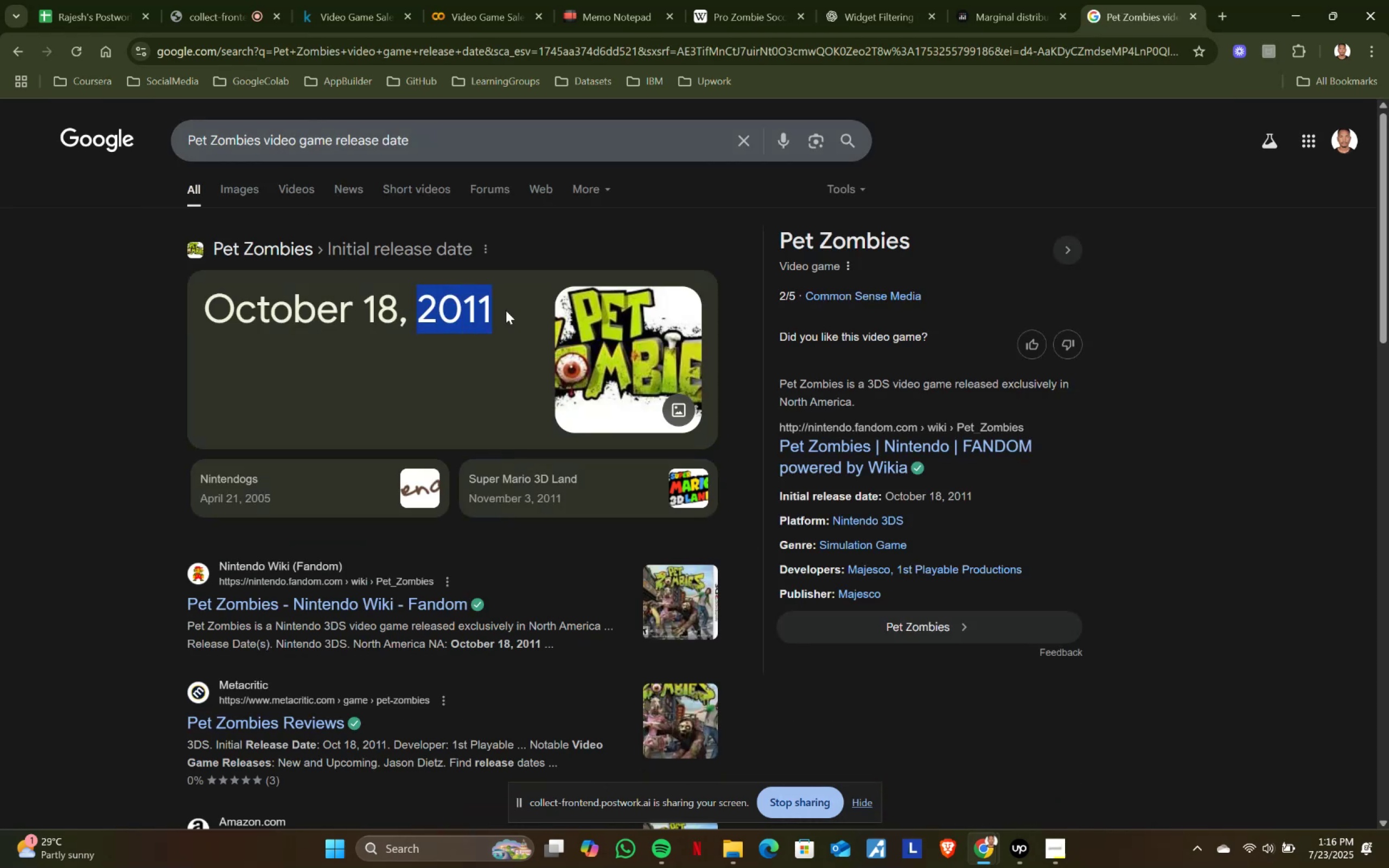 
key(Control+ControlLeft)
 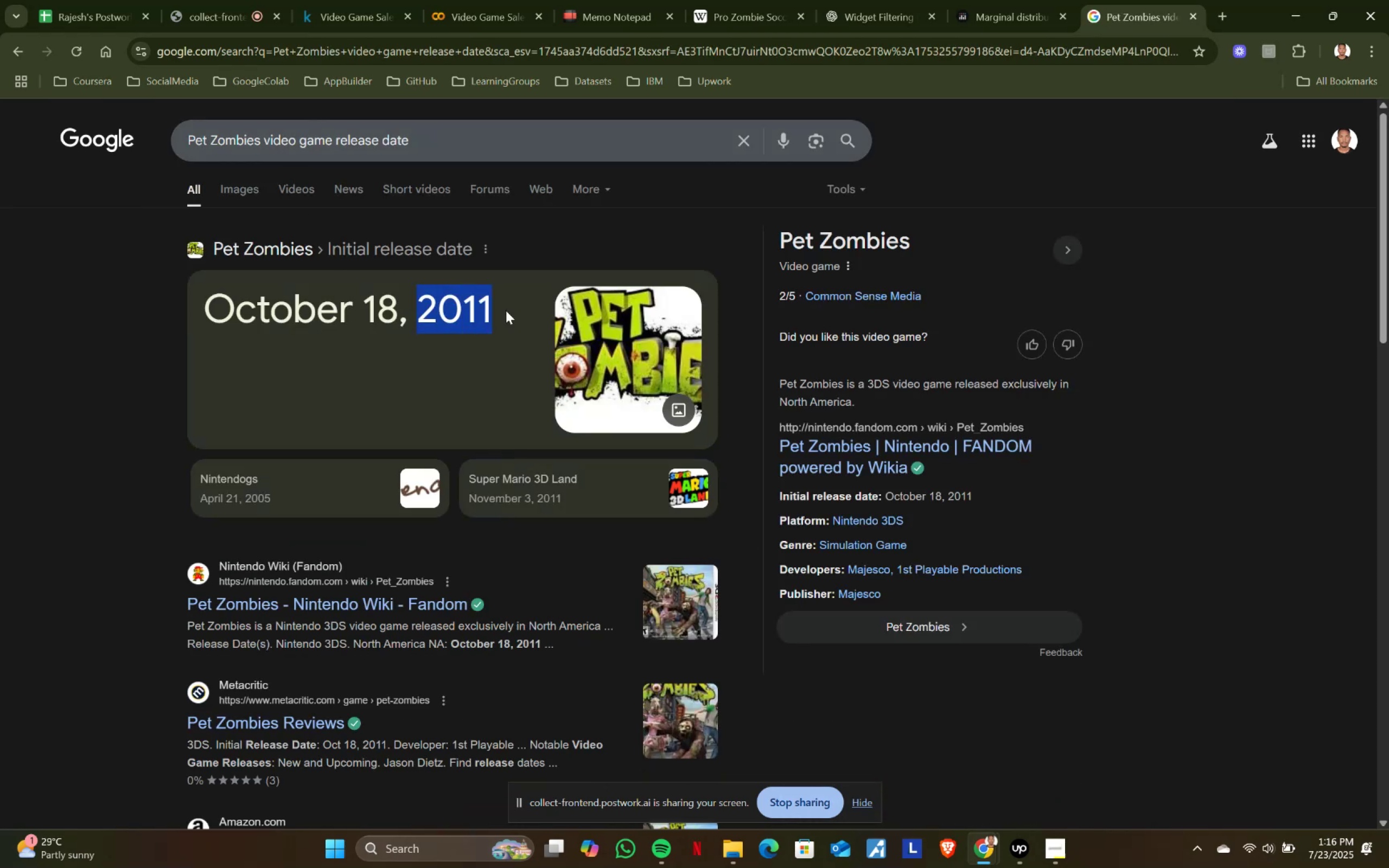 
key(Control+C)
 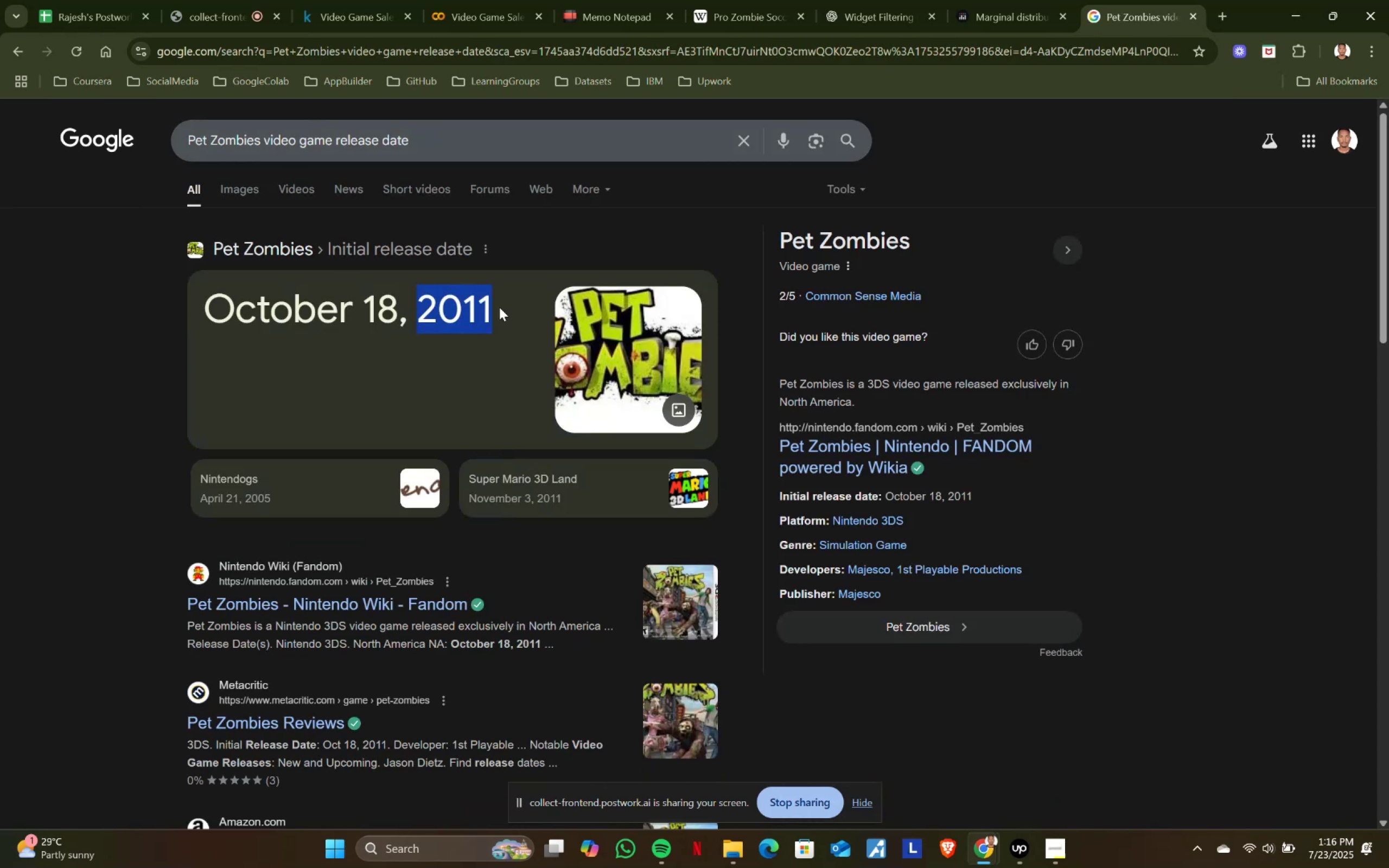 
key(Control+ControlLeft)
 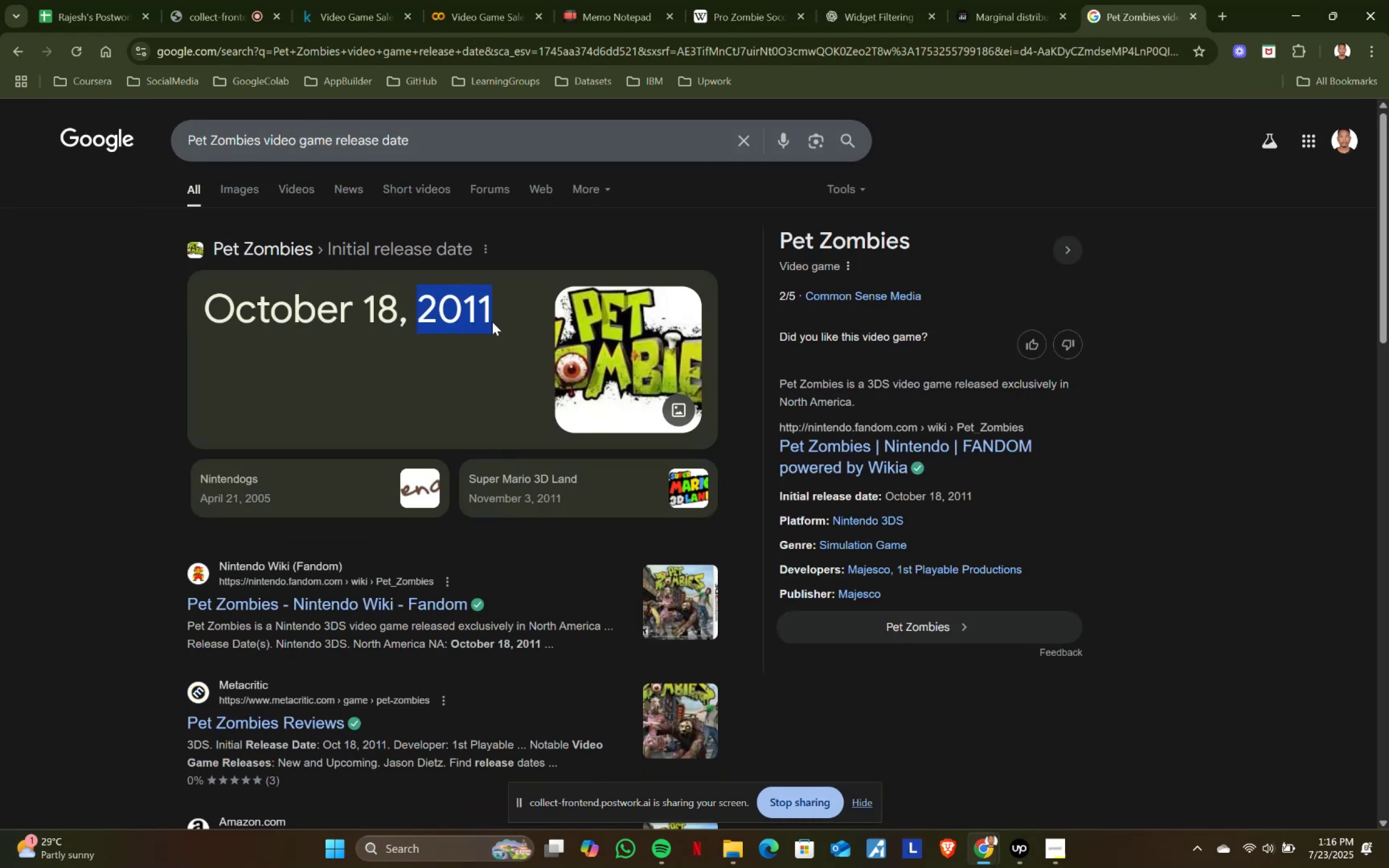 
key(Control+C)
 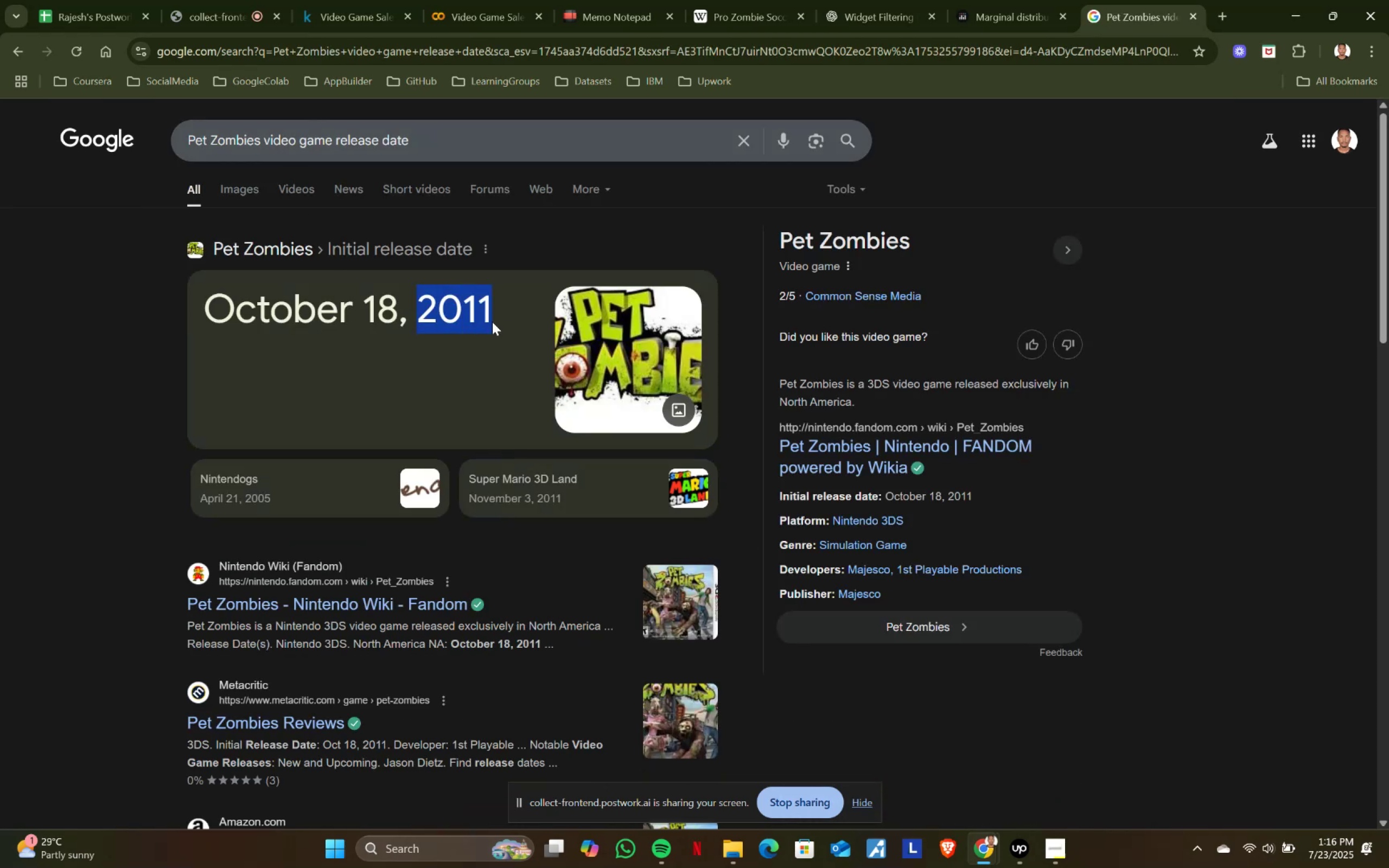 
key(Control+ControlLeft)
 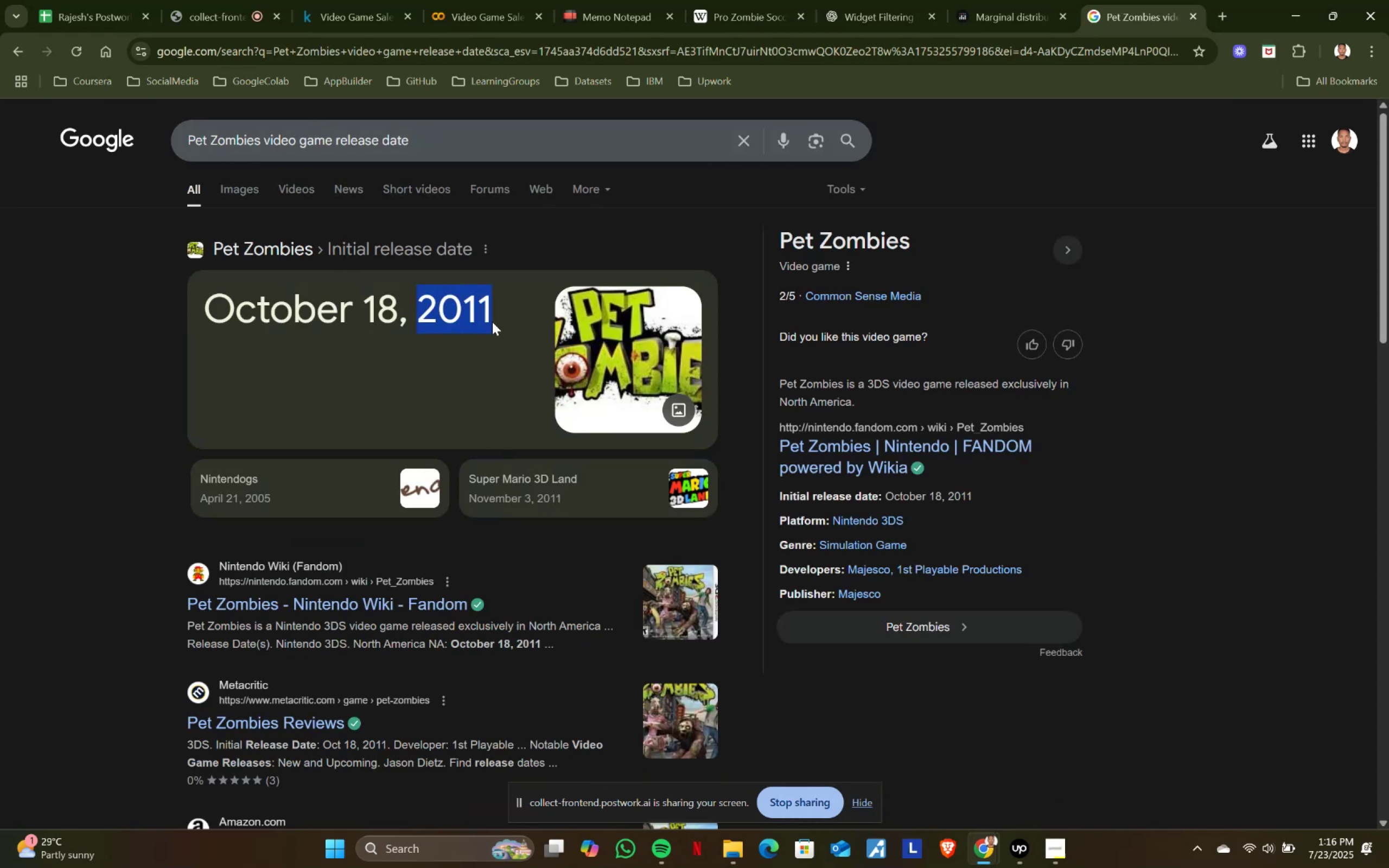 
key(Control+C)
 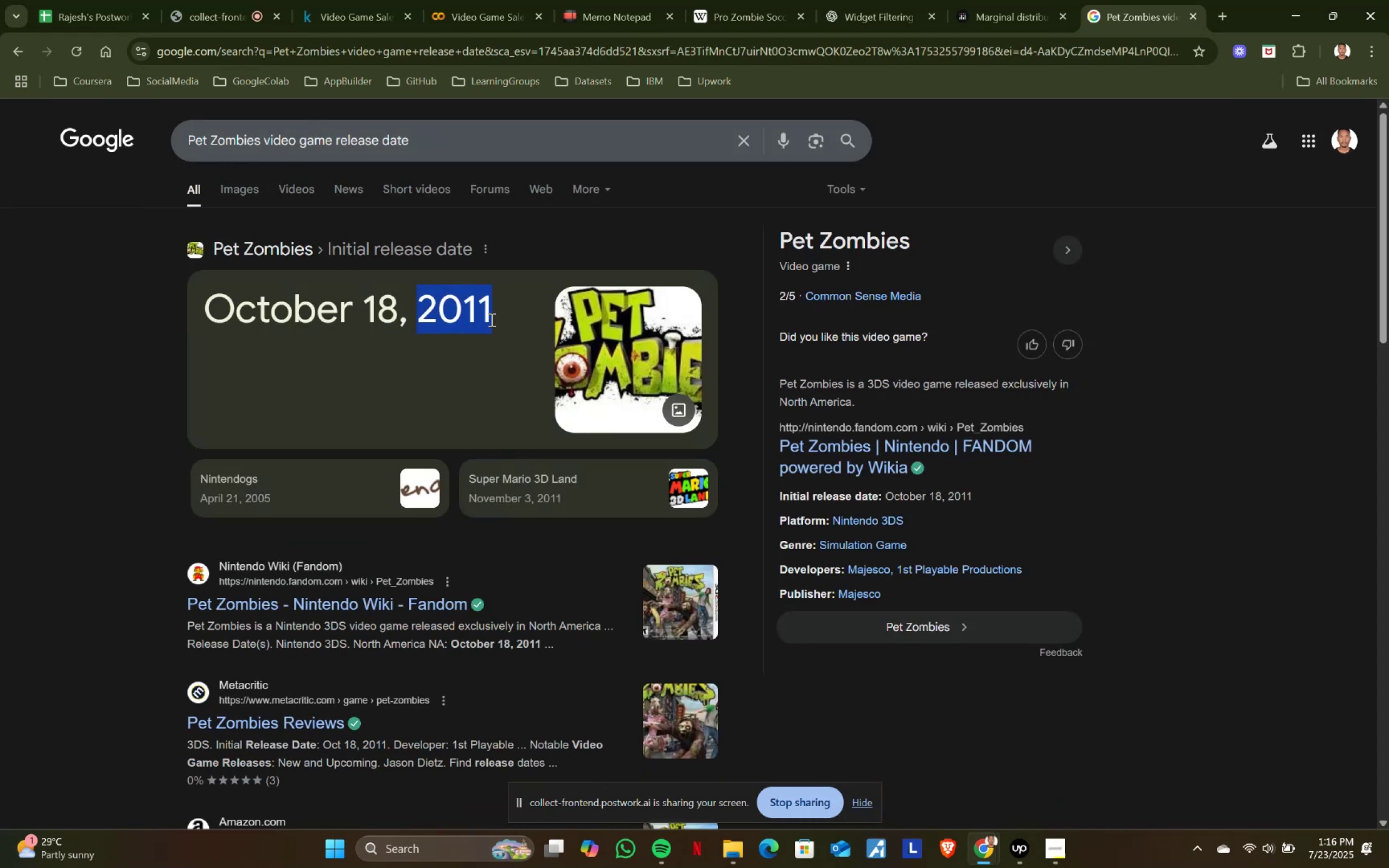 
key(Control+ControlLeft)
 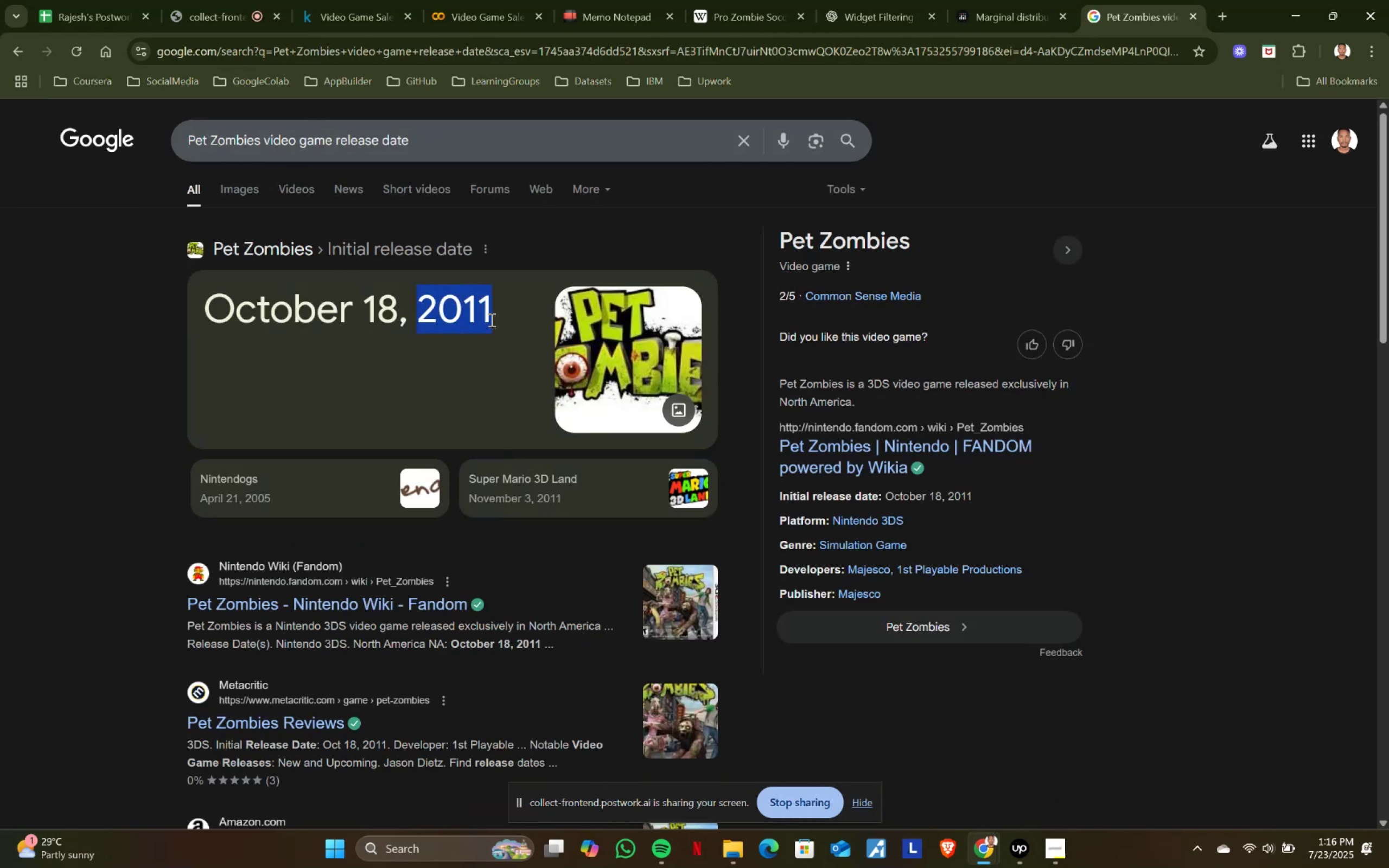 
key(Control+C)
 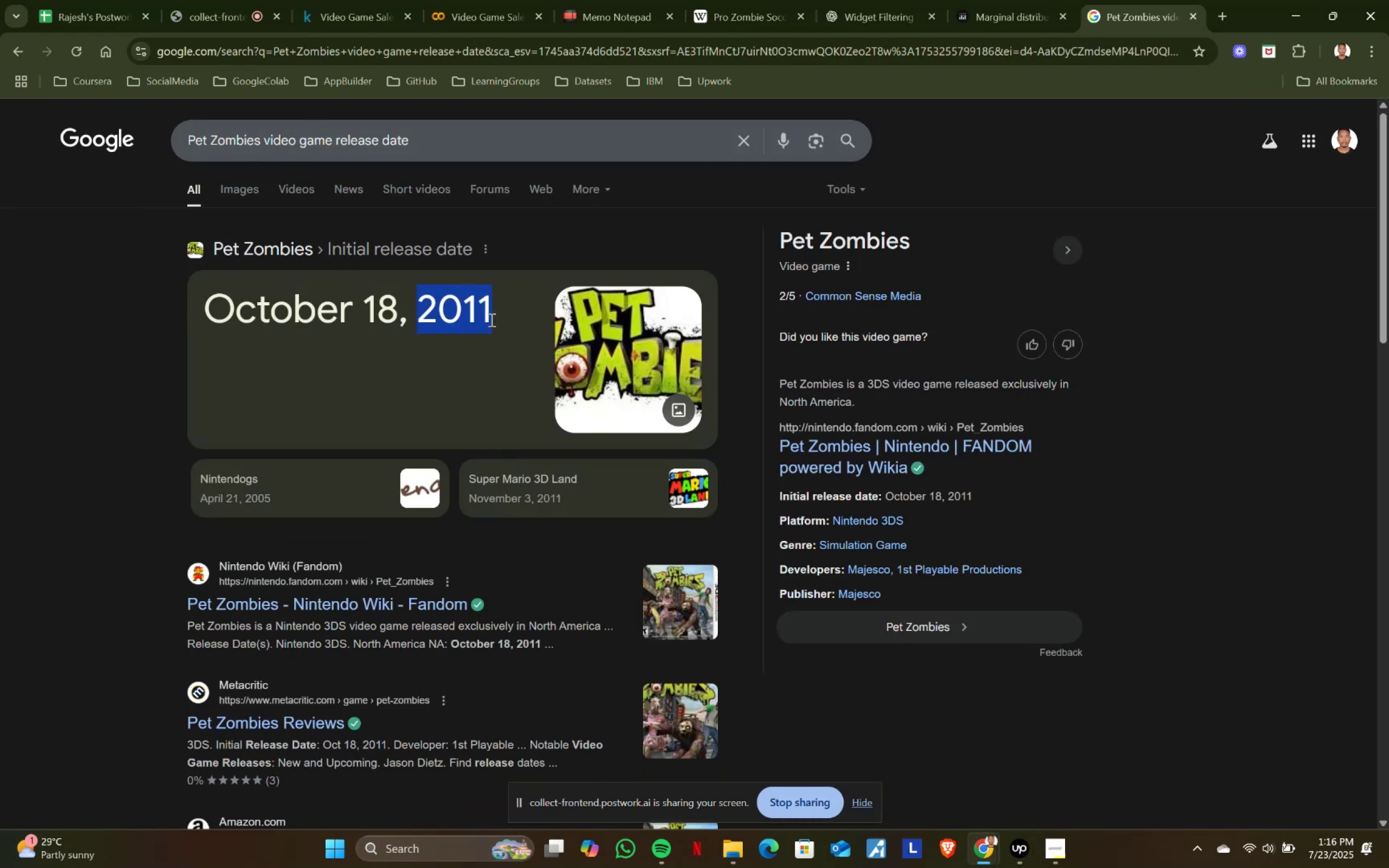 
key(Control+ControlLeft)
 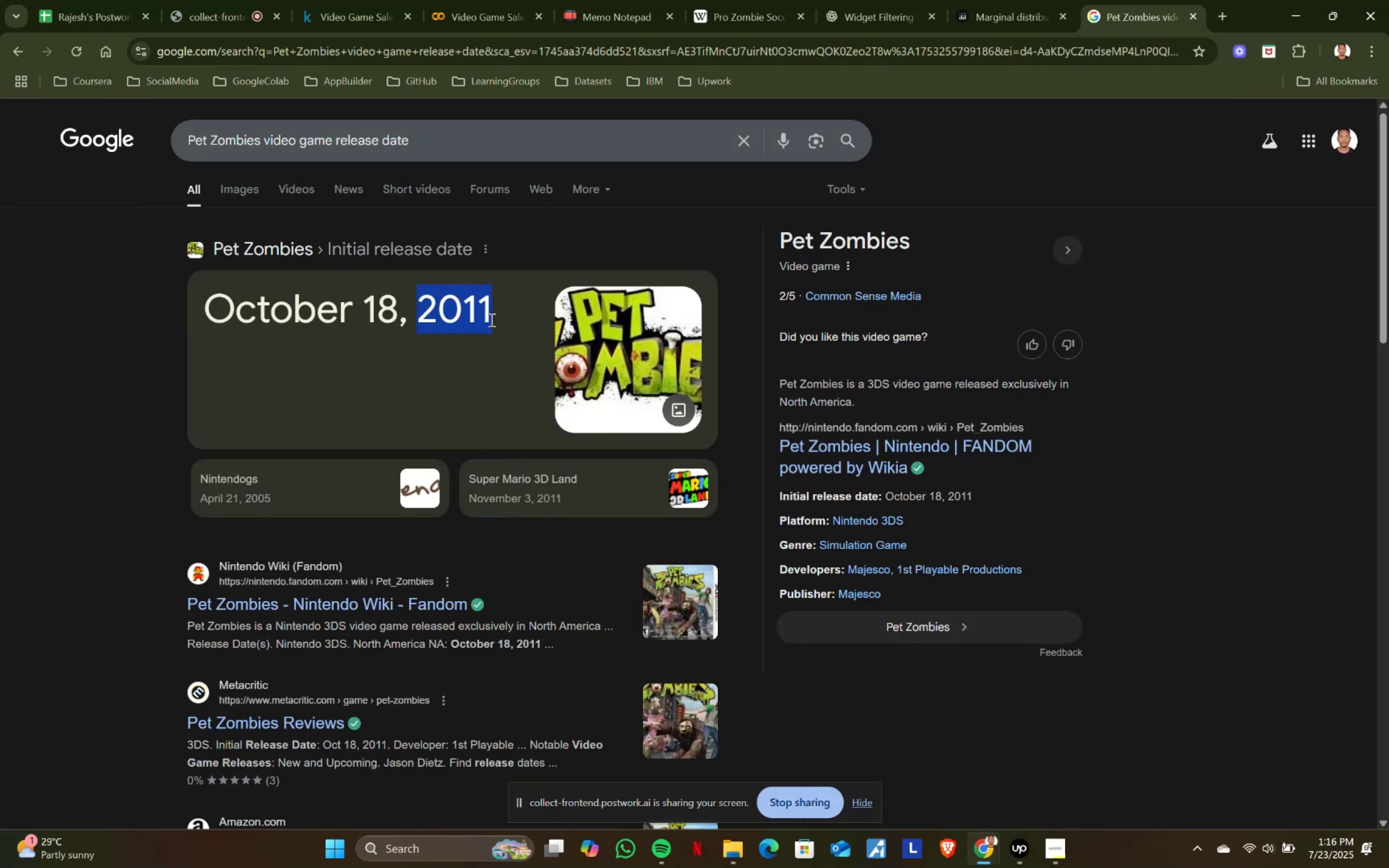 
key(Control+C)
 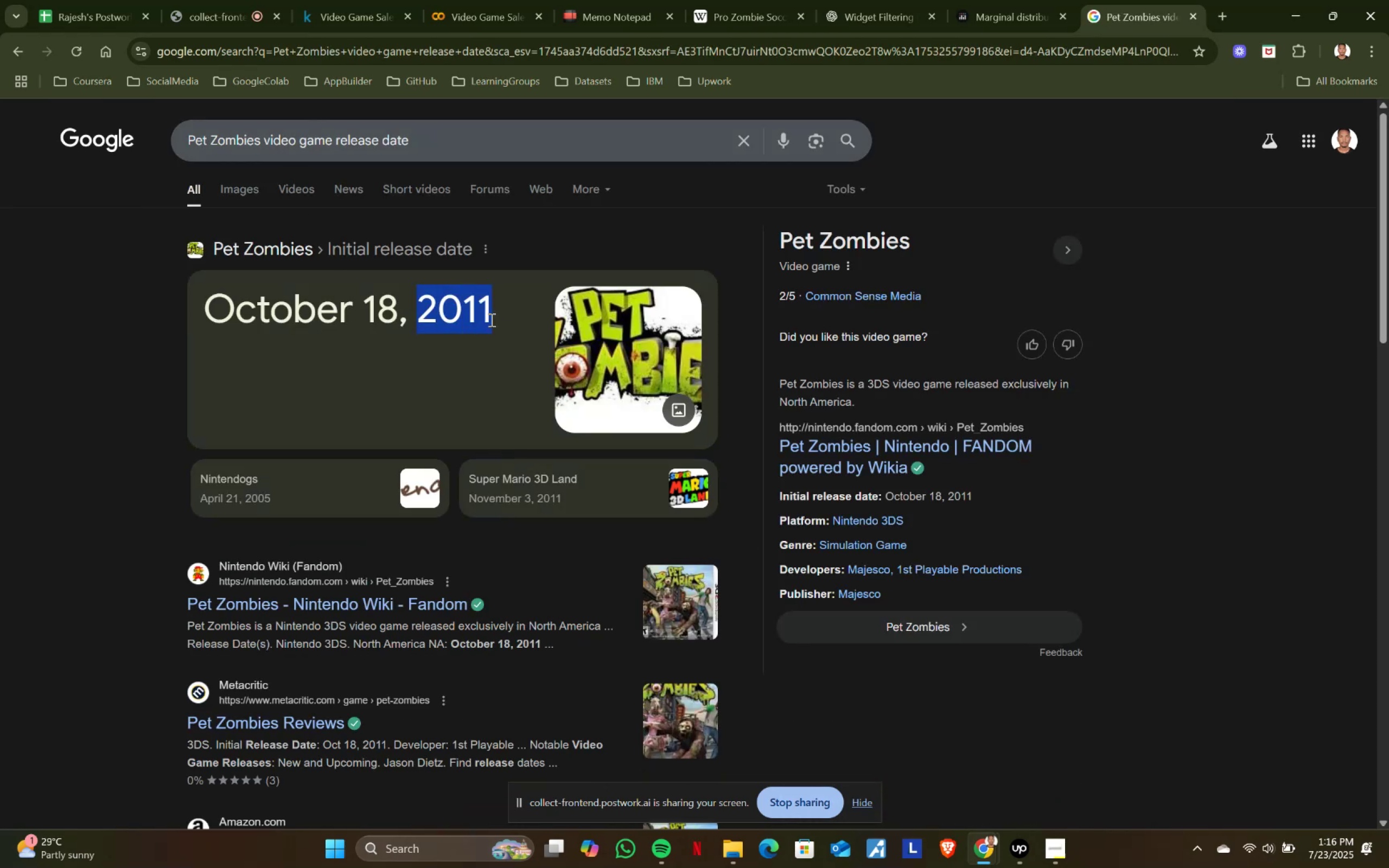 
key(Control+ControlLeft)
 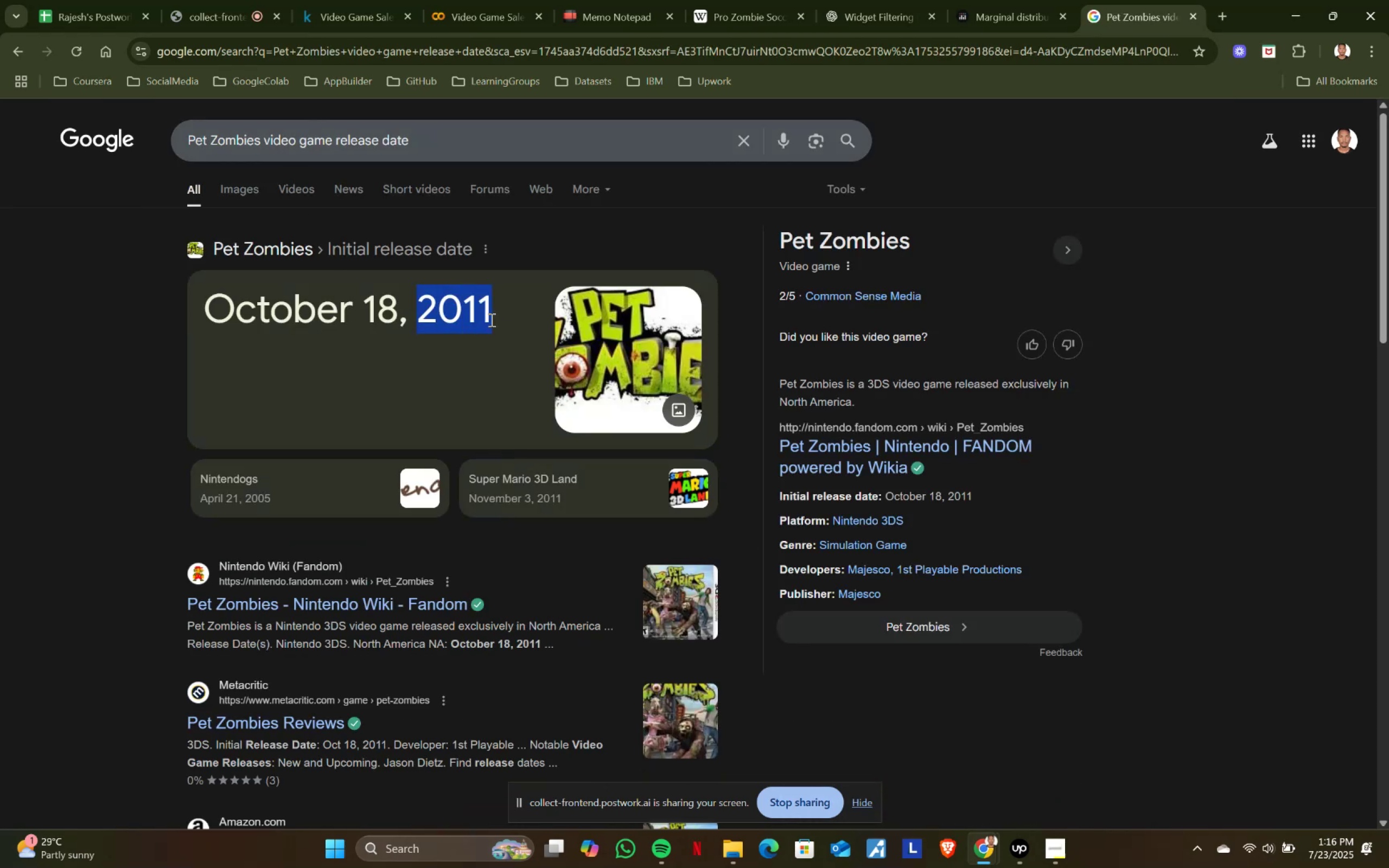 
key(Control+C)
 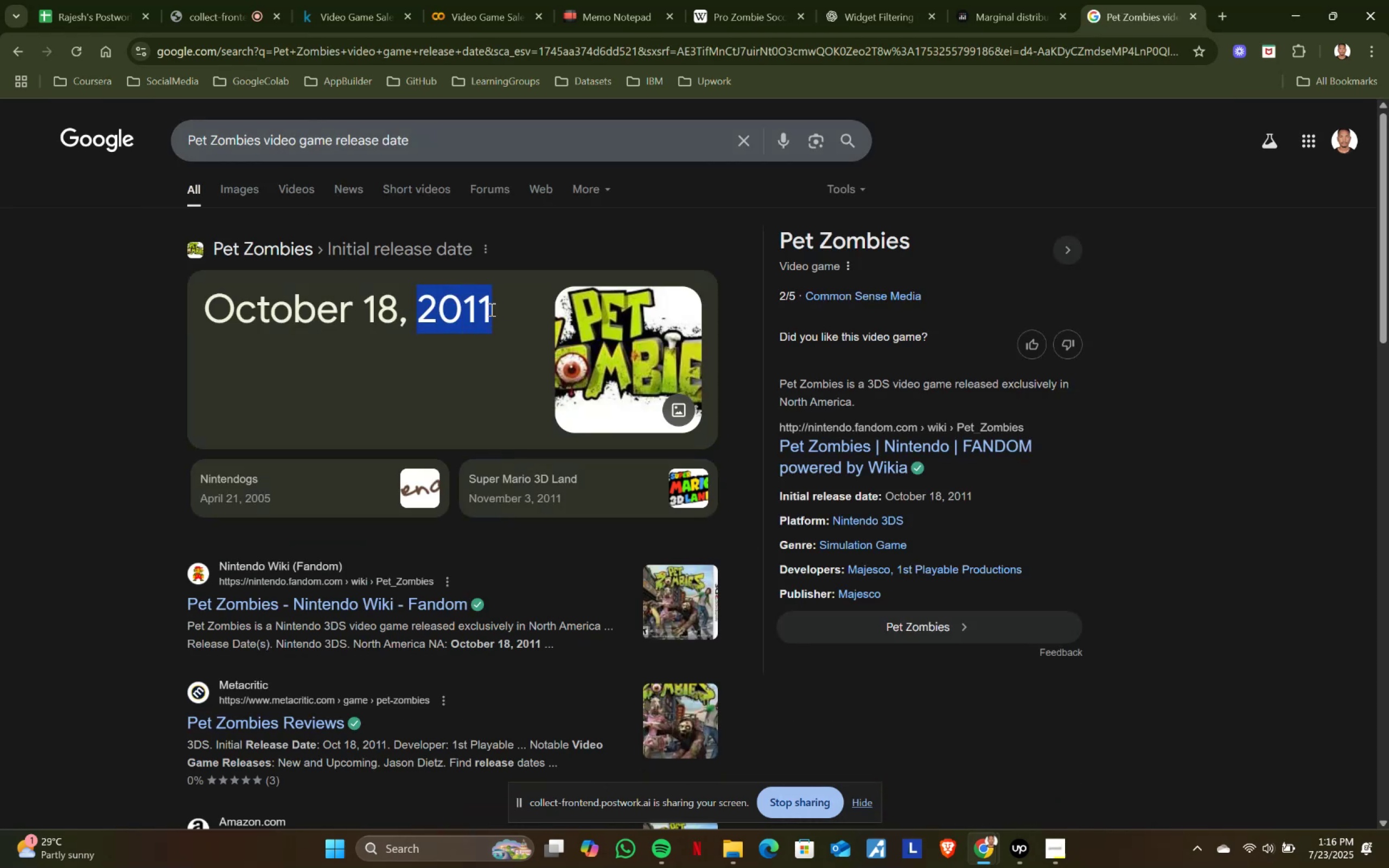 
key(Control+ControlLeft)
 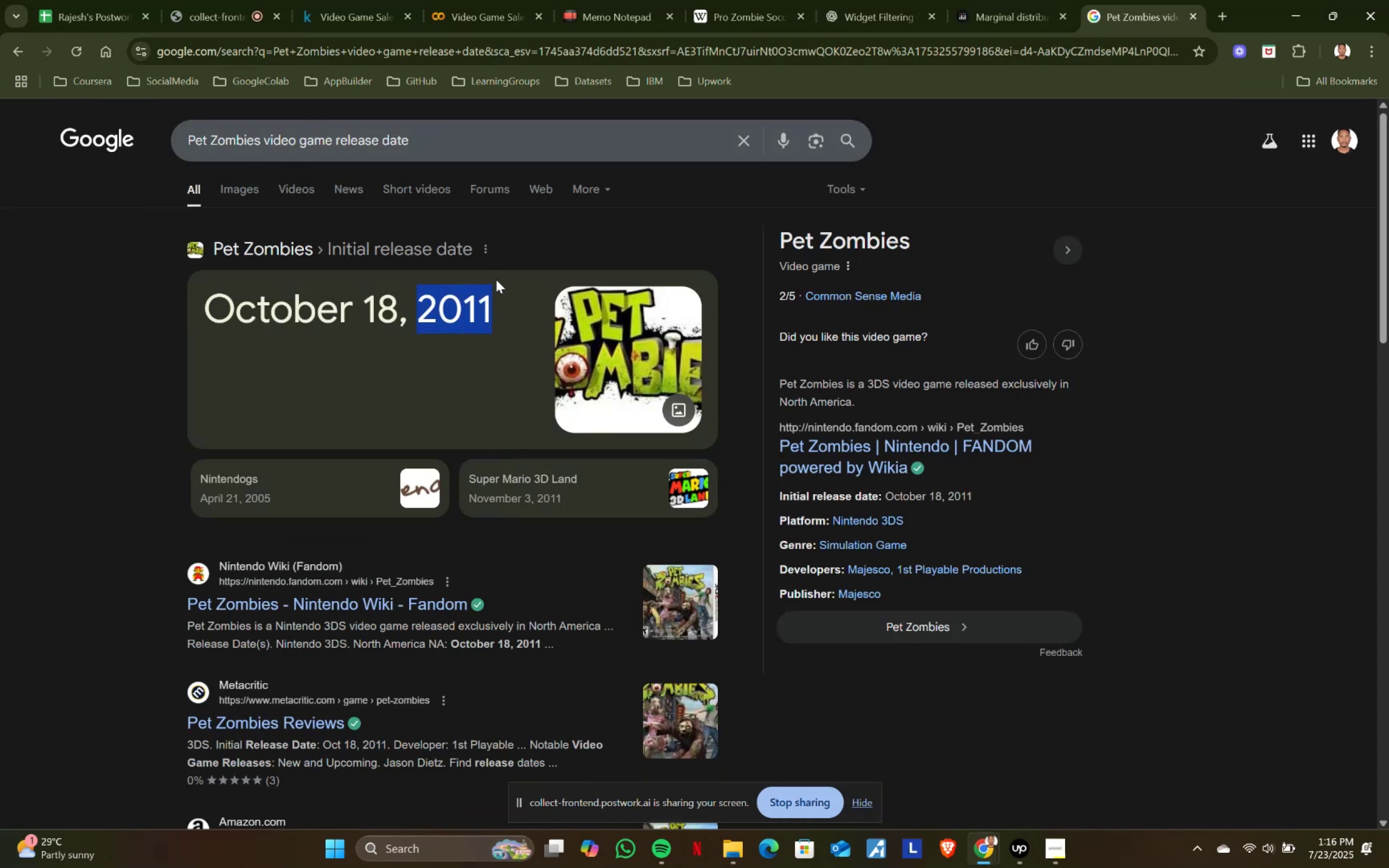 
key(Control+C)
 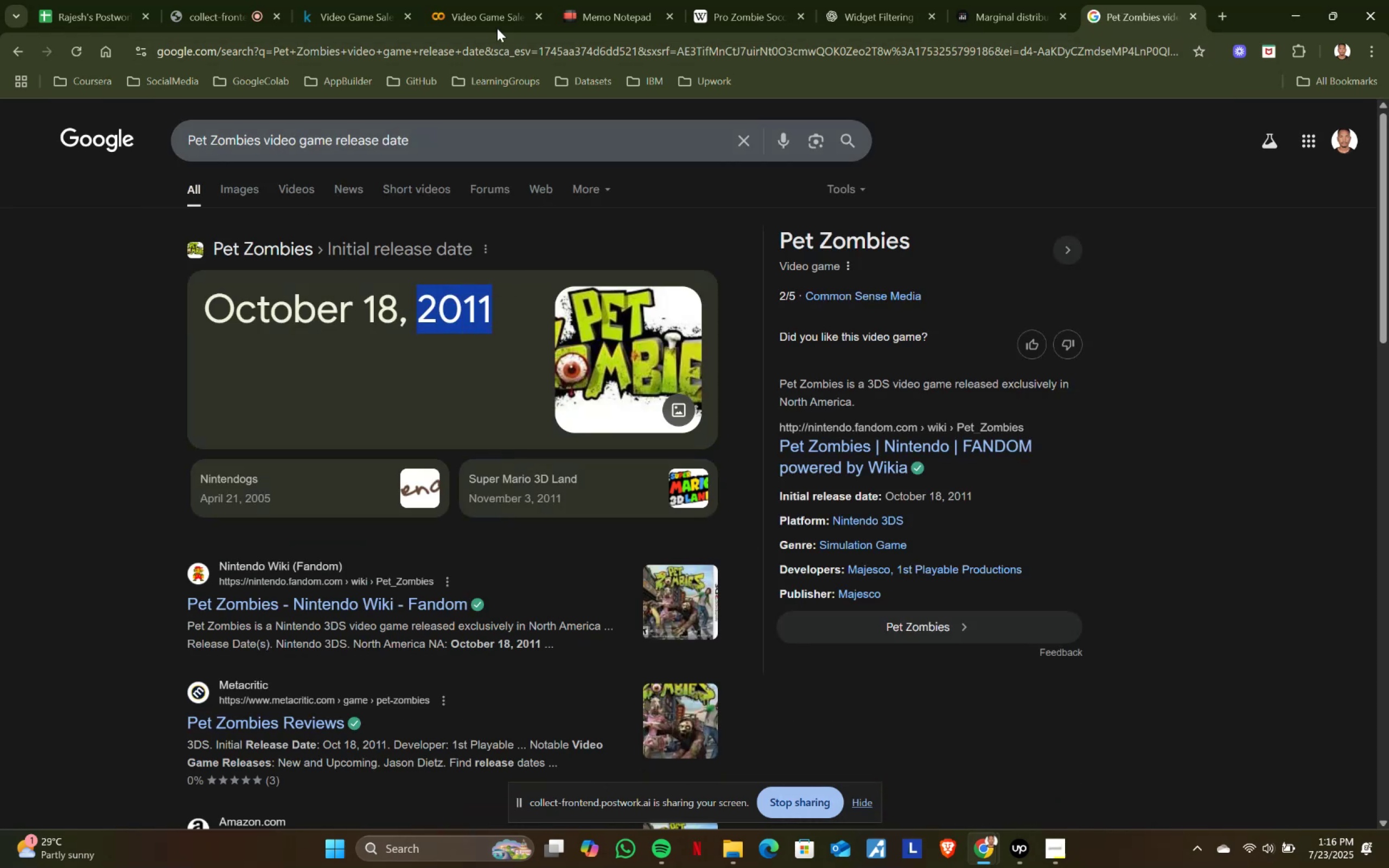 
left_click([470, 15])
 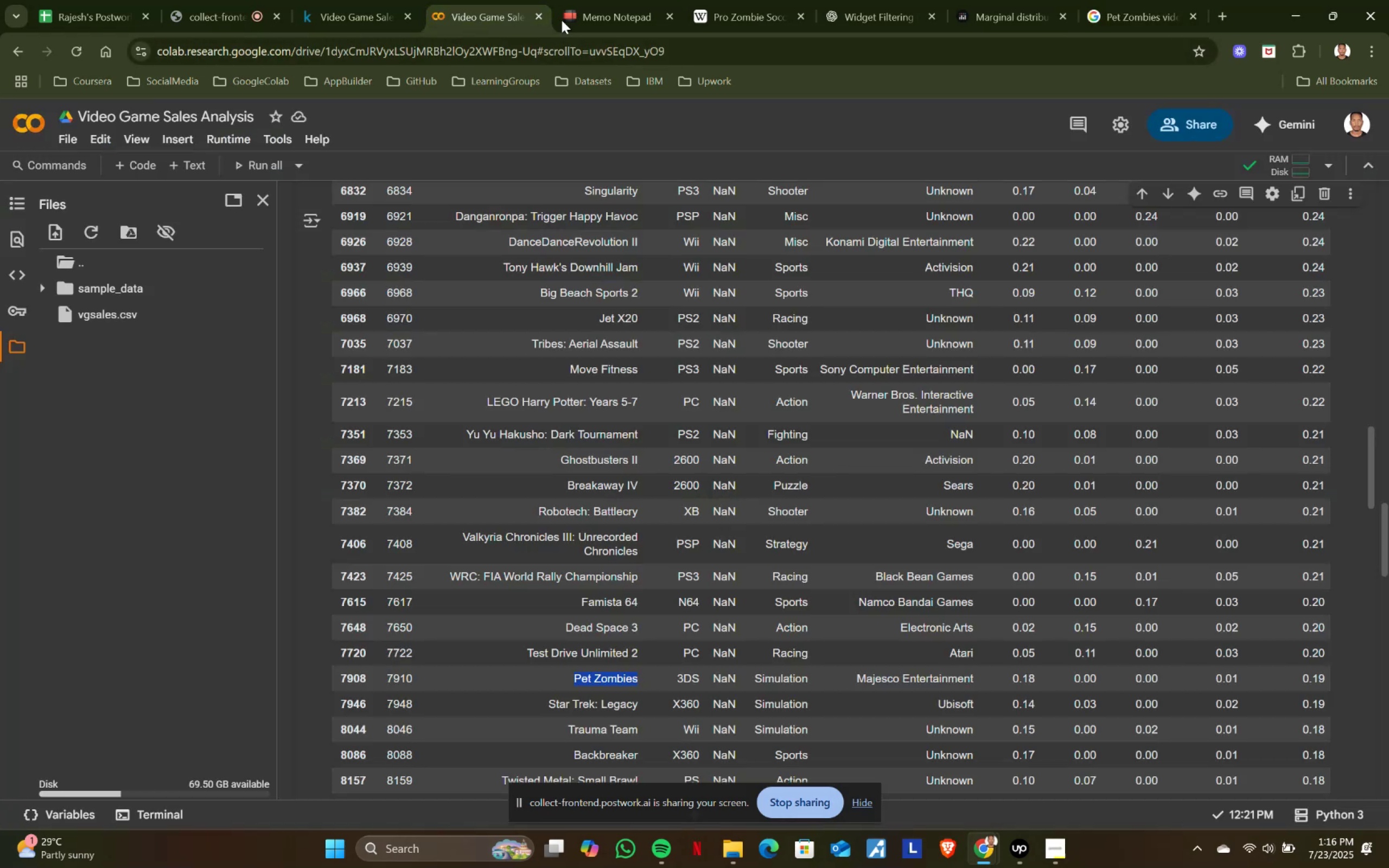 
left_click([584, 7])
 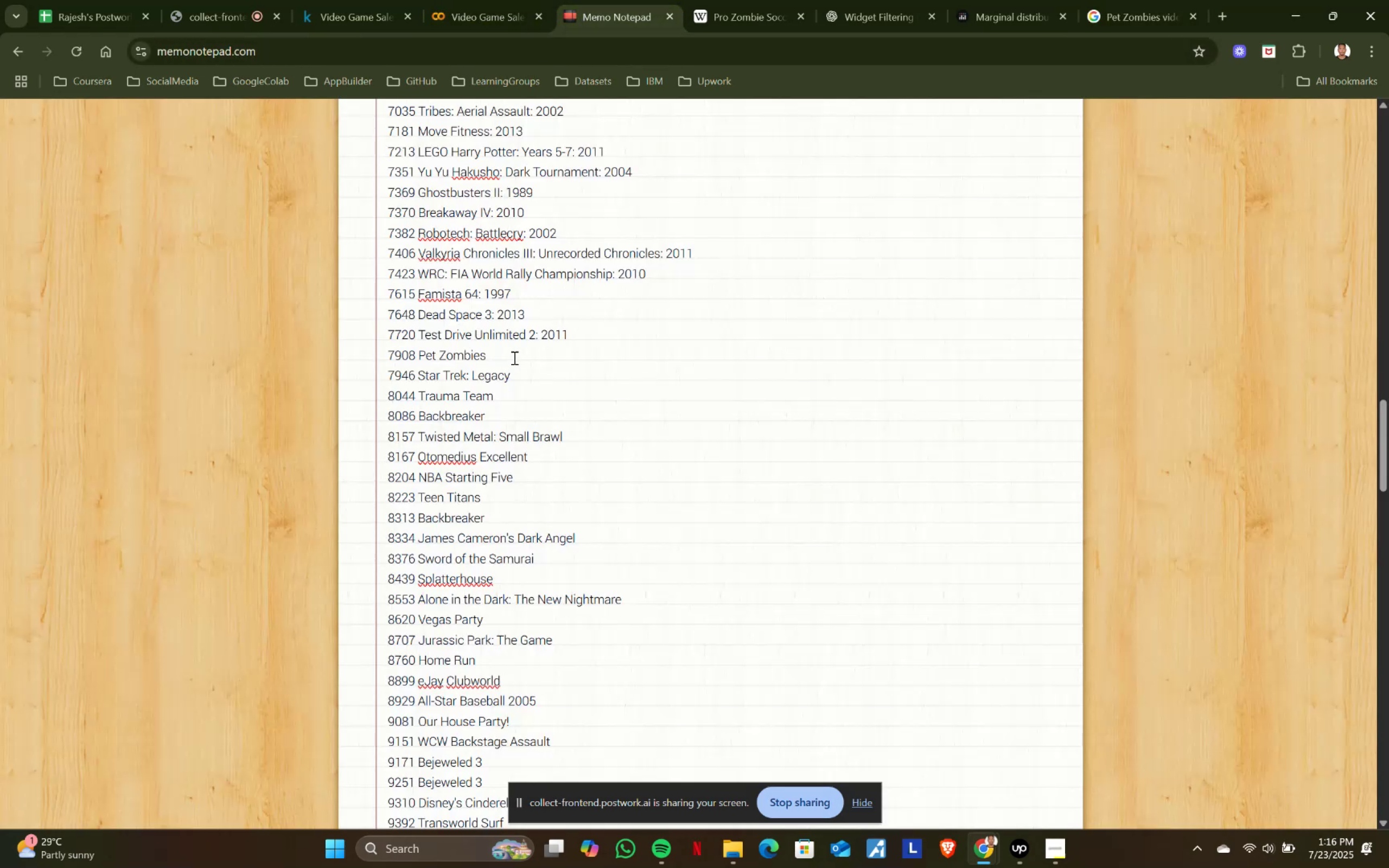 
key(Shift+ShiftRight)
 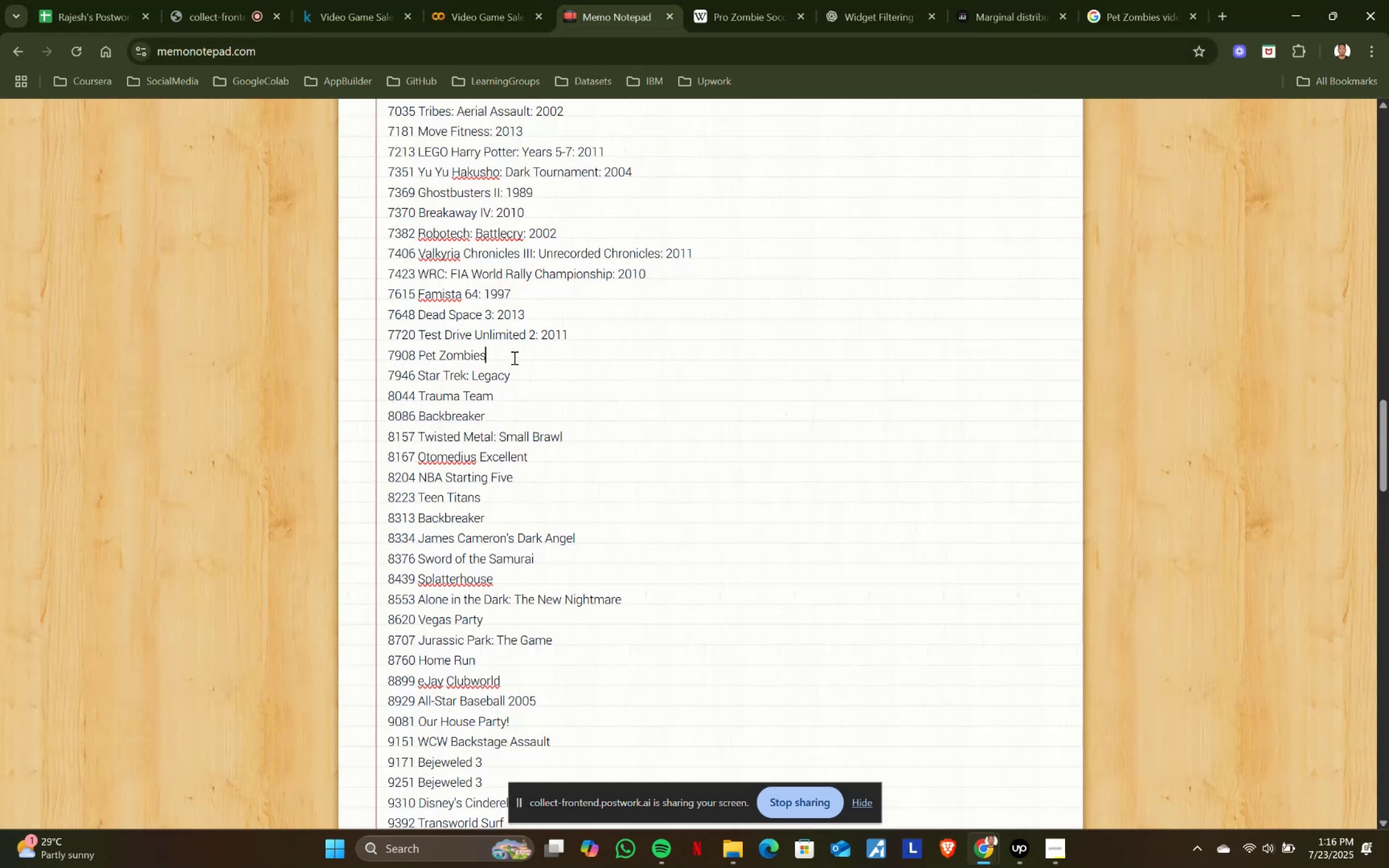 
key(Shift+Semicolon)
 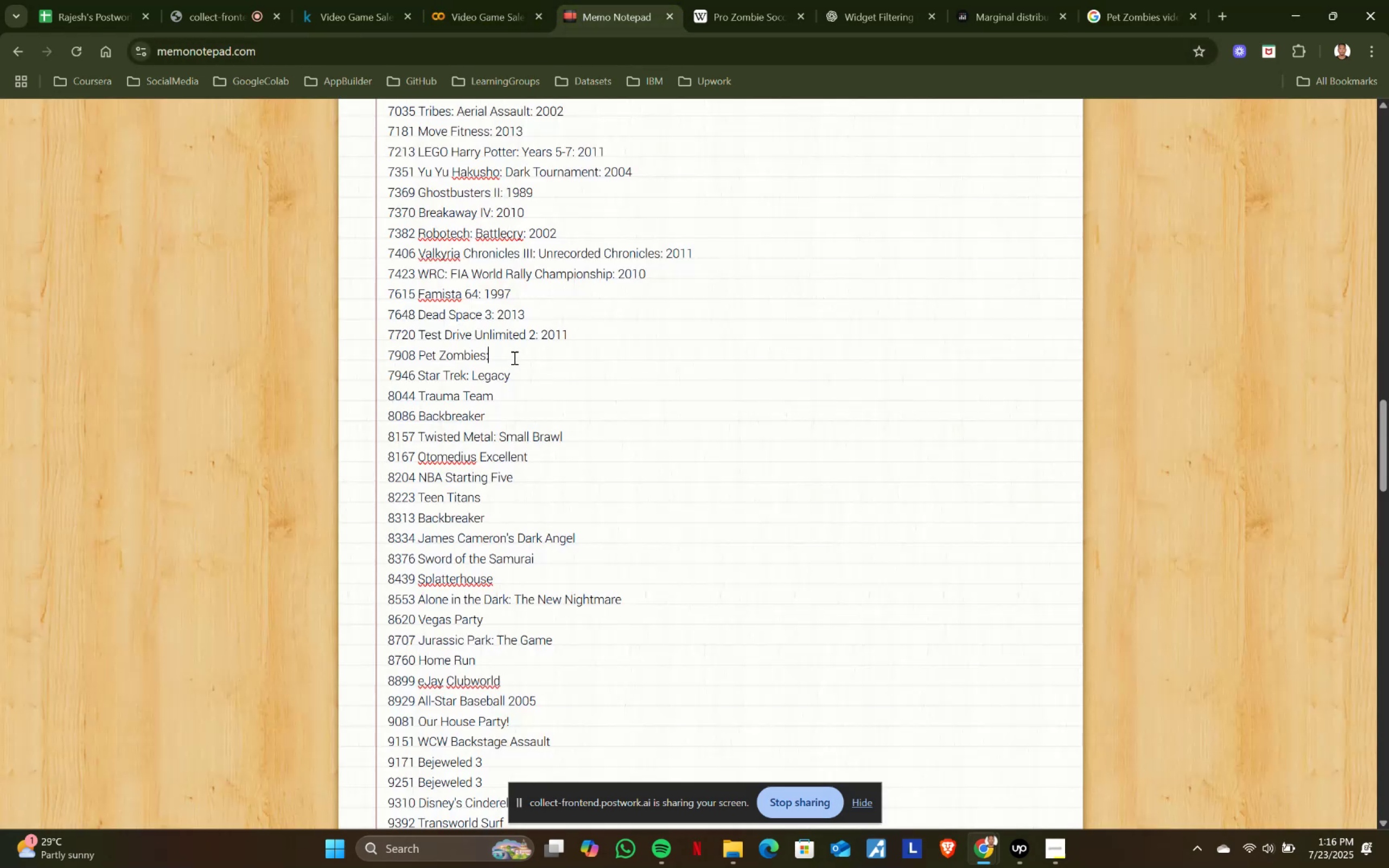 
key(Space)
 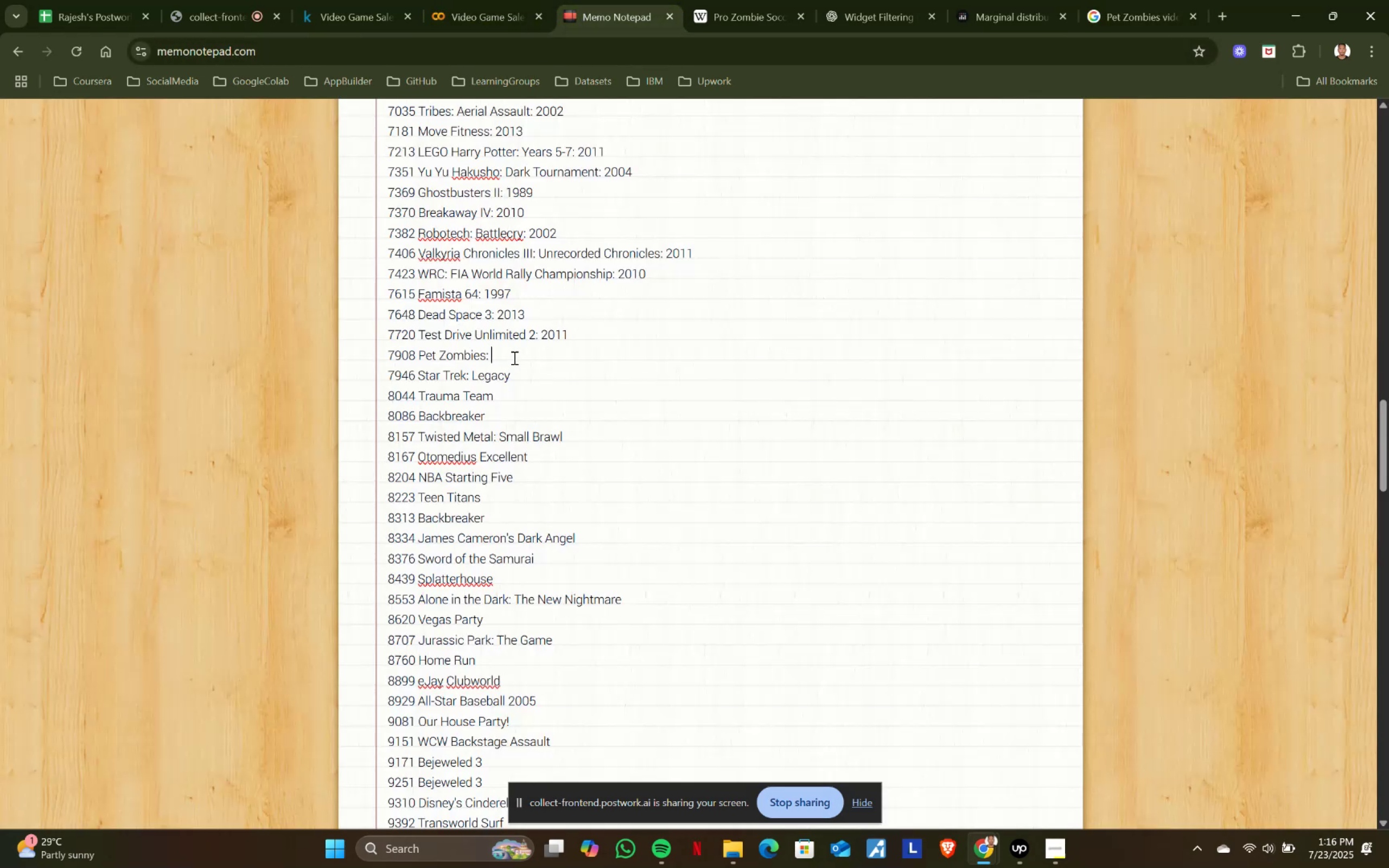 
key(Control+ControlLeft)
 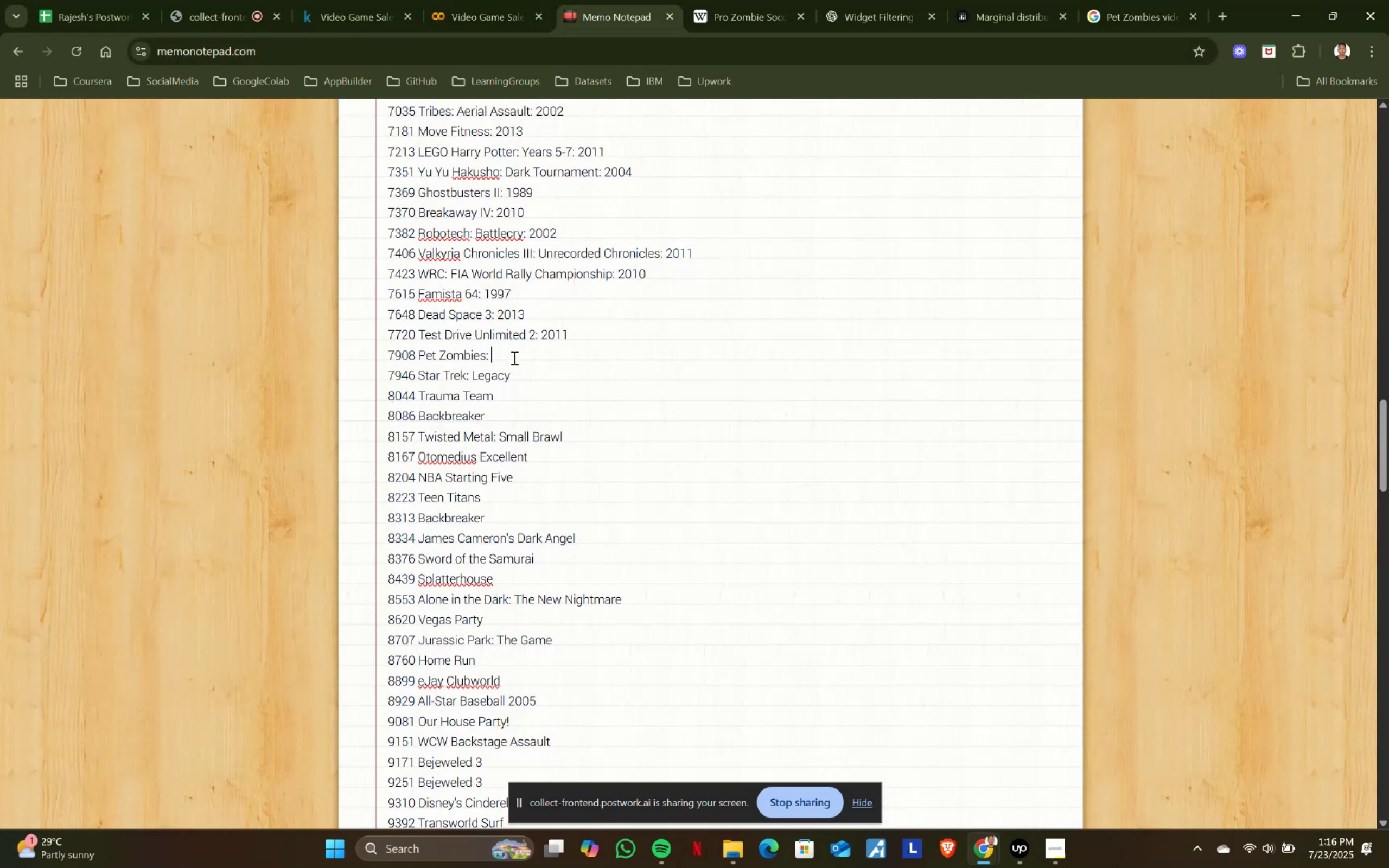 
key(Control+V)
 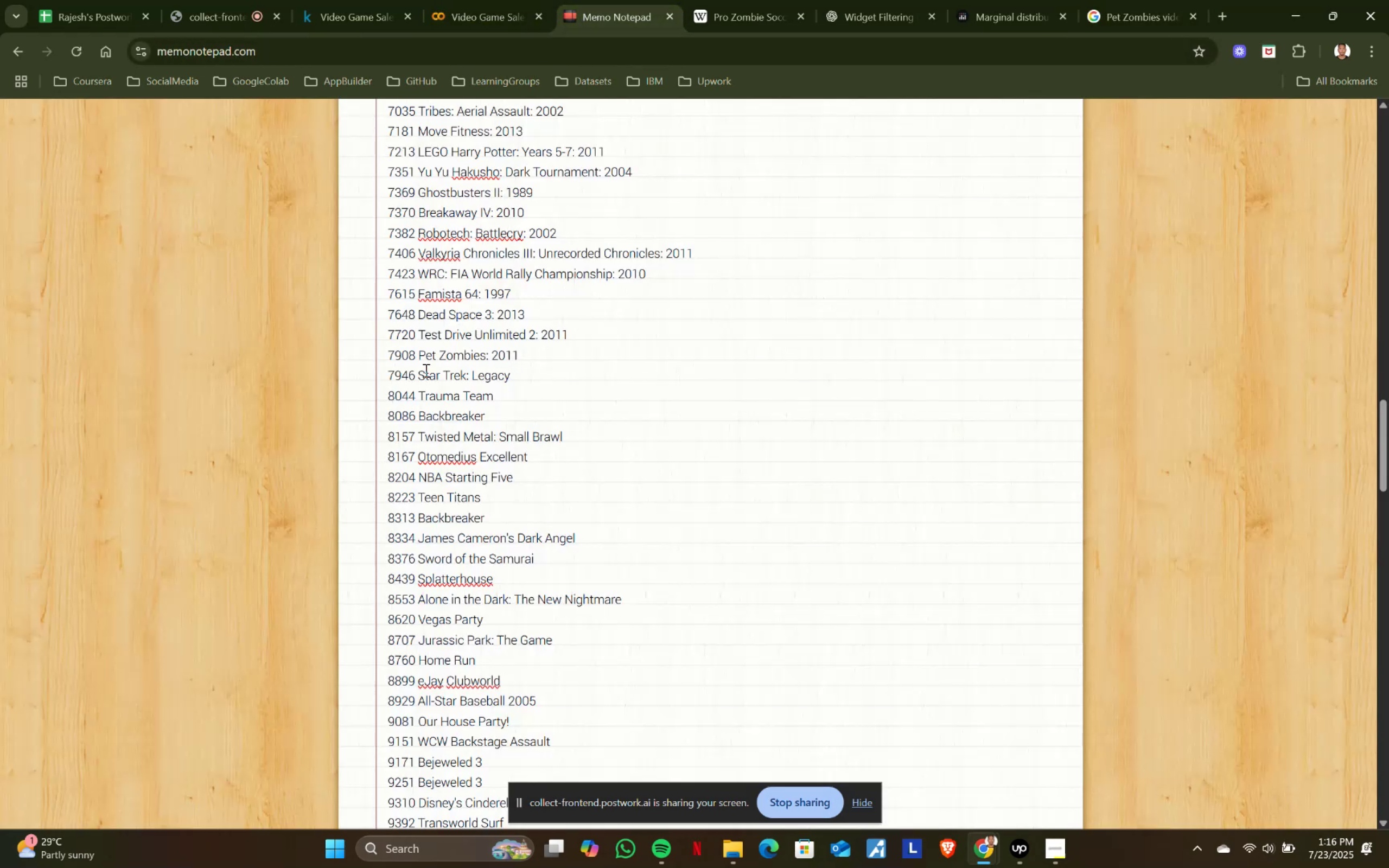 
left_click_drag(start_coordinate=[419, 372], to_coordinate=[536, 373])
 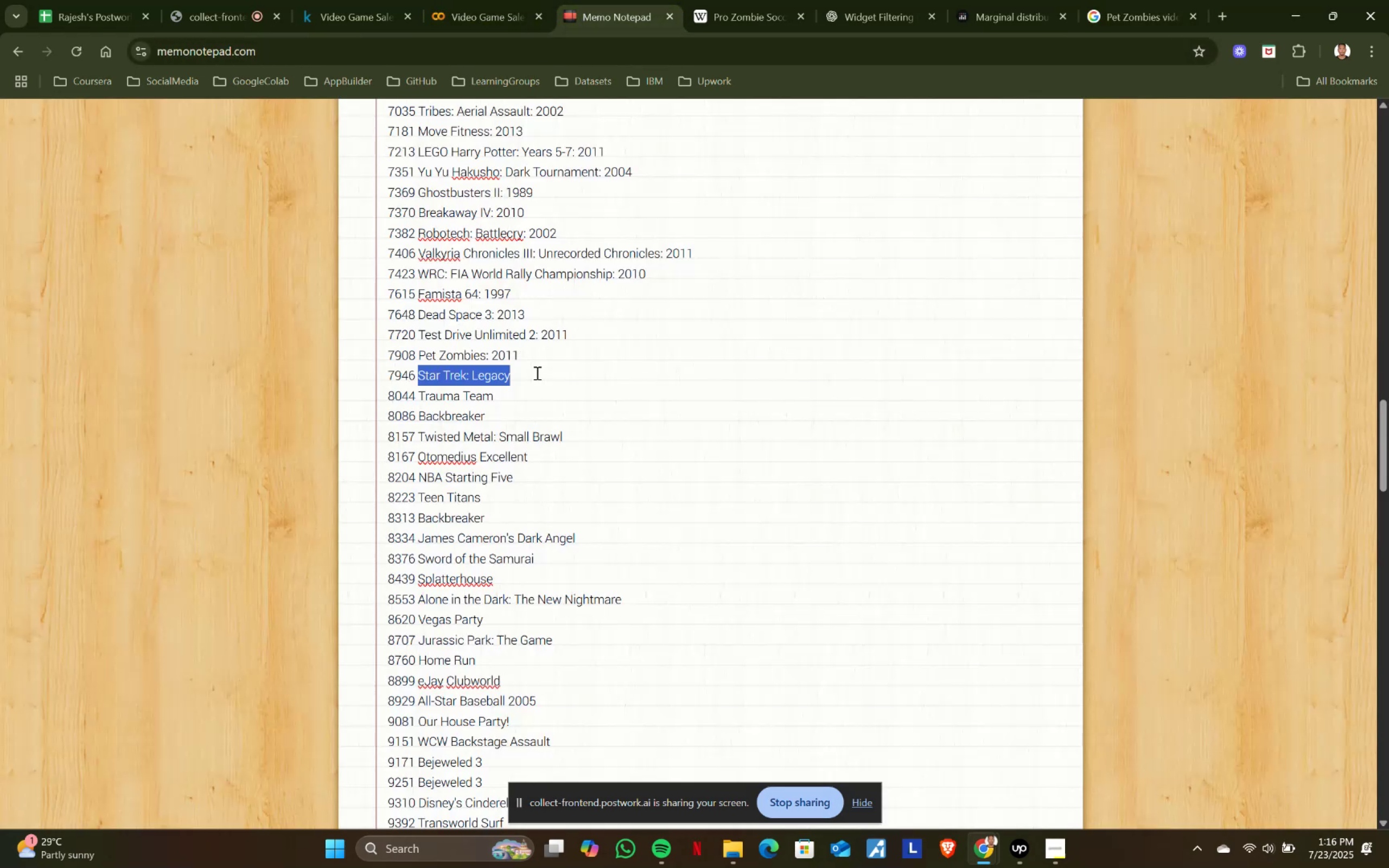 
key(Control+ControlLeft)
 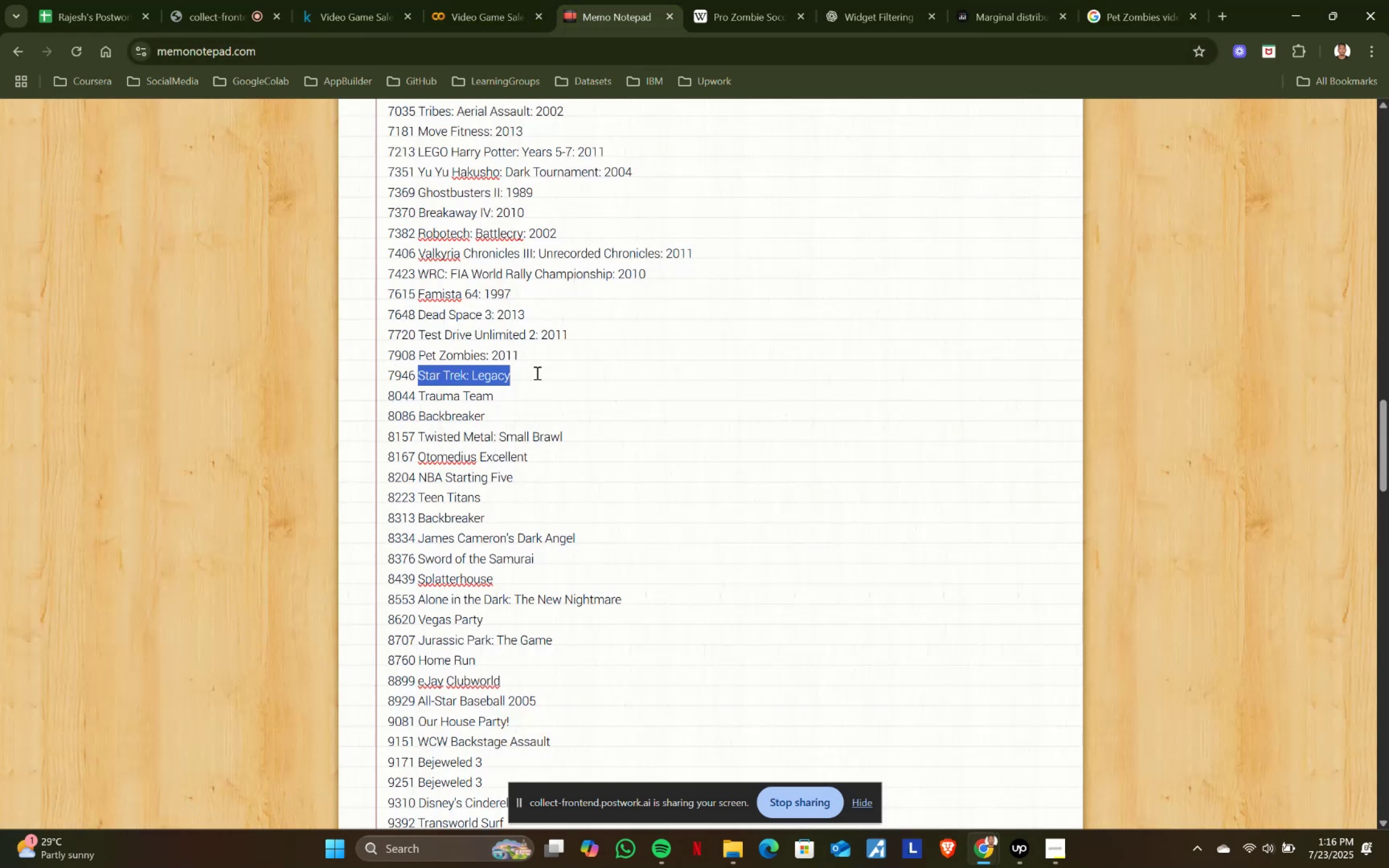 
key(Control+C)
 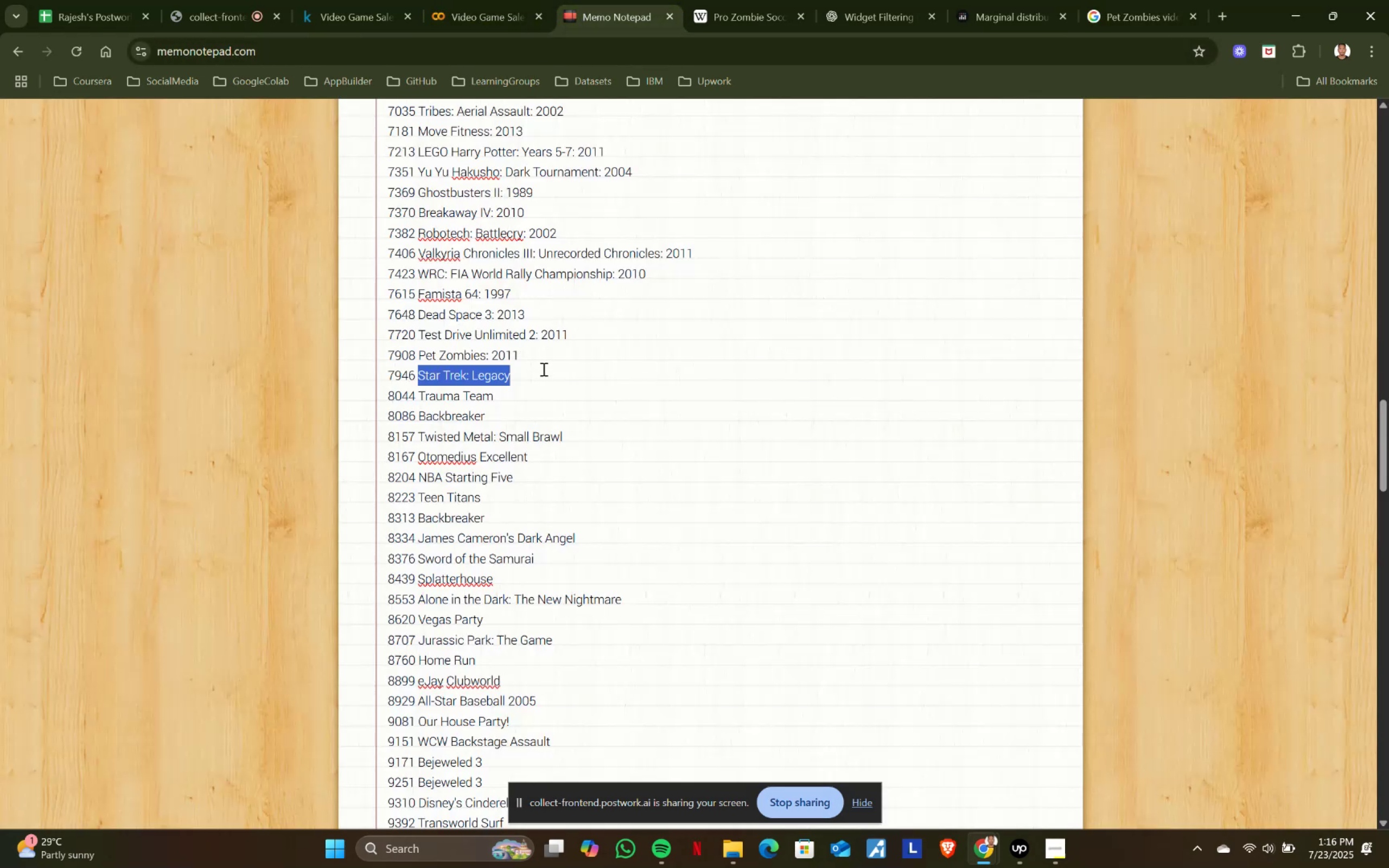 
key(Control+ControlLeft)
 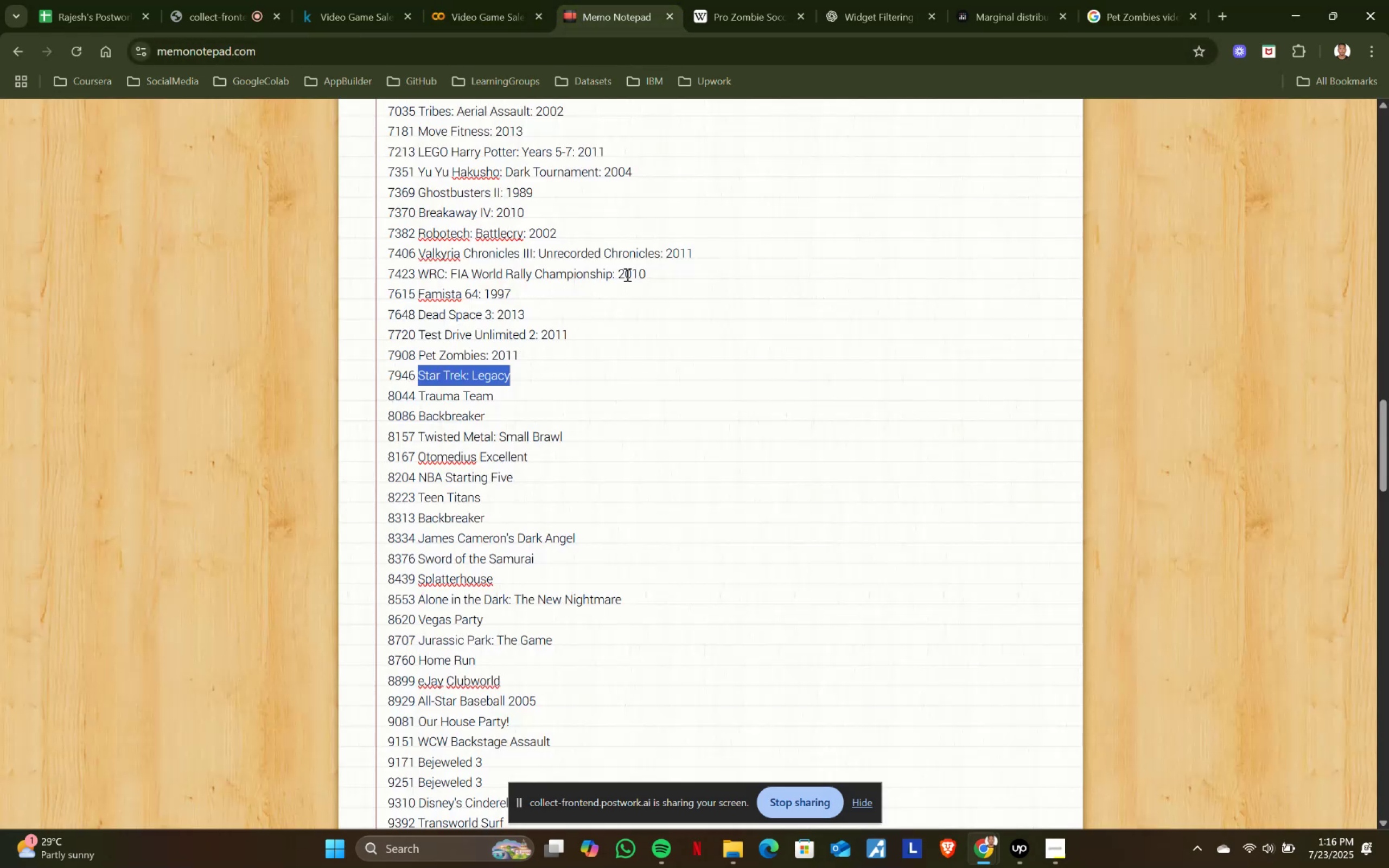 
key(Control+C)
 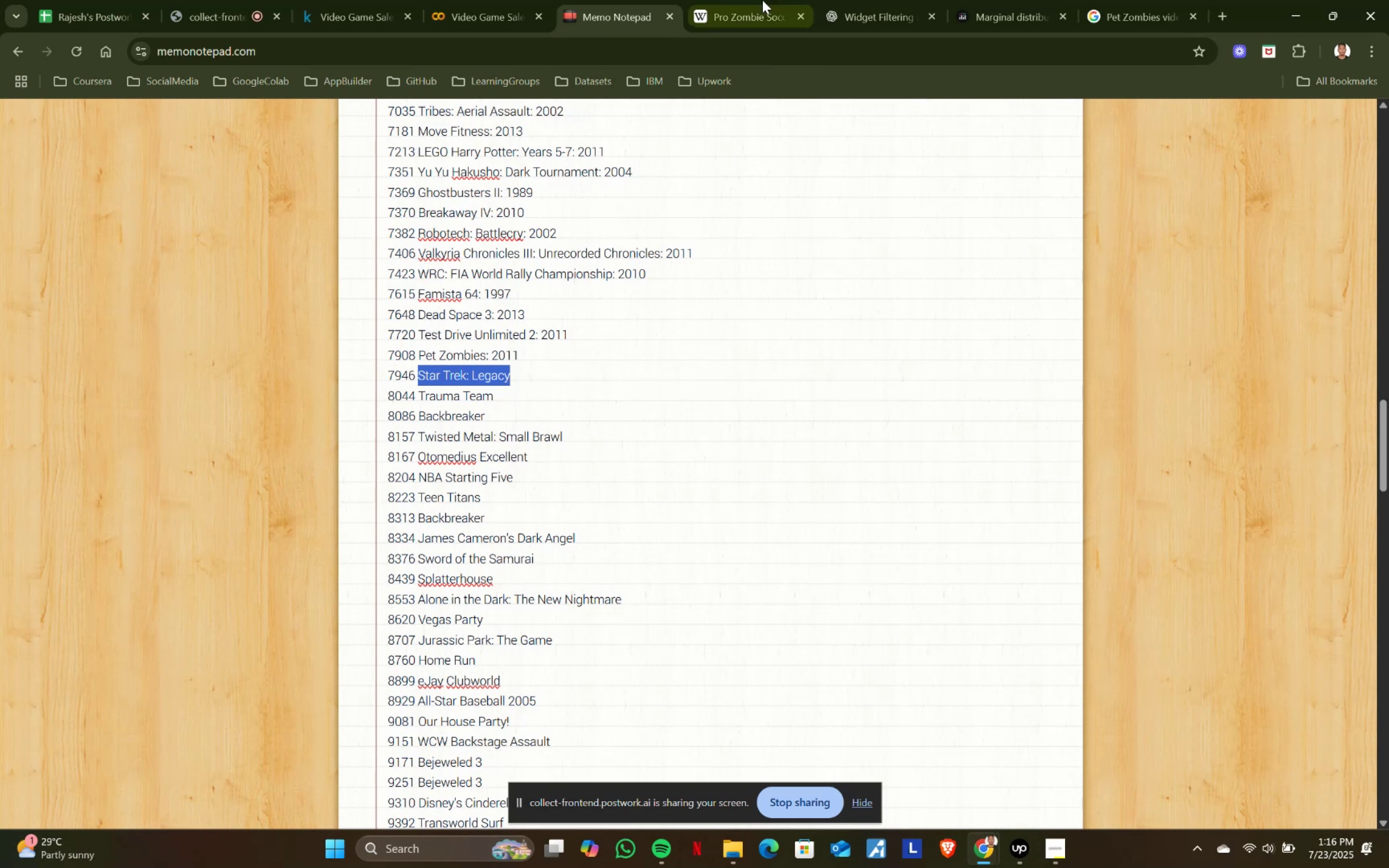 
left_click([762, 0])
 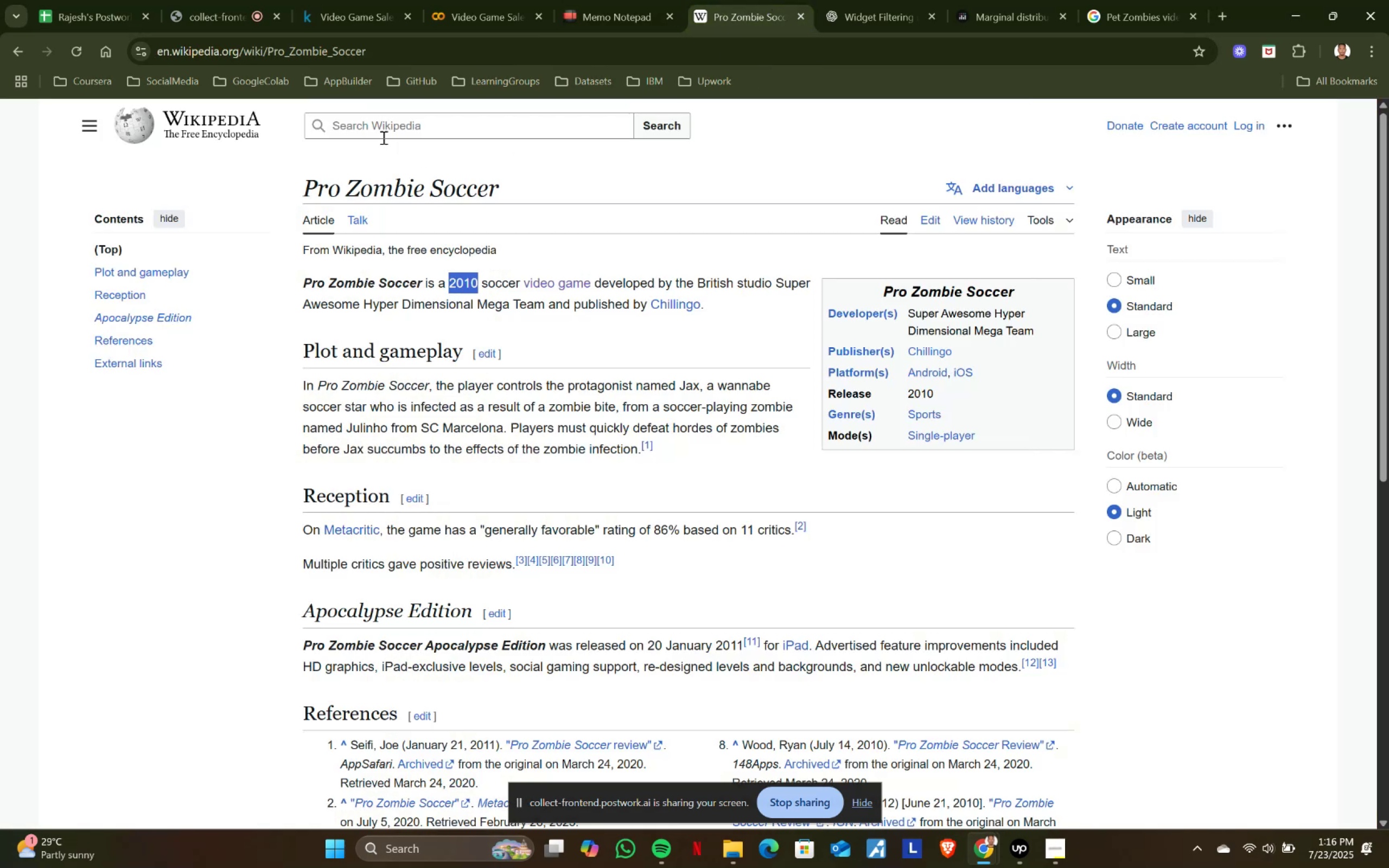 
left_click([389, 124])
 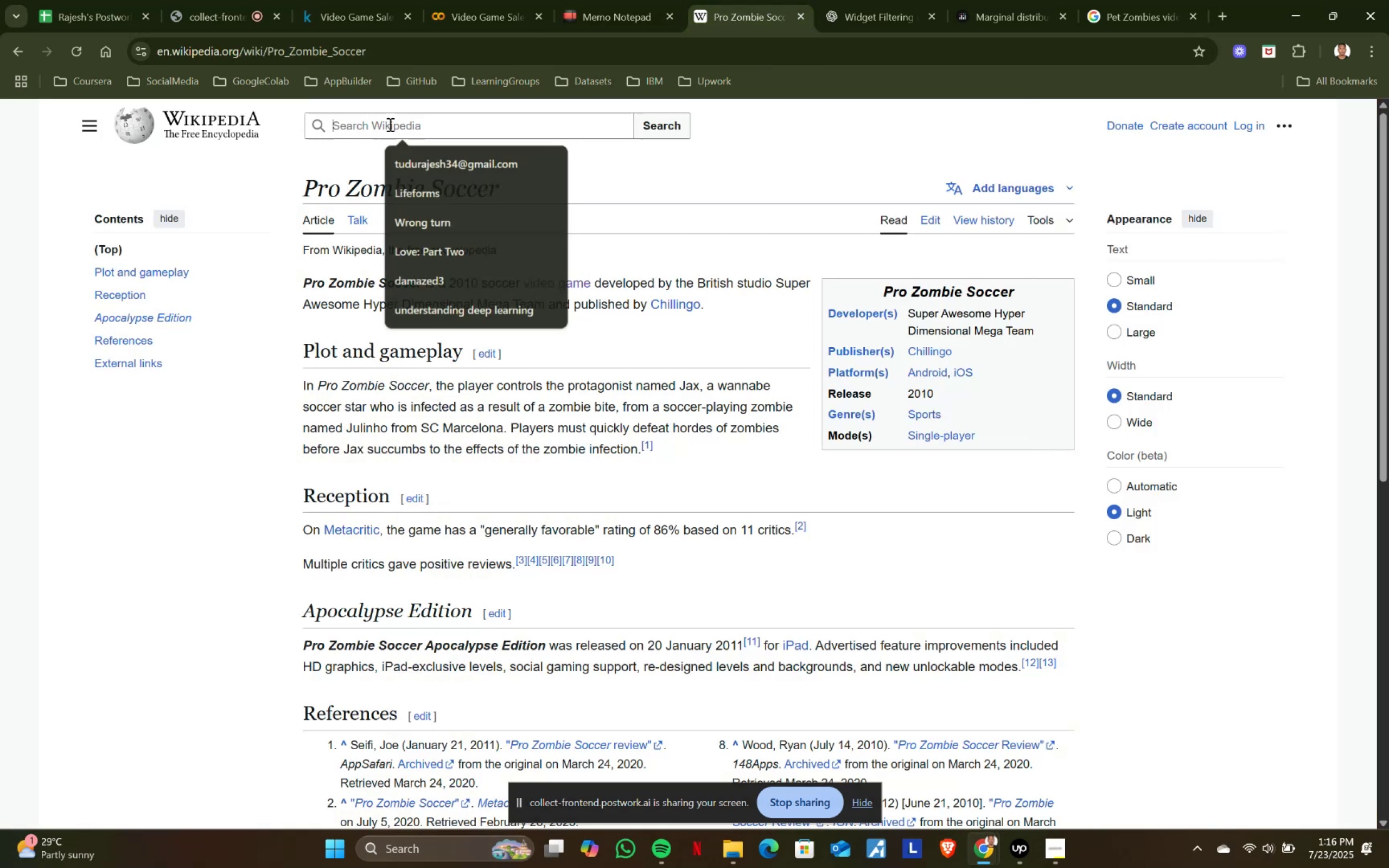 
key(Control+ControlLeft)
 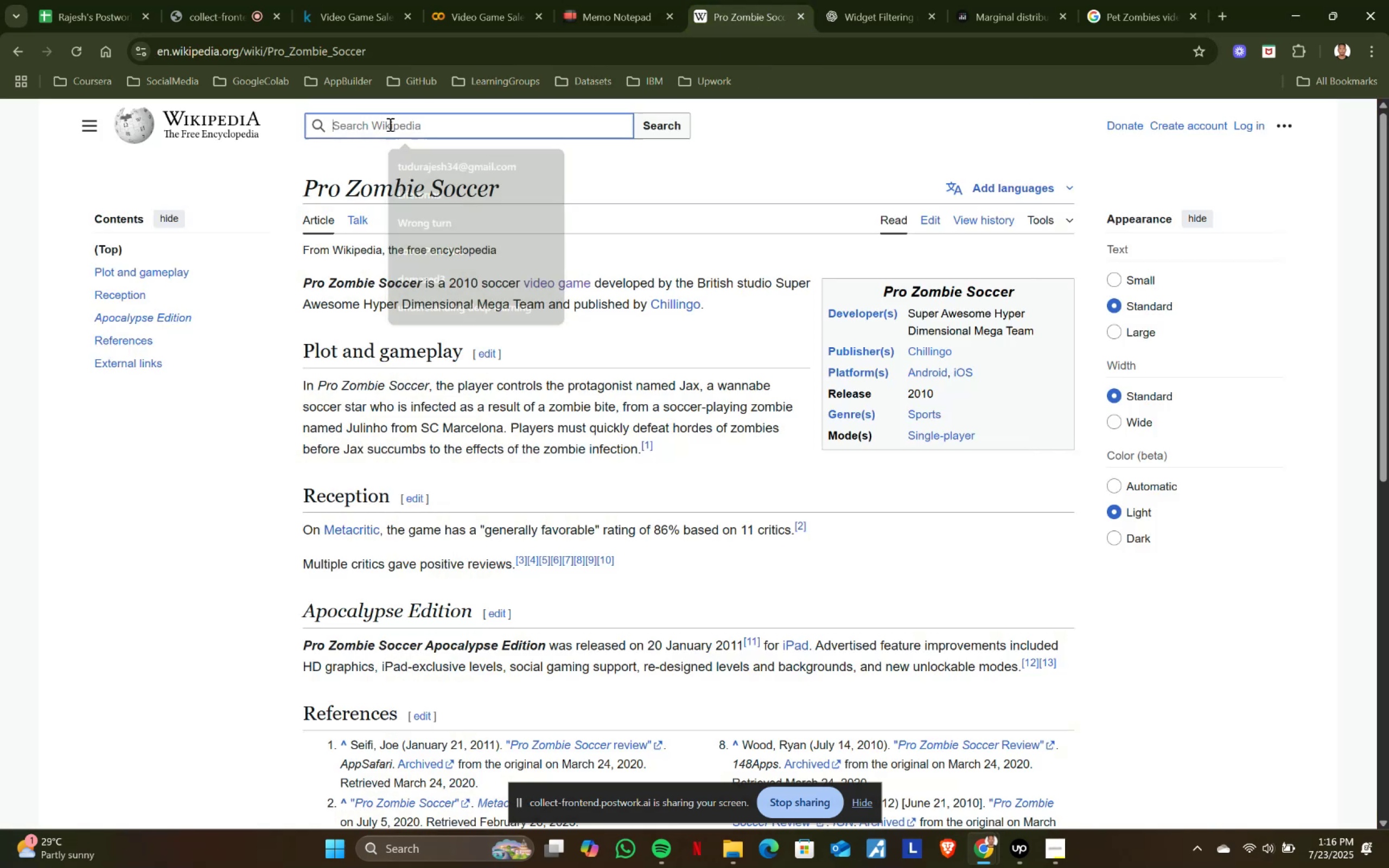 
key(Control+V)
 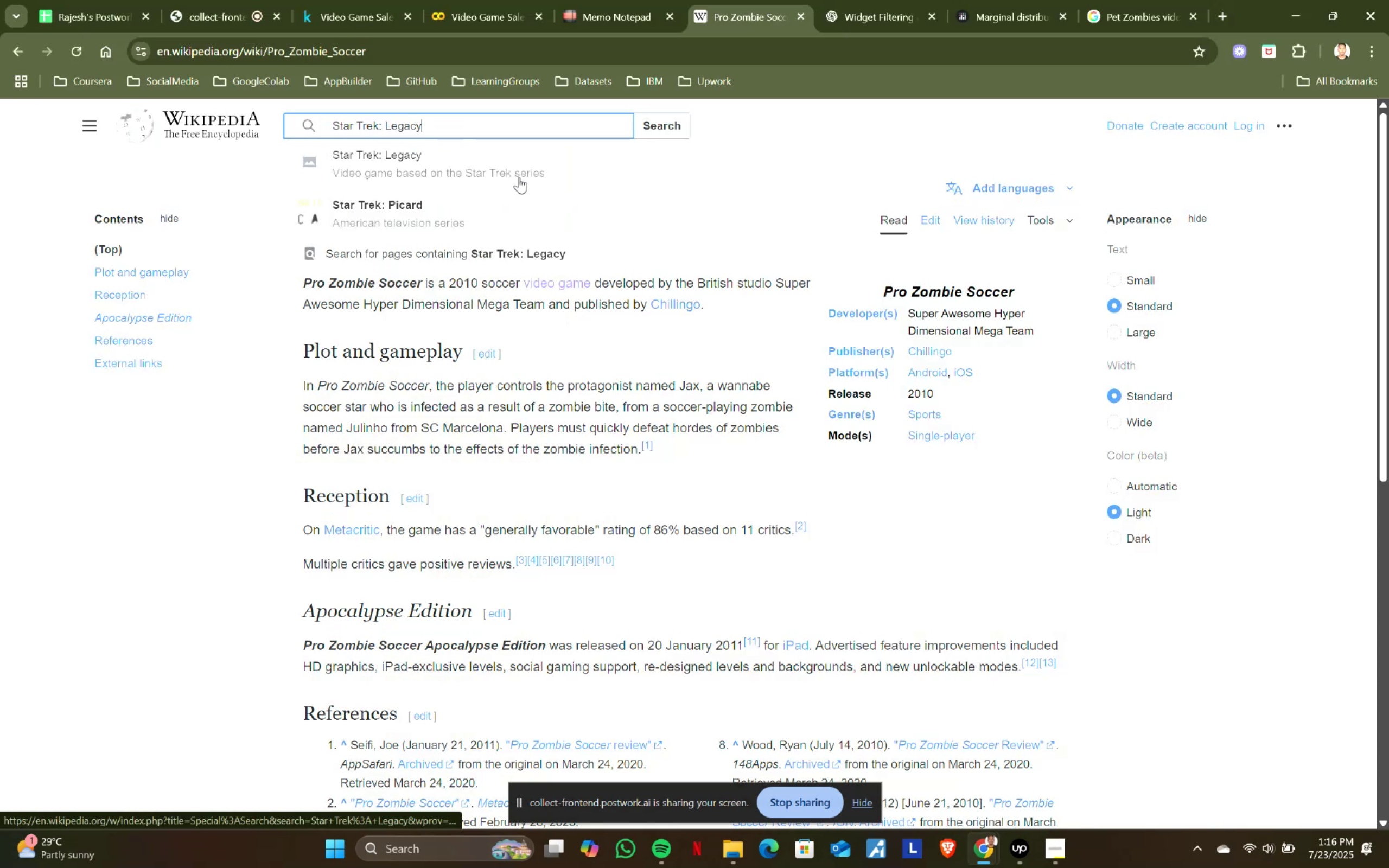 
left_click([519, 177])
 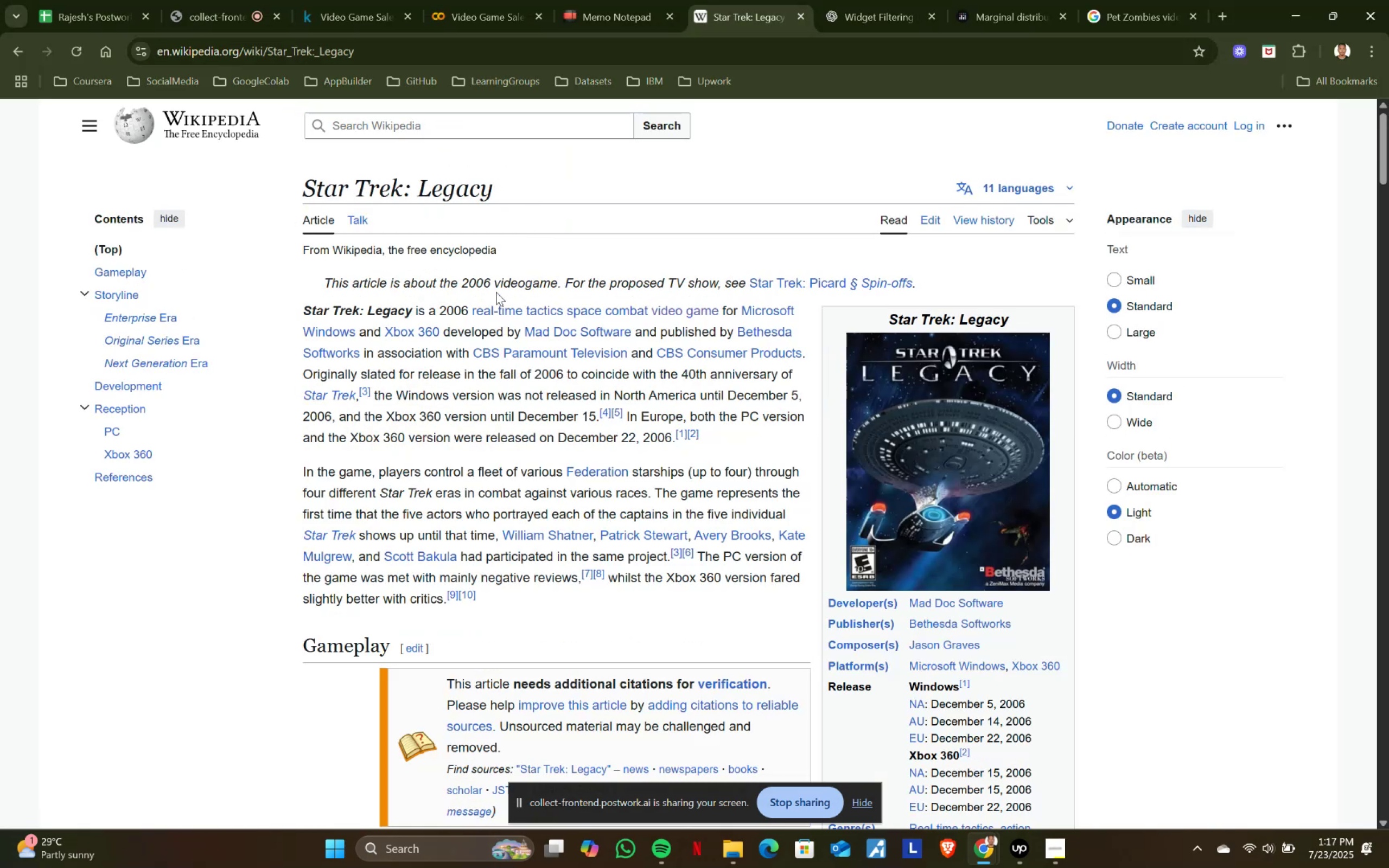 
left_click_drag(start_coordinate=[464, 277], to_coordinate=[489, 282])
 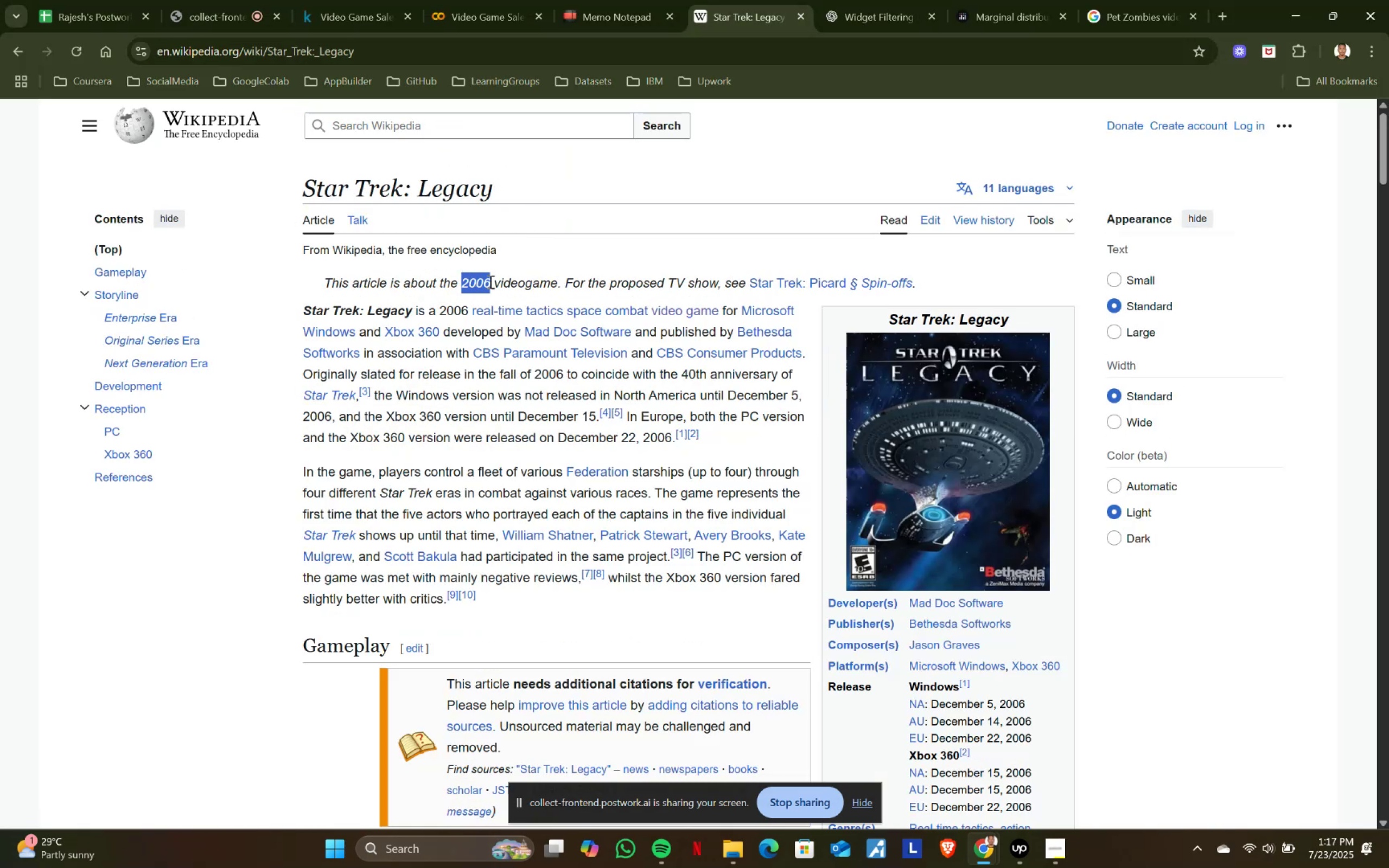 
key(Control+ControlLeft)
 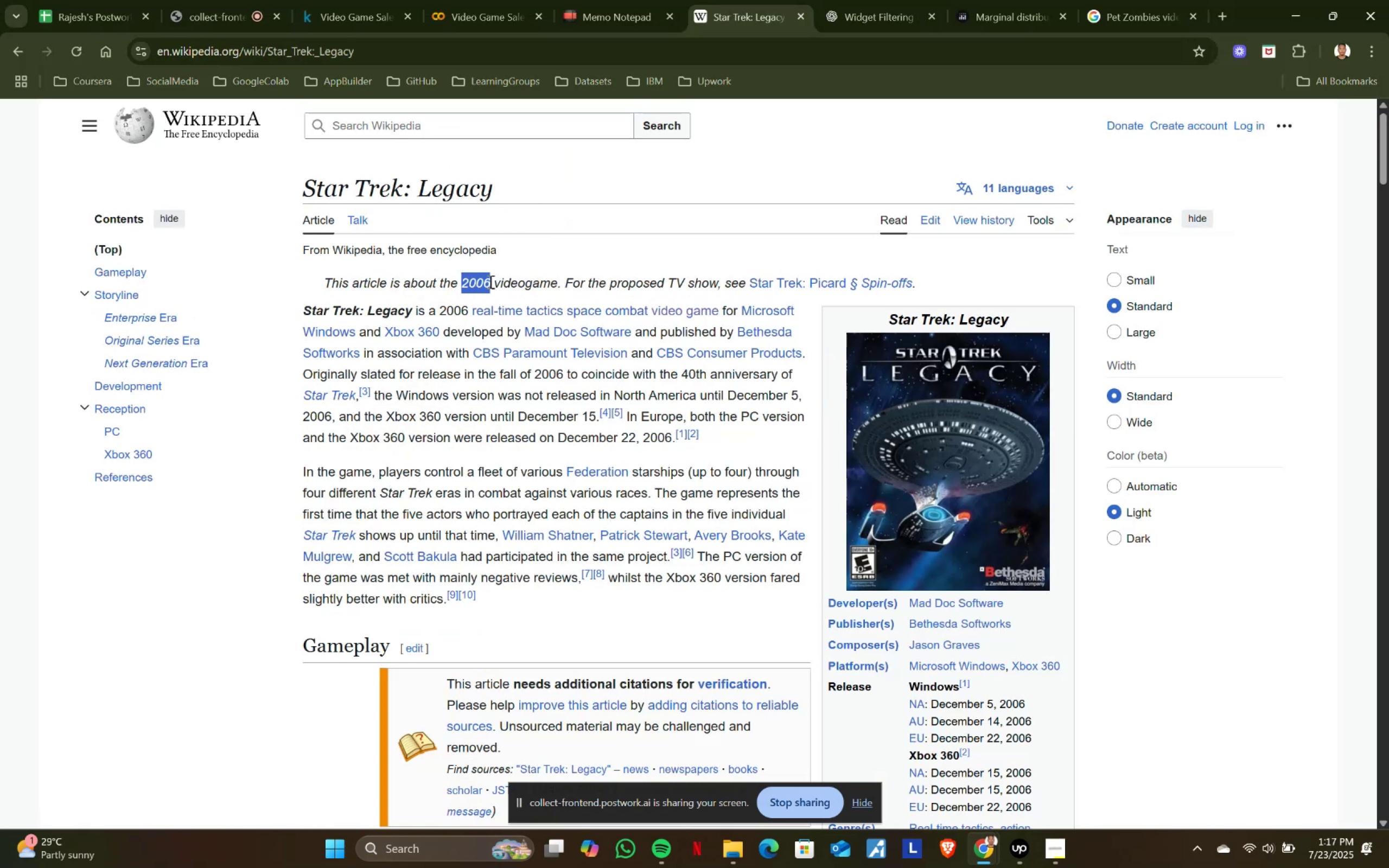 
key(Control+C)
 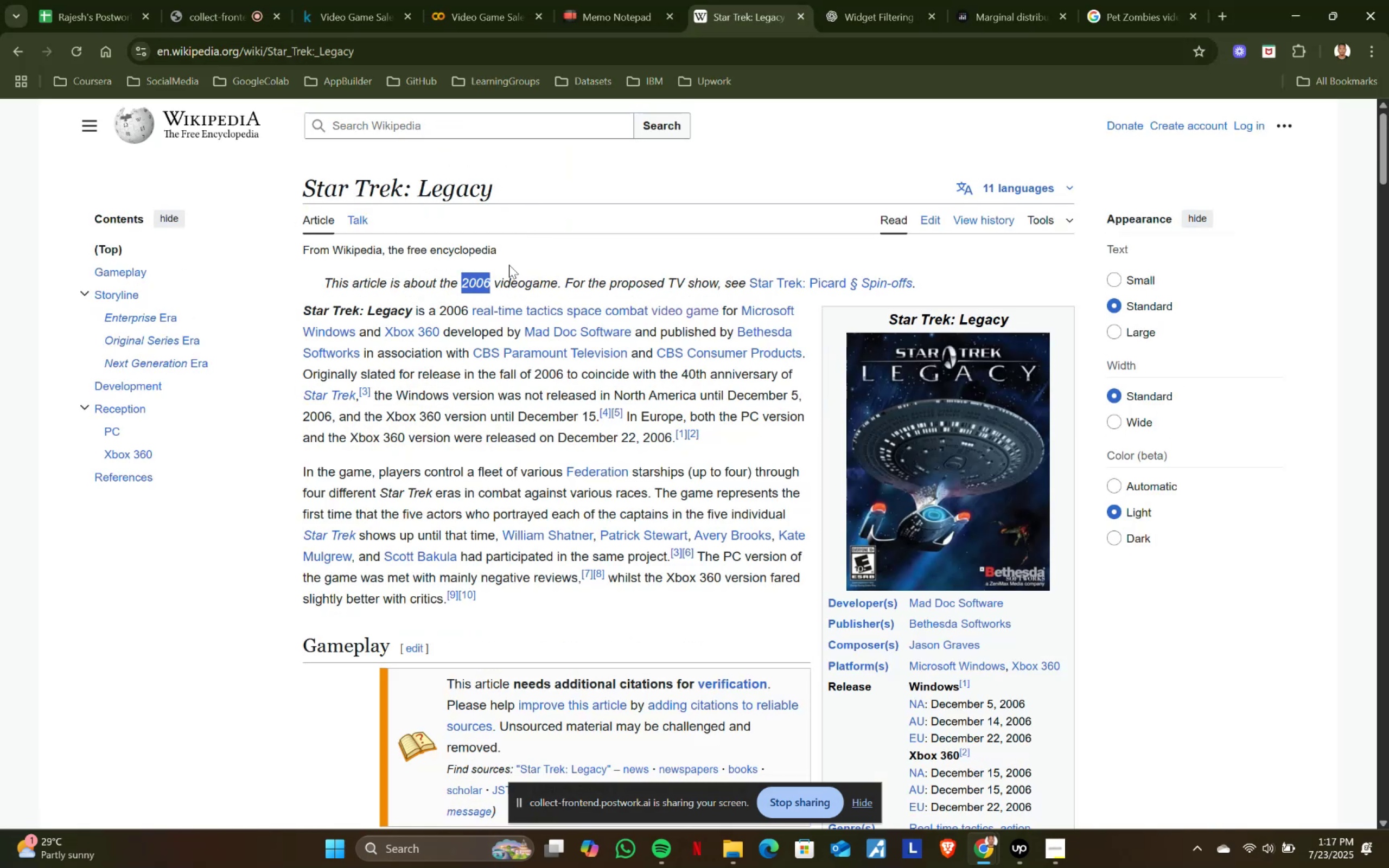 
key(Control+ControlLeft)
 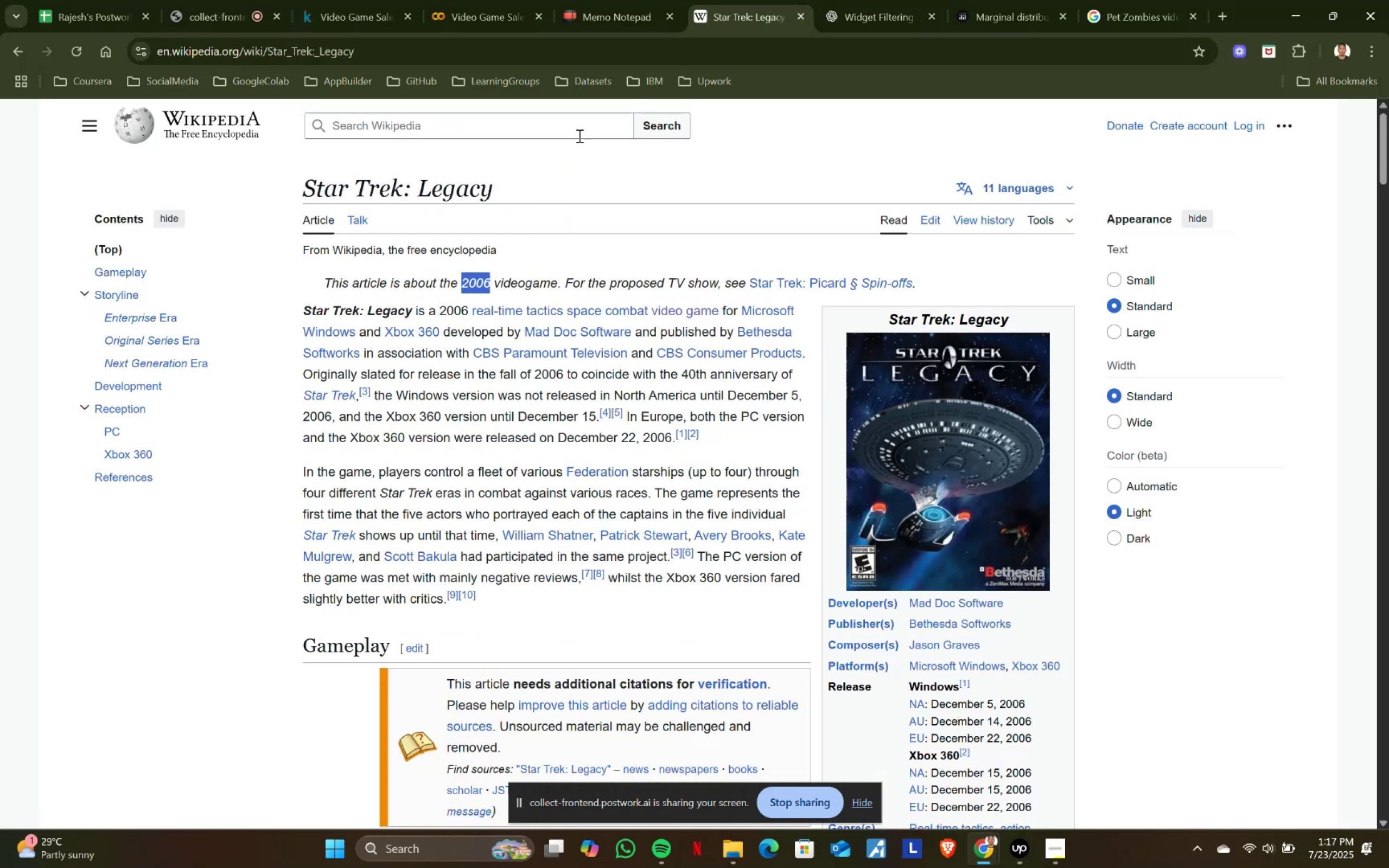 
key(Control+C)
 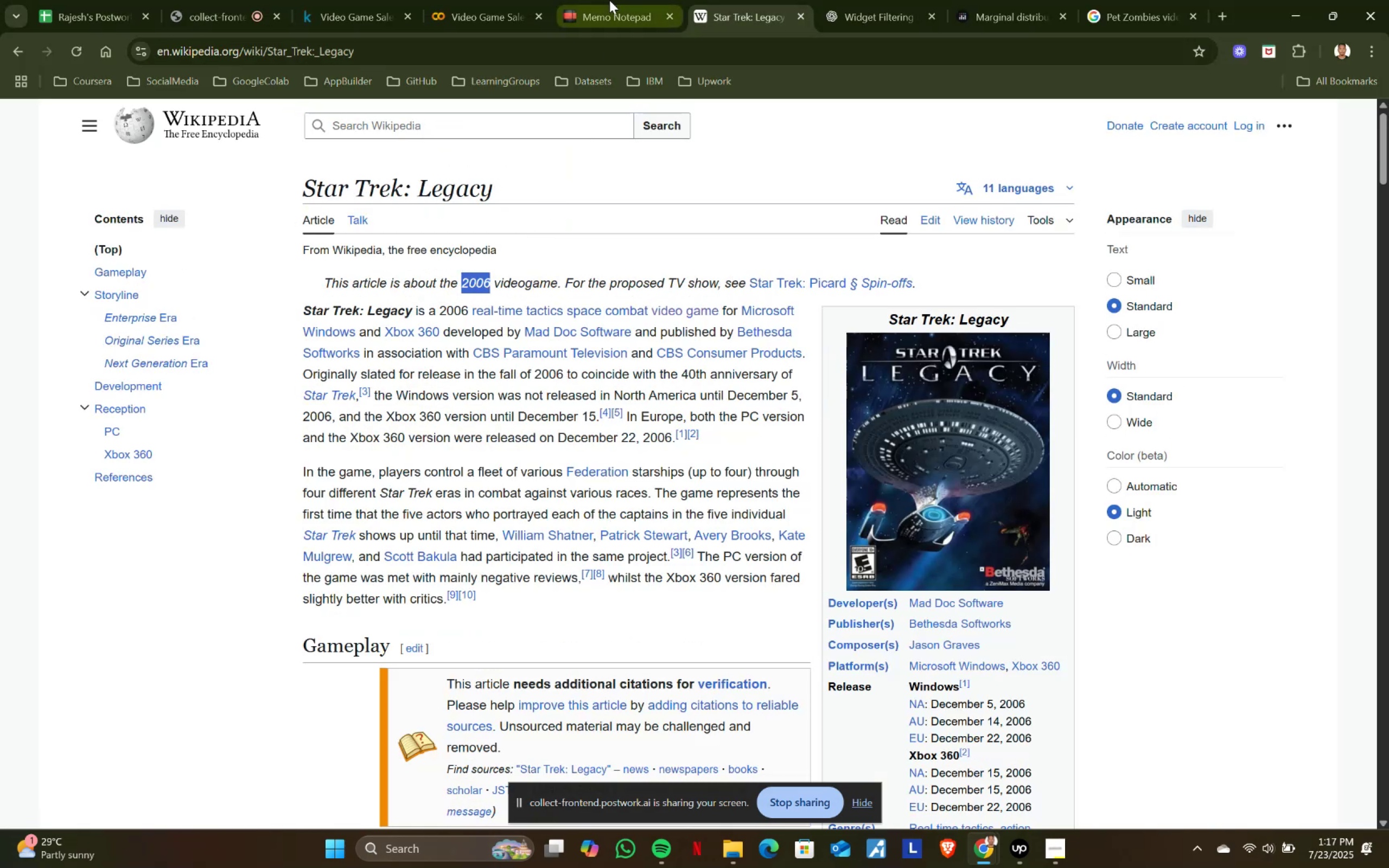 
left_click([609, 0])
 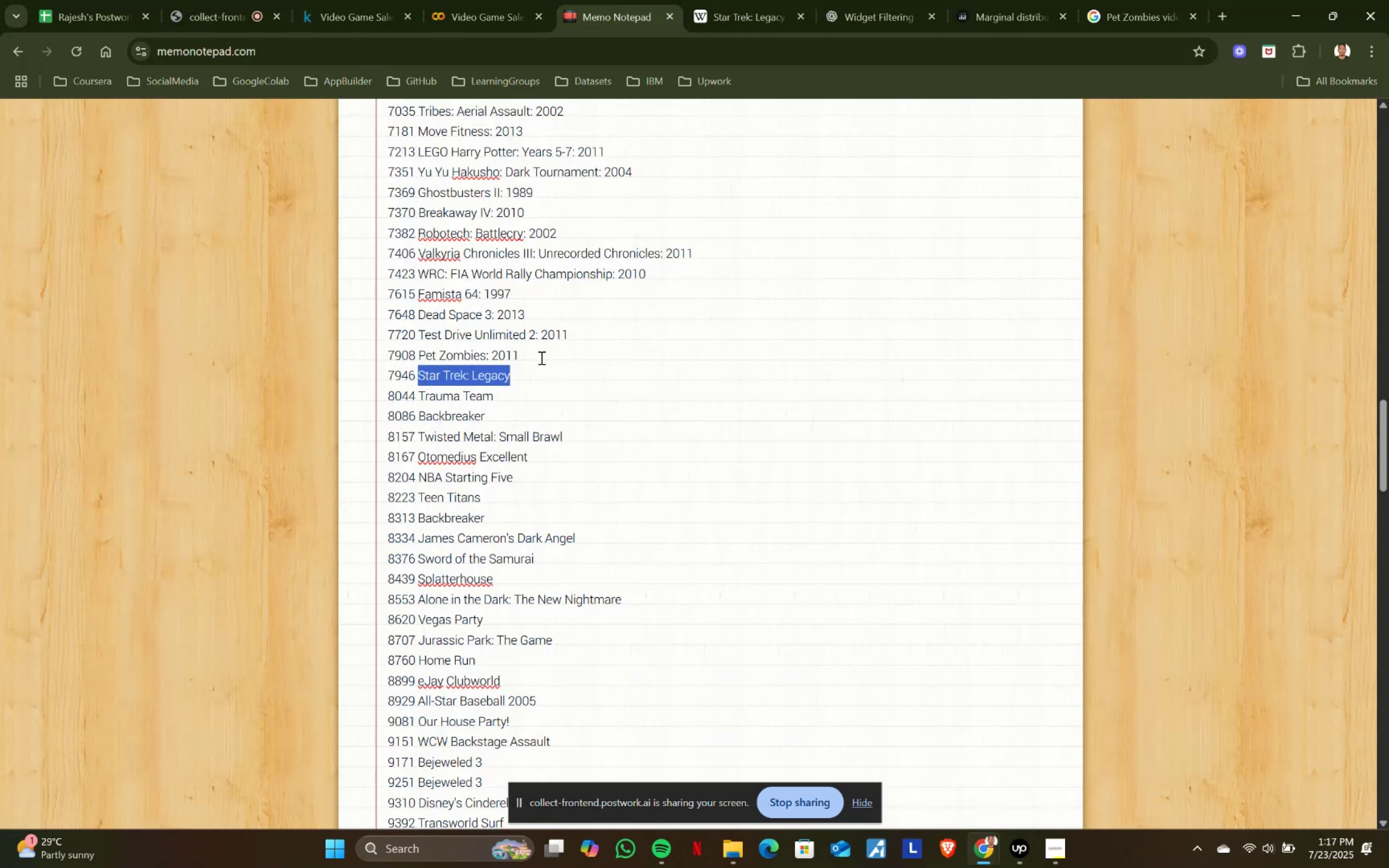 
left_click([543, 370])
 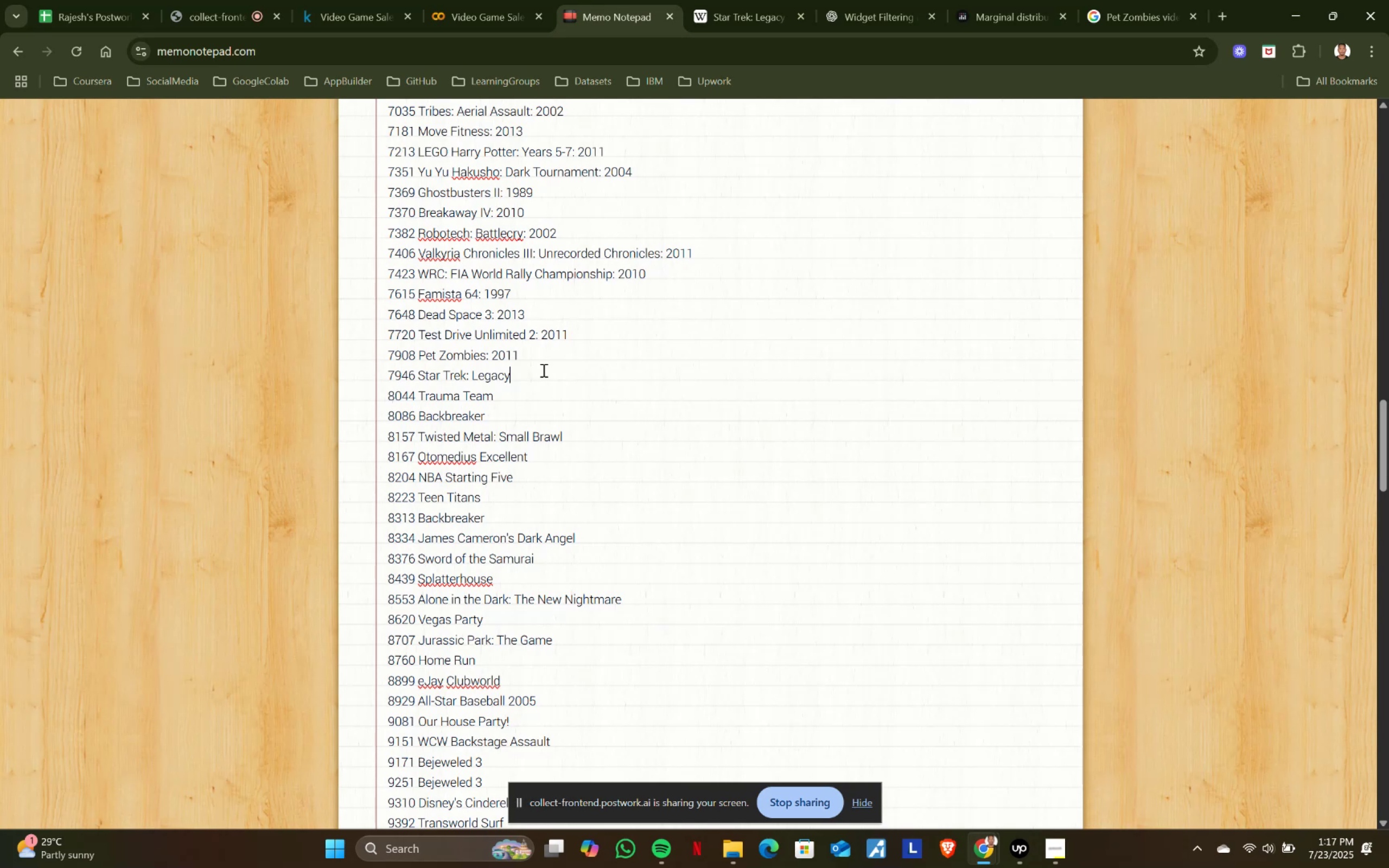 
key(Shift+ShiftRight)
 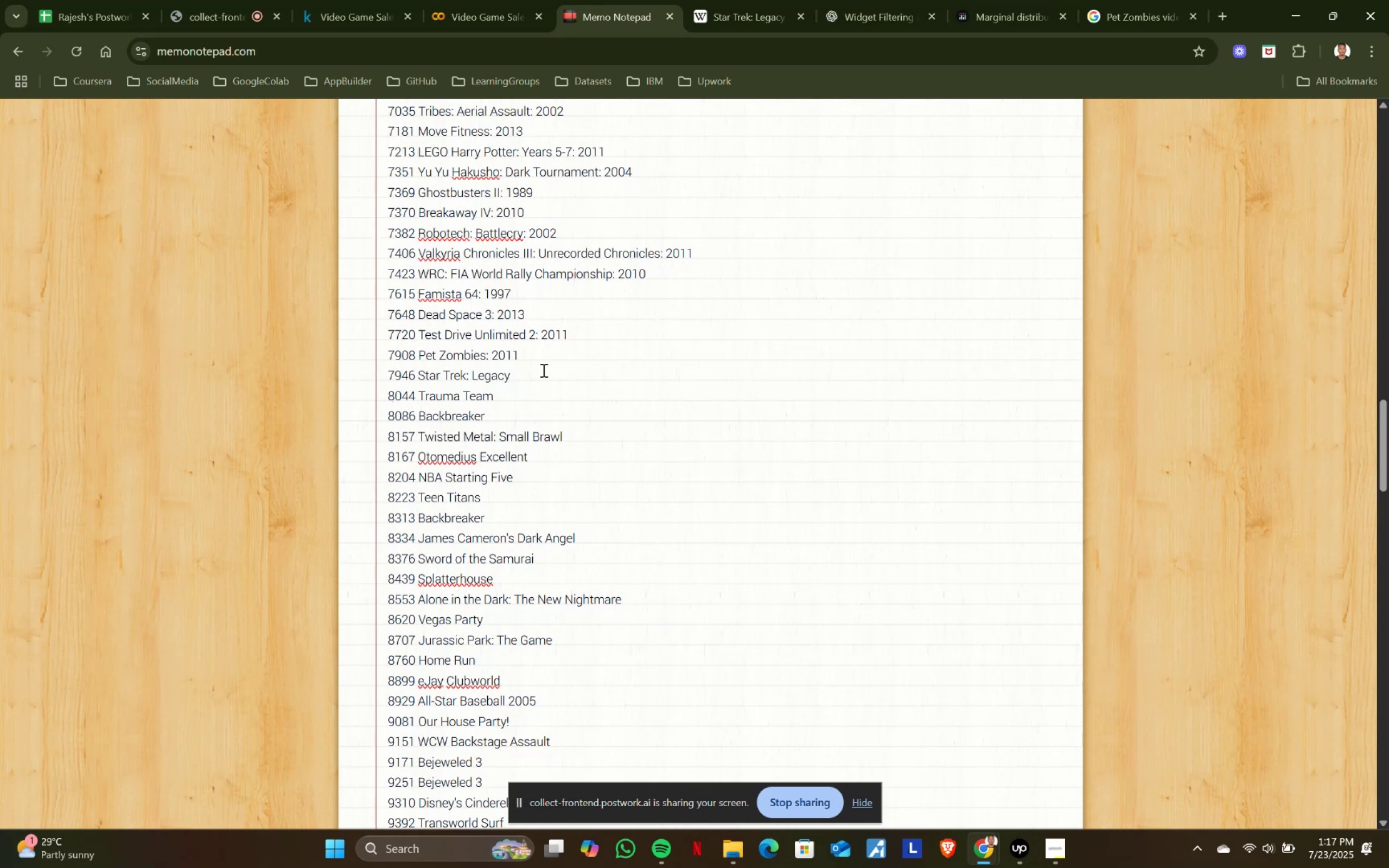 
key(Shift+Semicolon)
 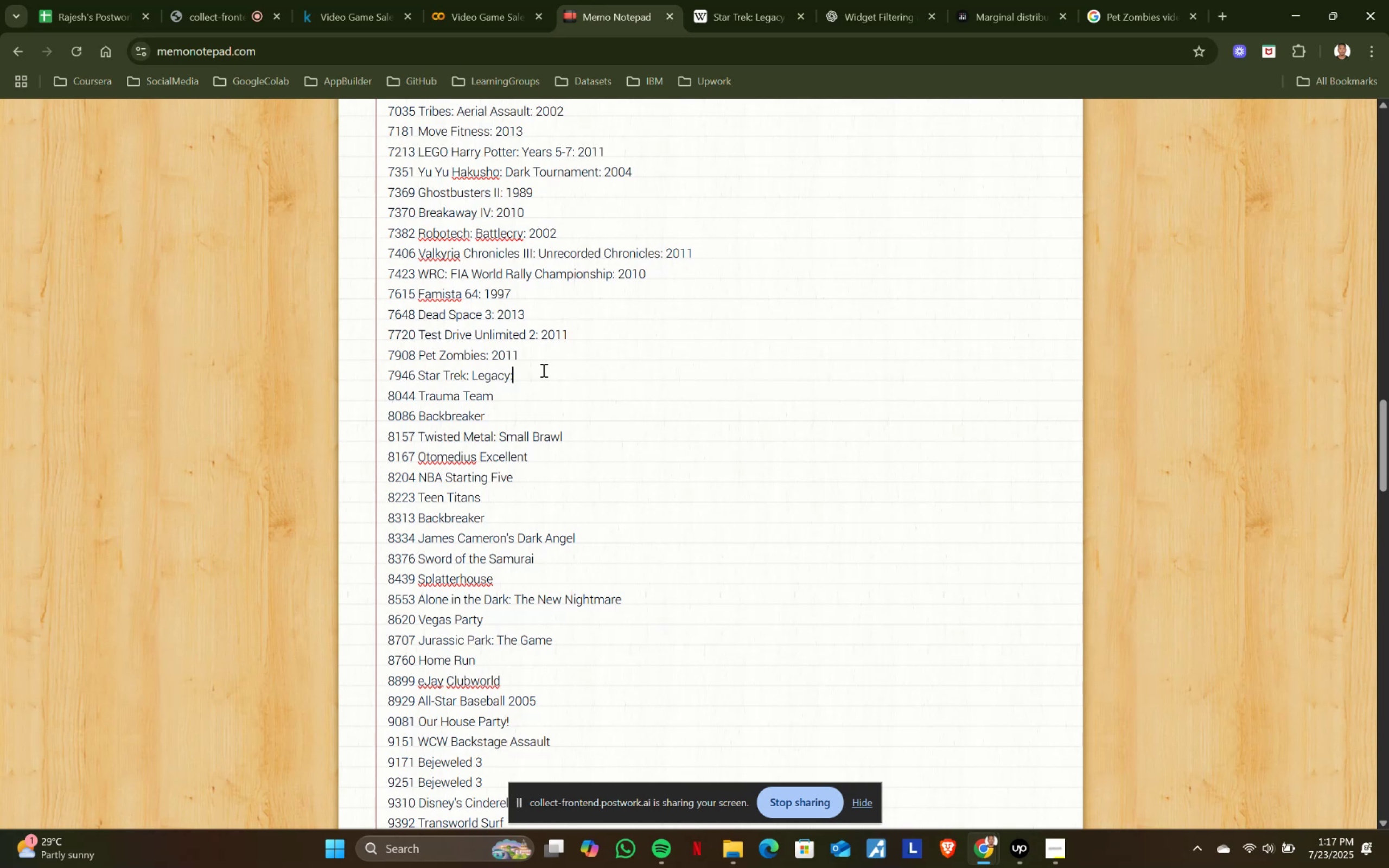 
key(Space)
 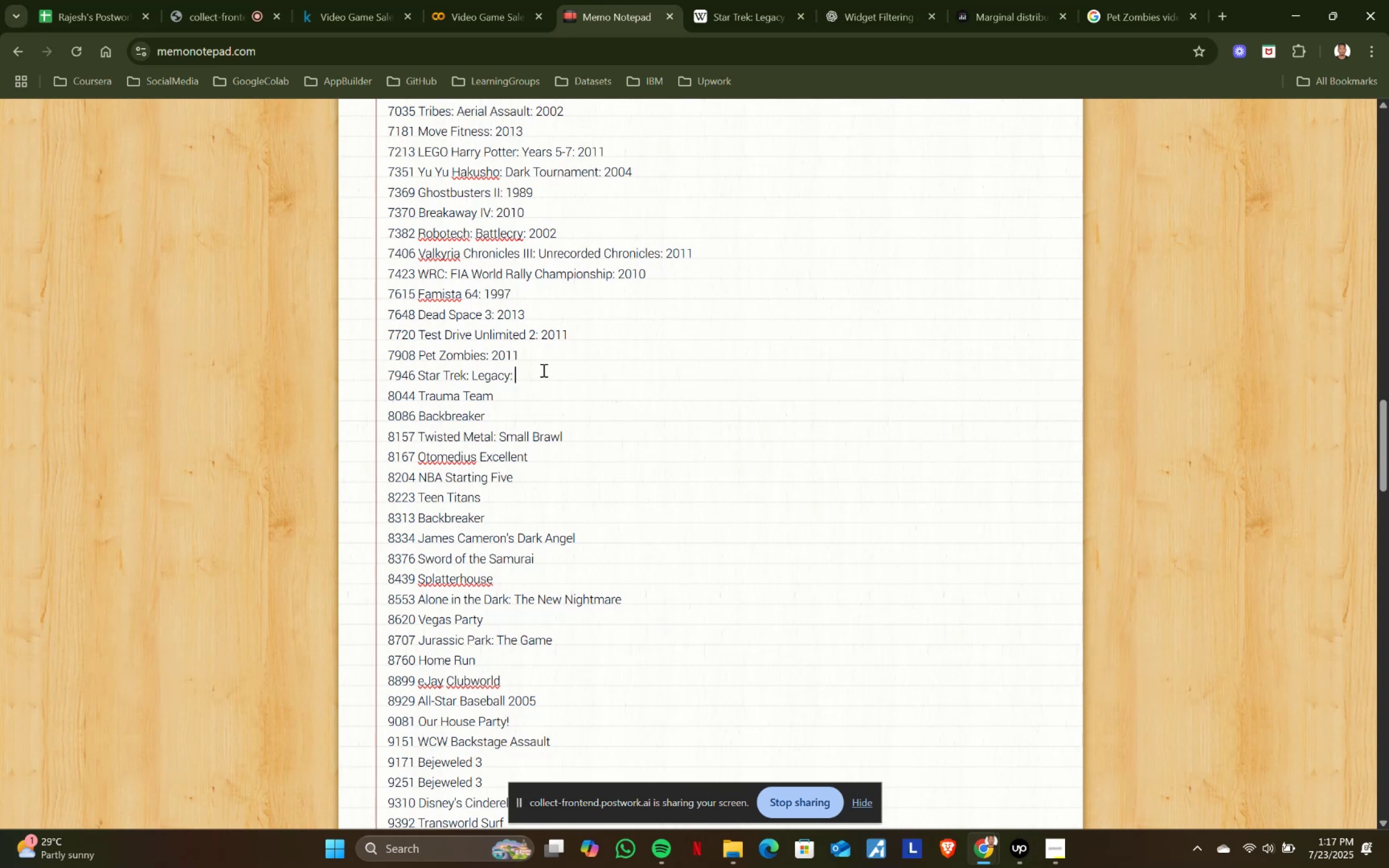 
key(Control+ControlLeft)
 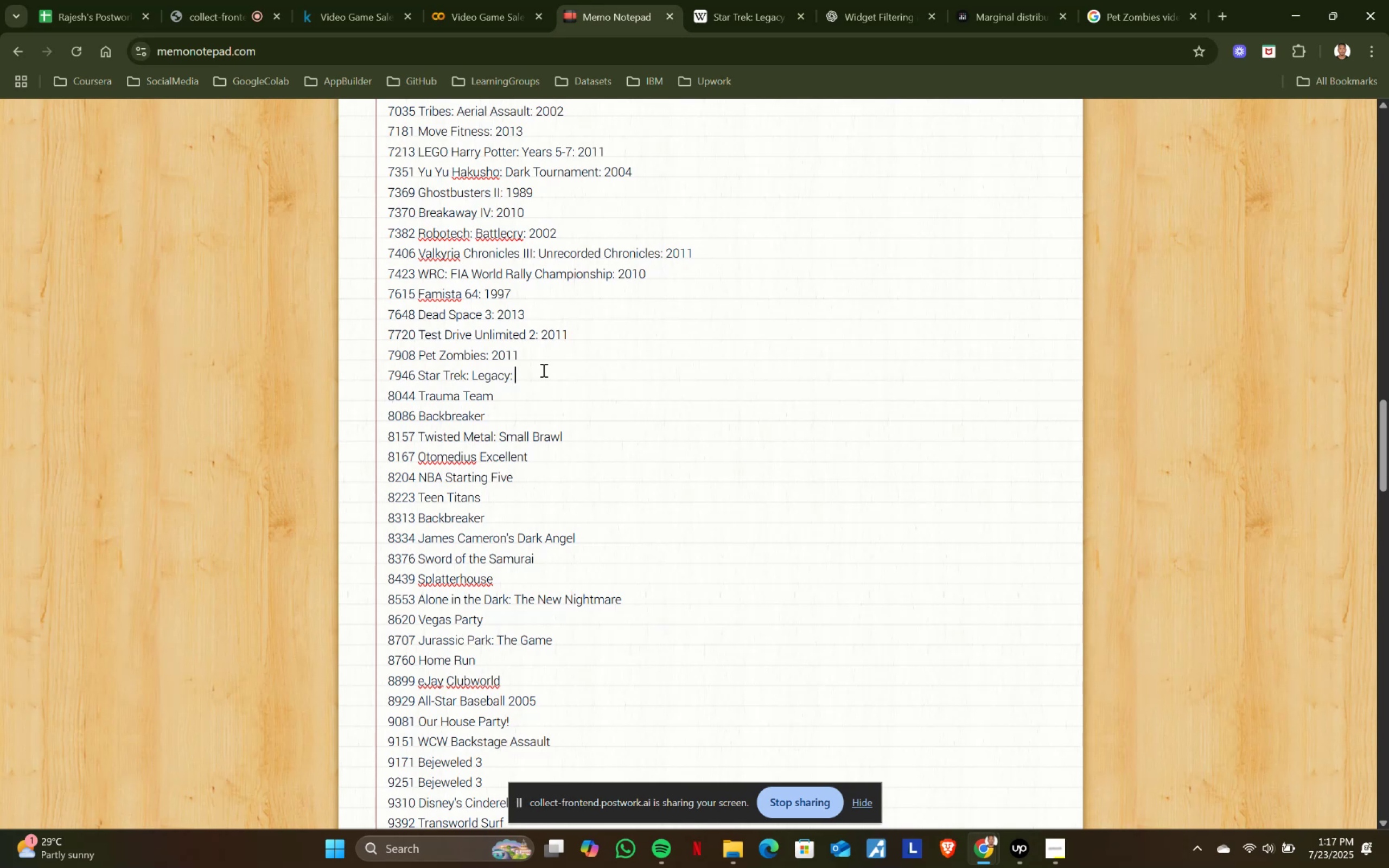 
key(Control+V)
 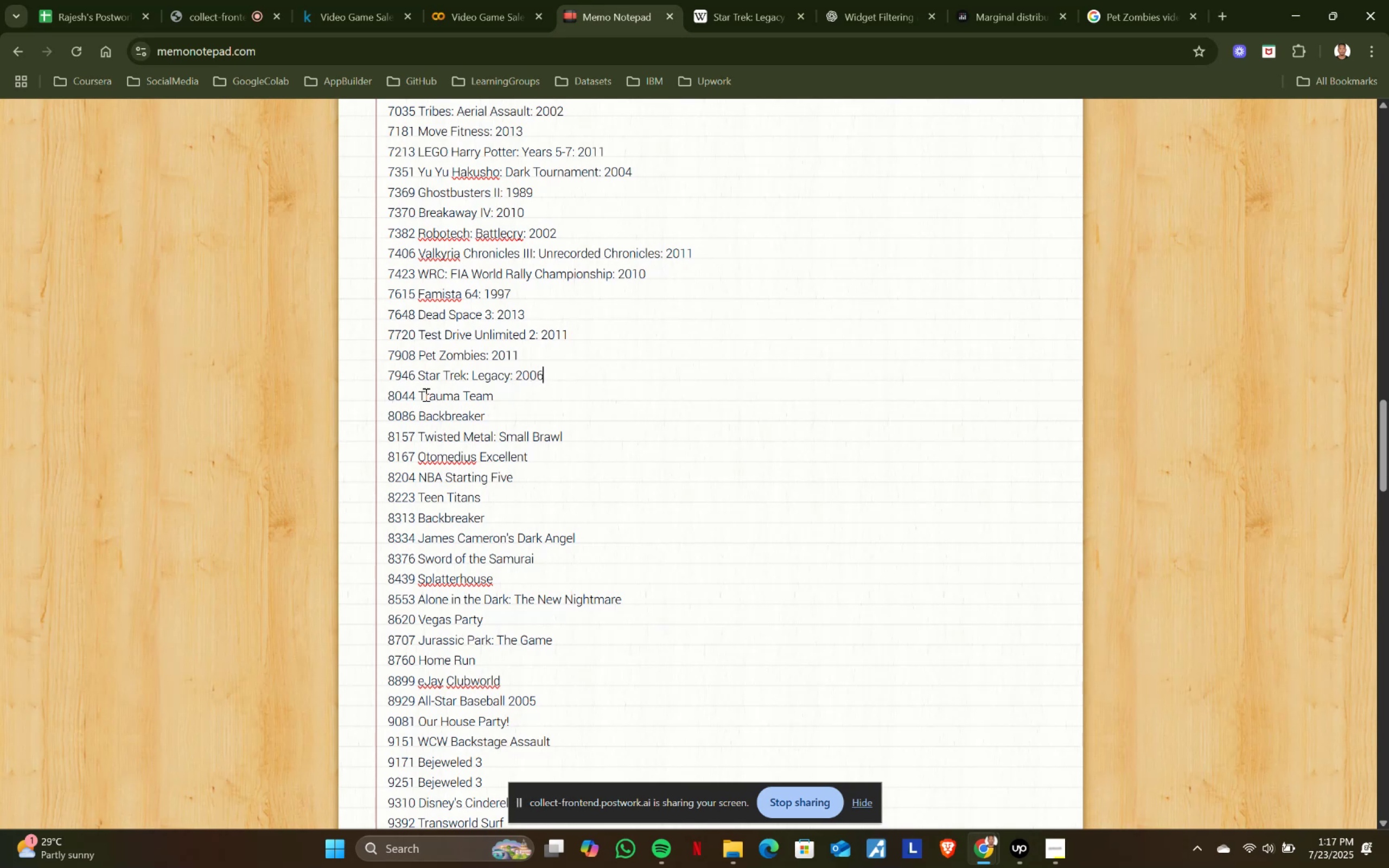 
left_click_drag(start_coordinate=[422, 391], to_coordinate=[505, 393])
 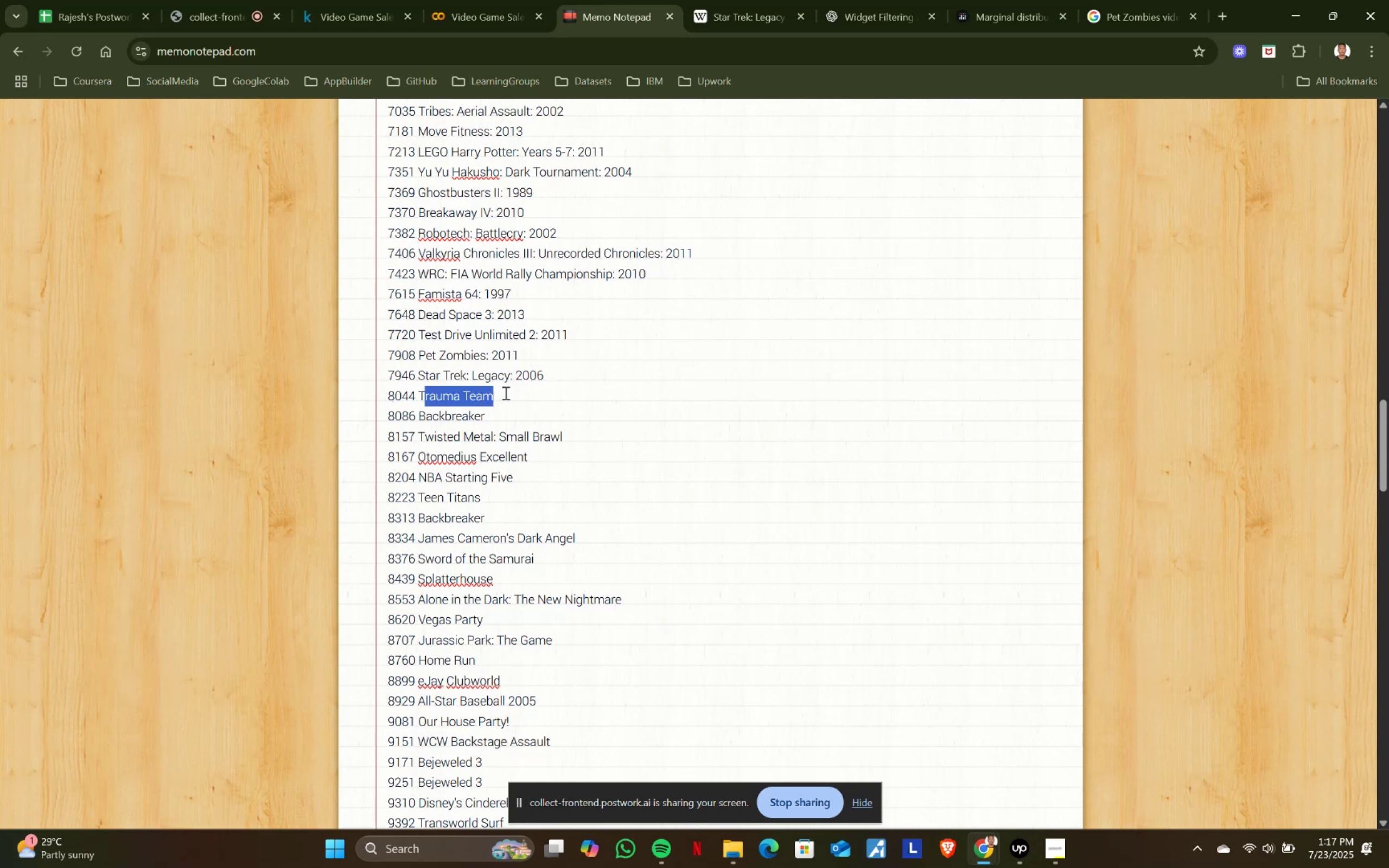 
left_click([505, 393])
 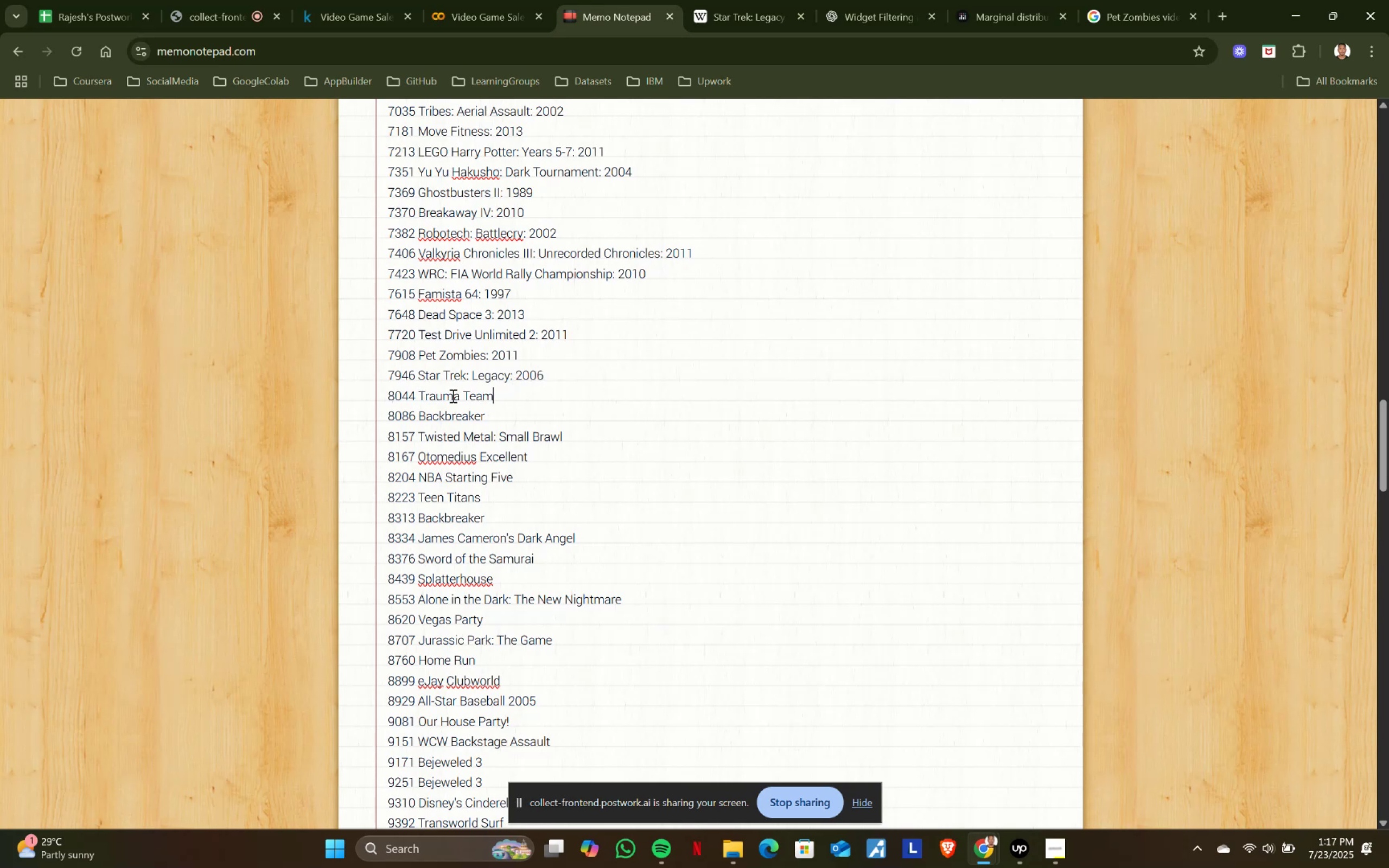 
hold_key(key=ShiftLeft, duration=1.34)
left_click([422, 390])
 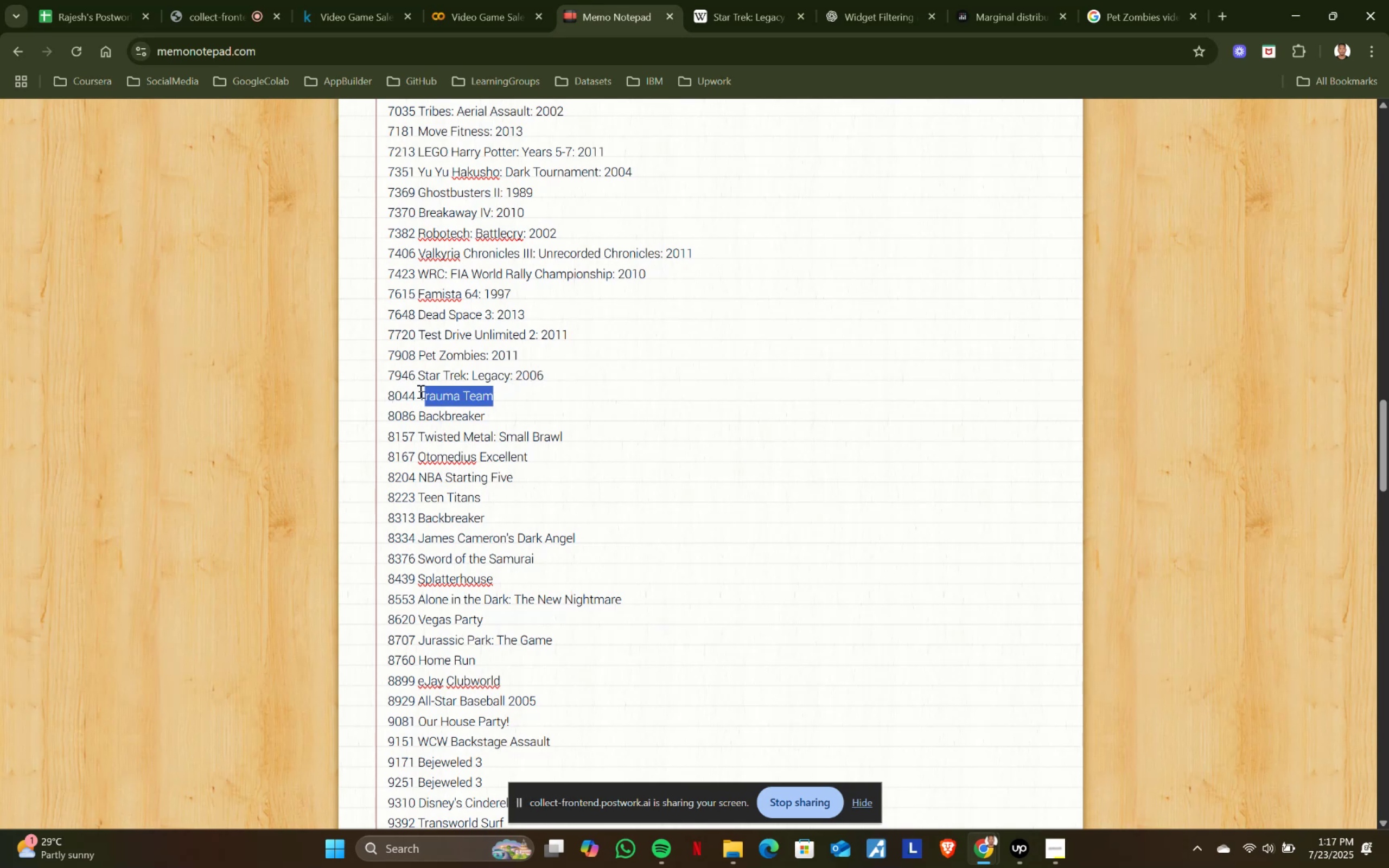 
left_click([419, 391])
 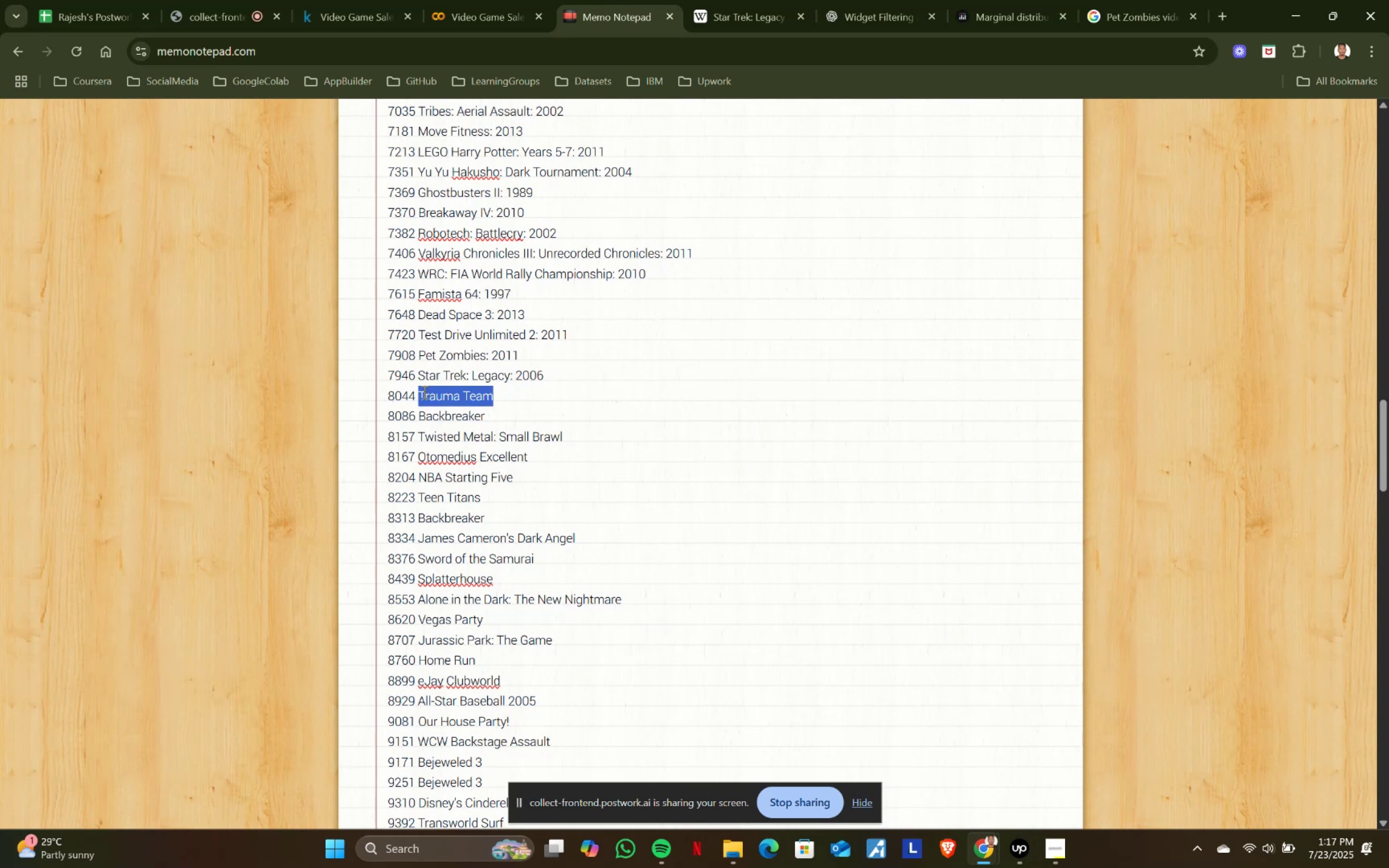 
key(Control+ControlLeft)
 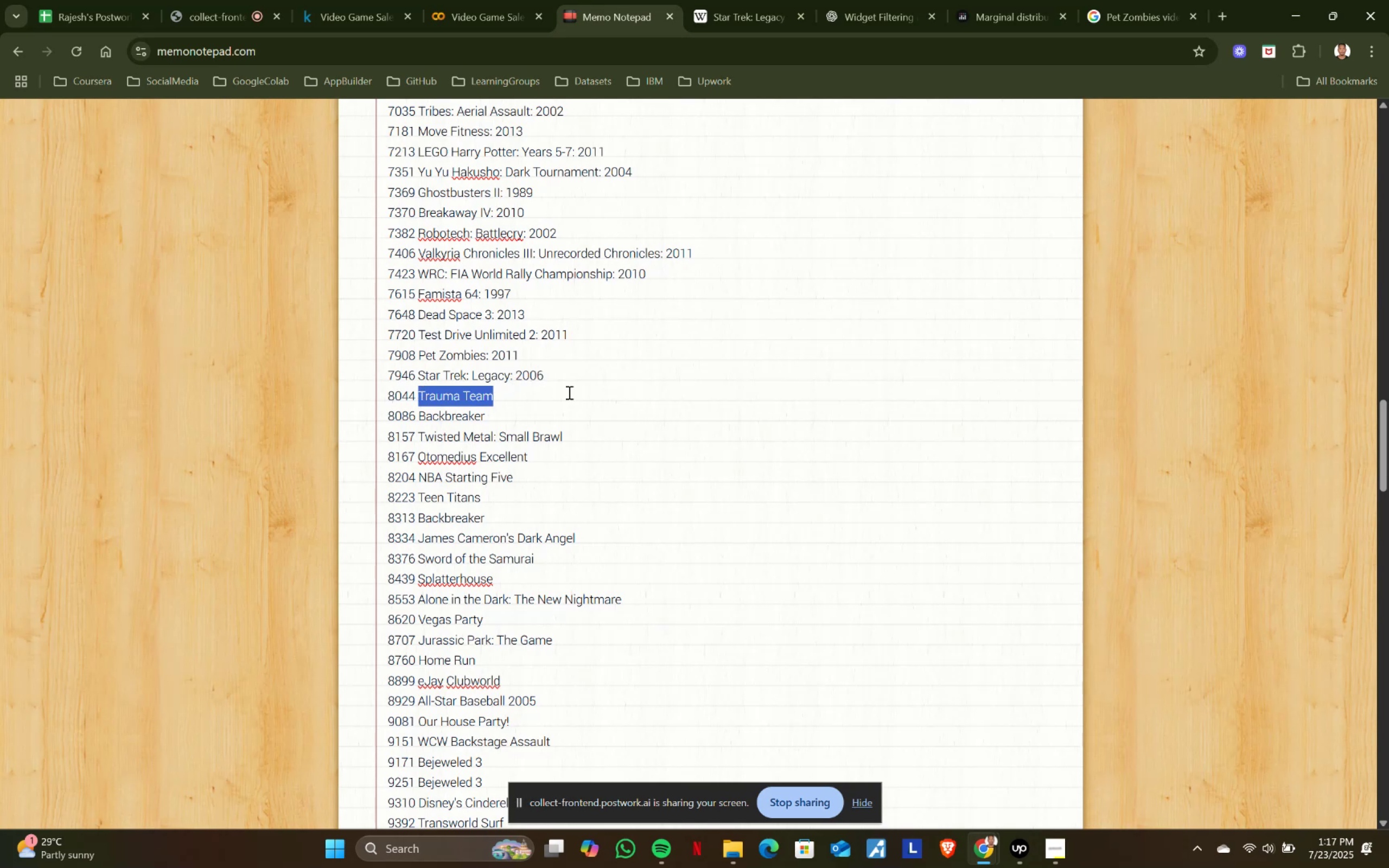 
key(Control+C)
 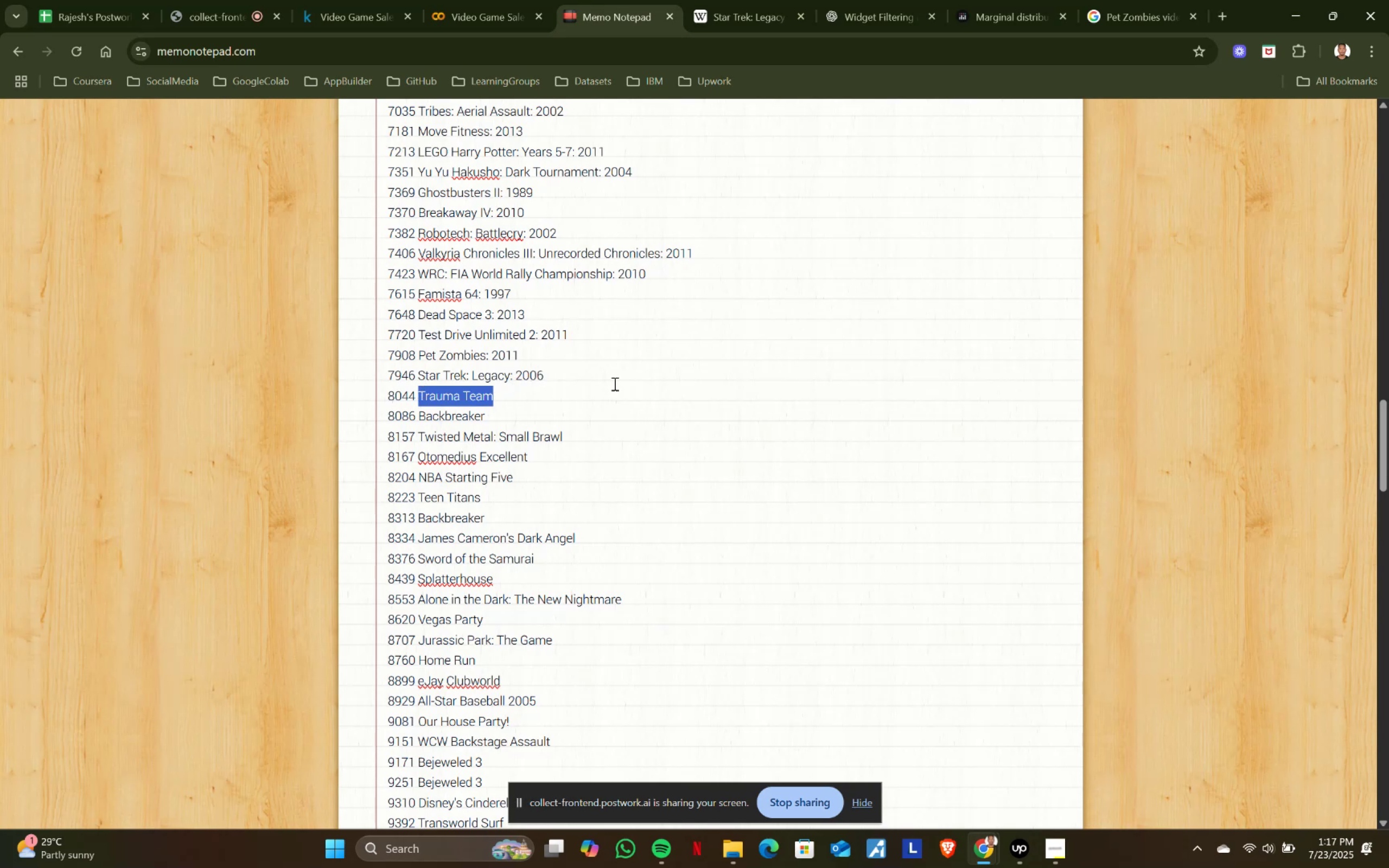 
key(Control+ControlLeft)
 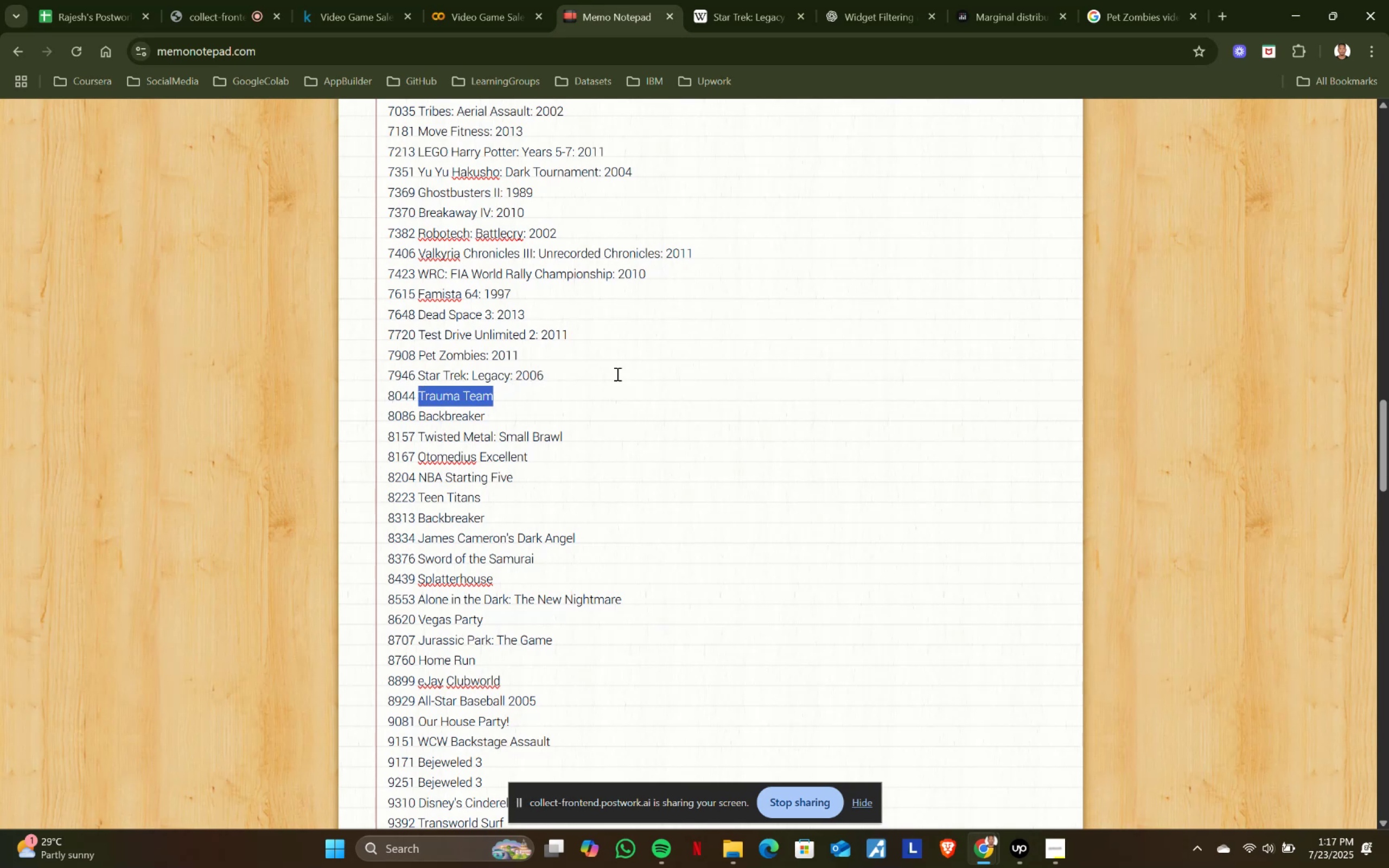 
key(Control+C)
 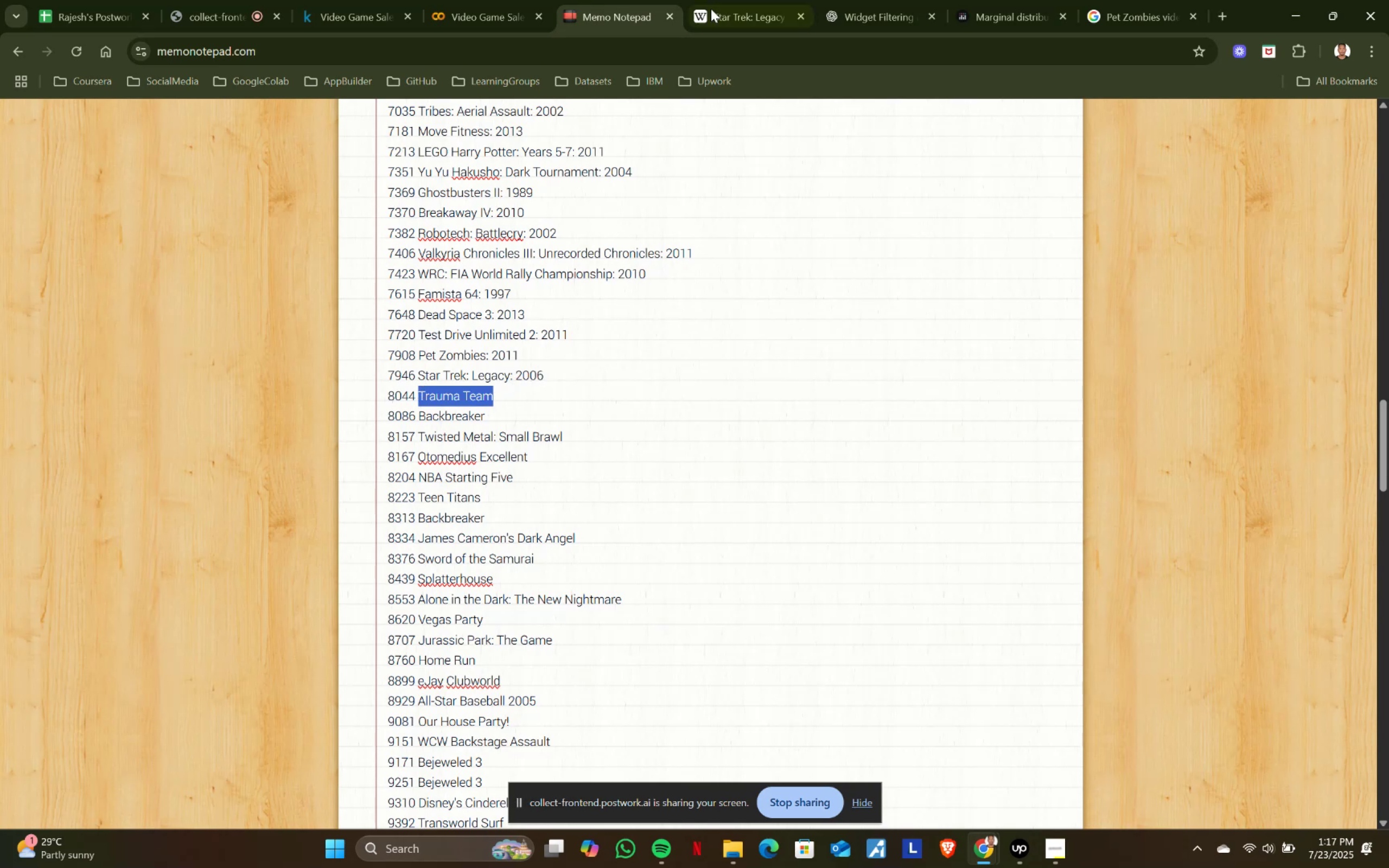 
left_click([722, 0])
 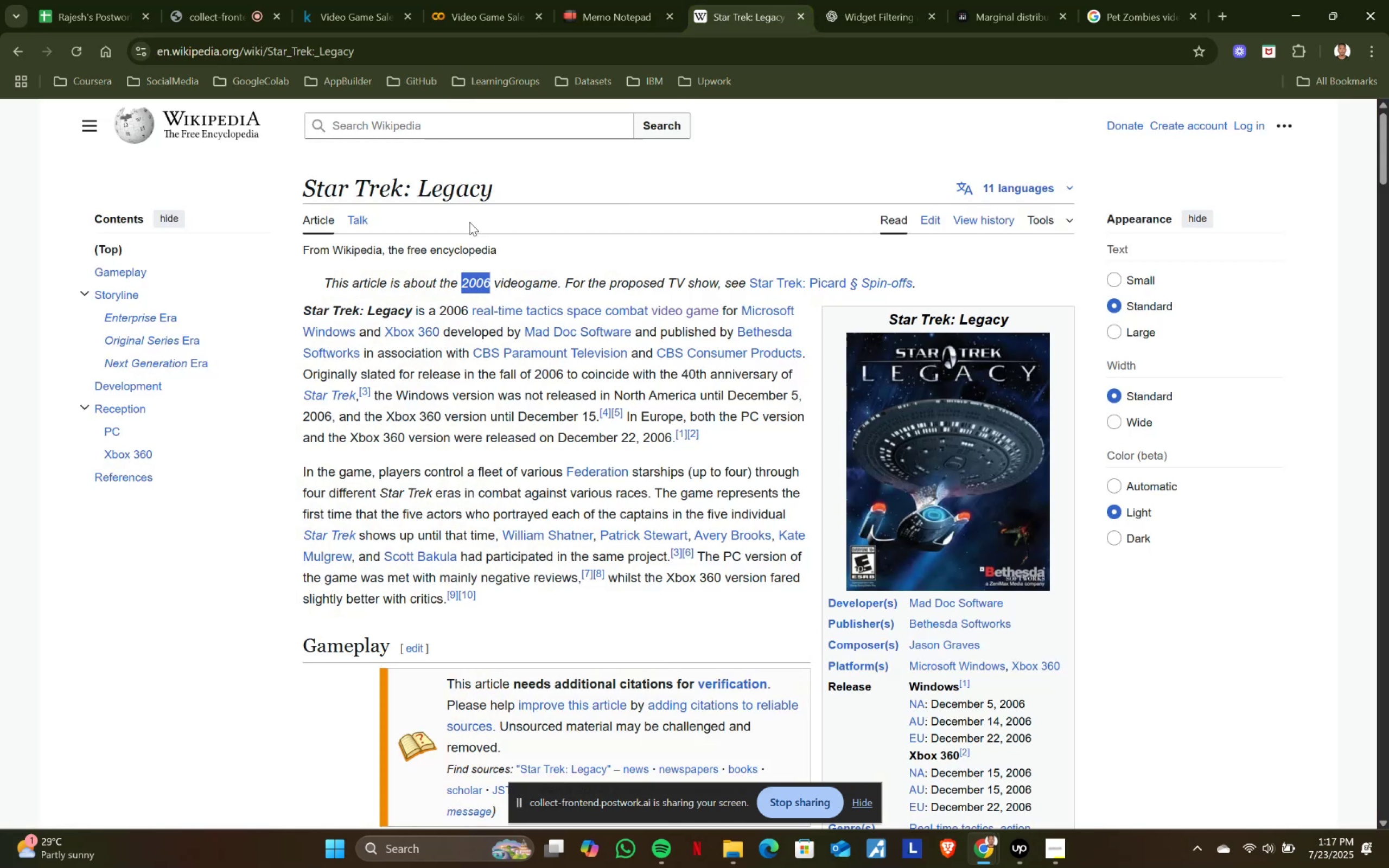 
left_click([430, 129])
 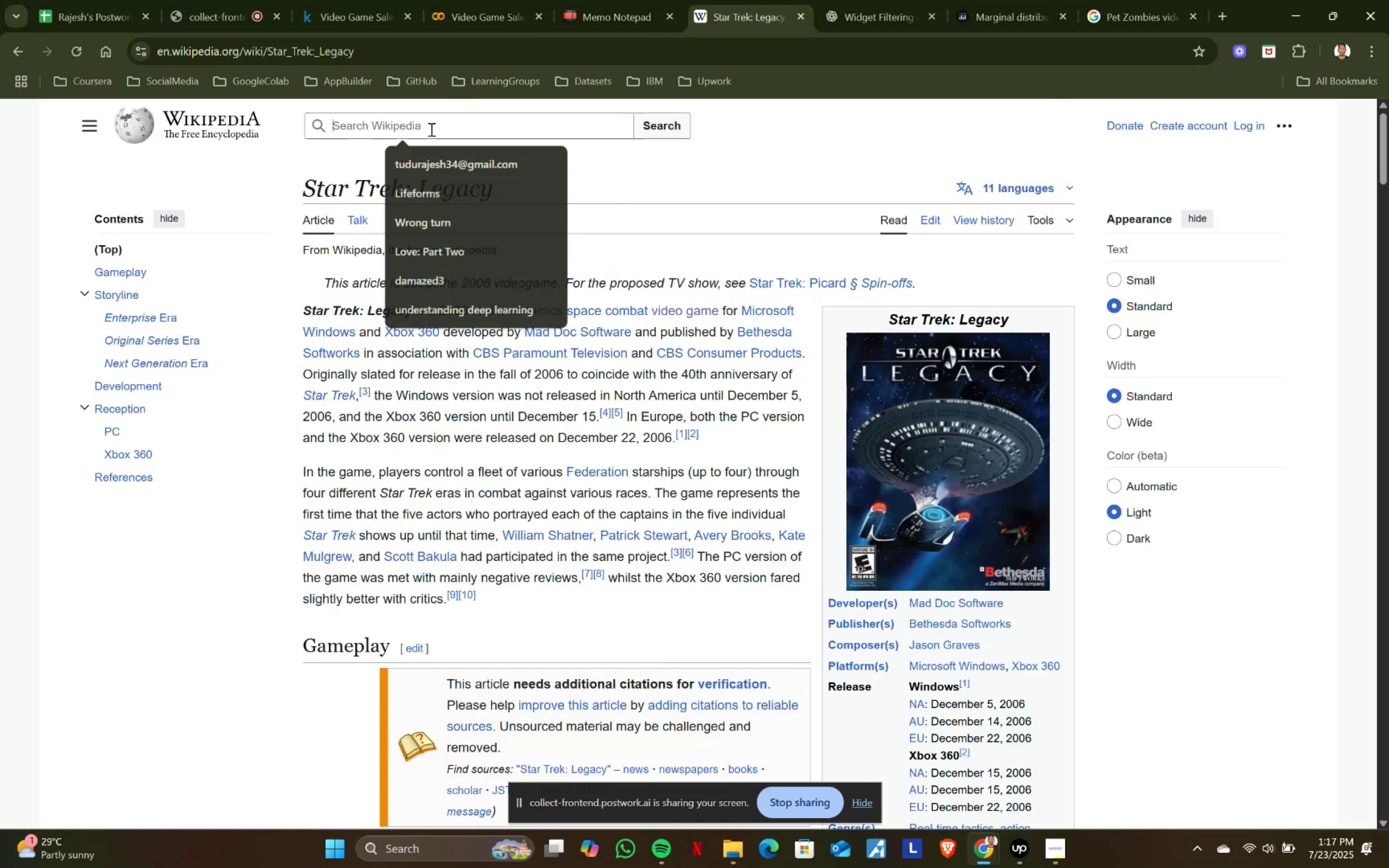 
key(Control+V)
 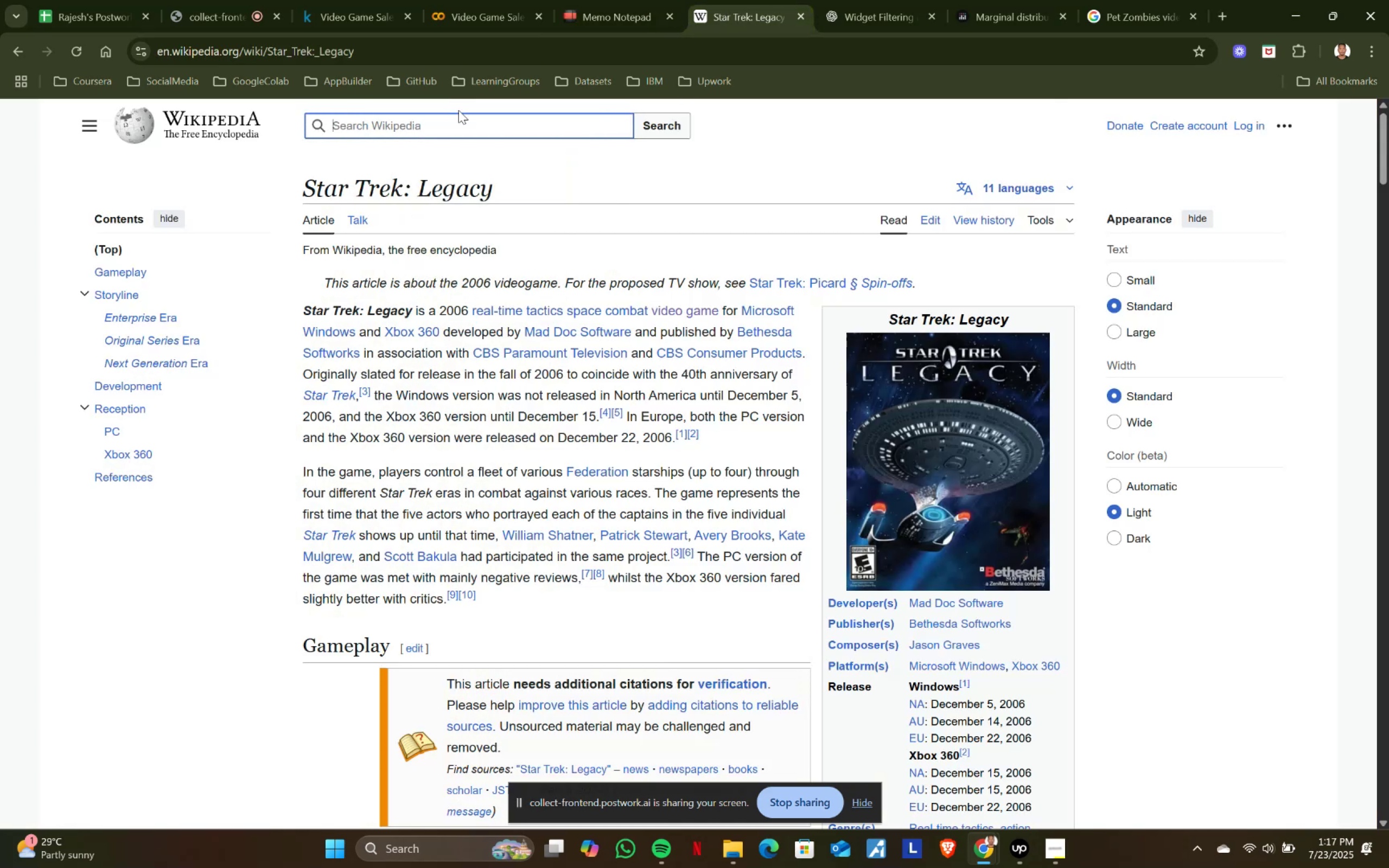 
double_click([617, 2])
 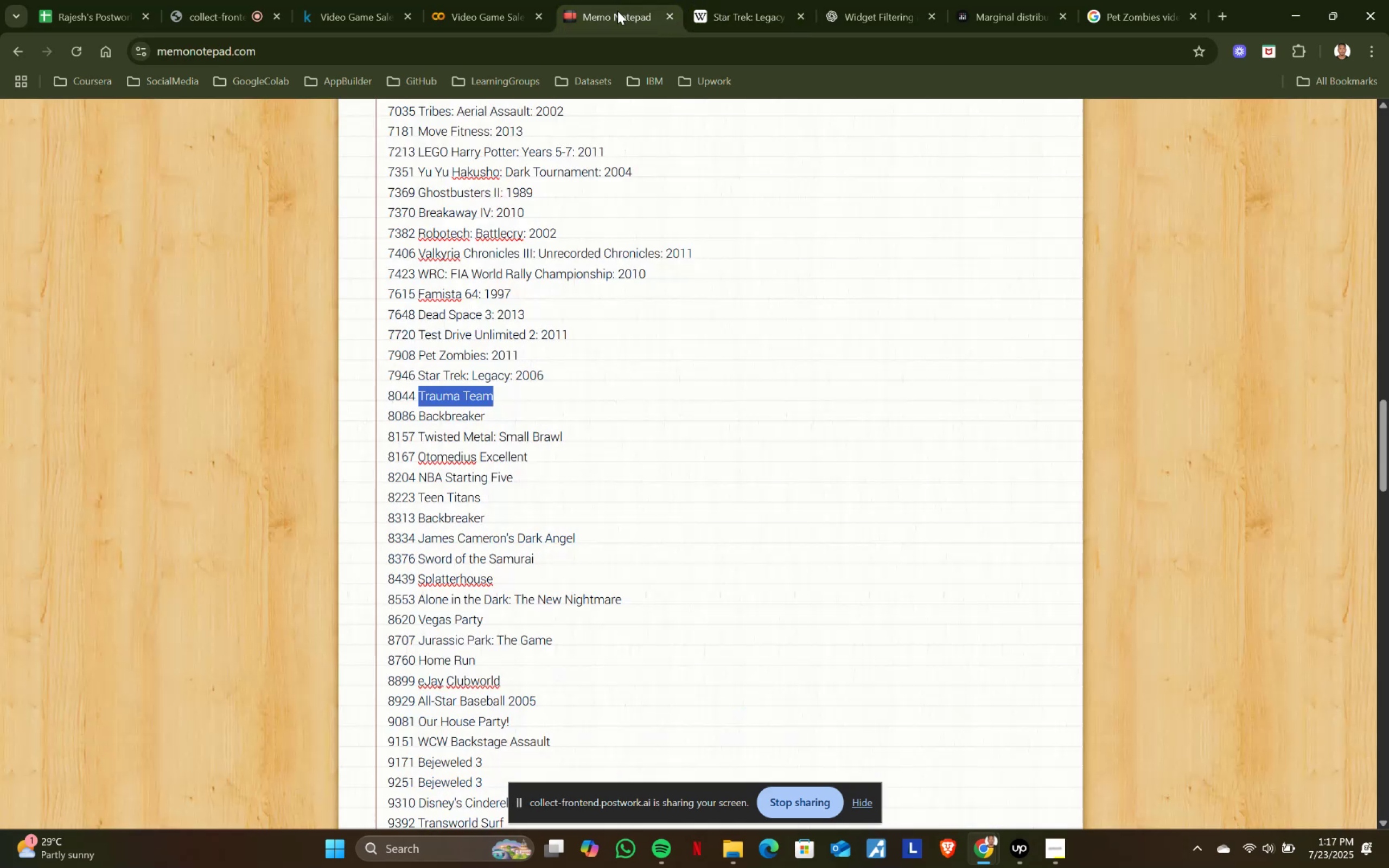 
key(Control+C)
 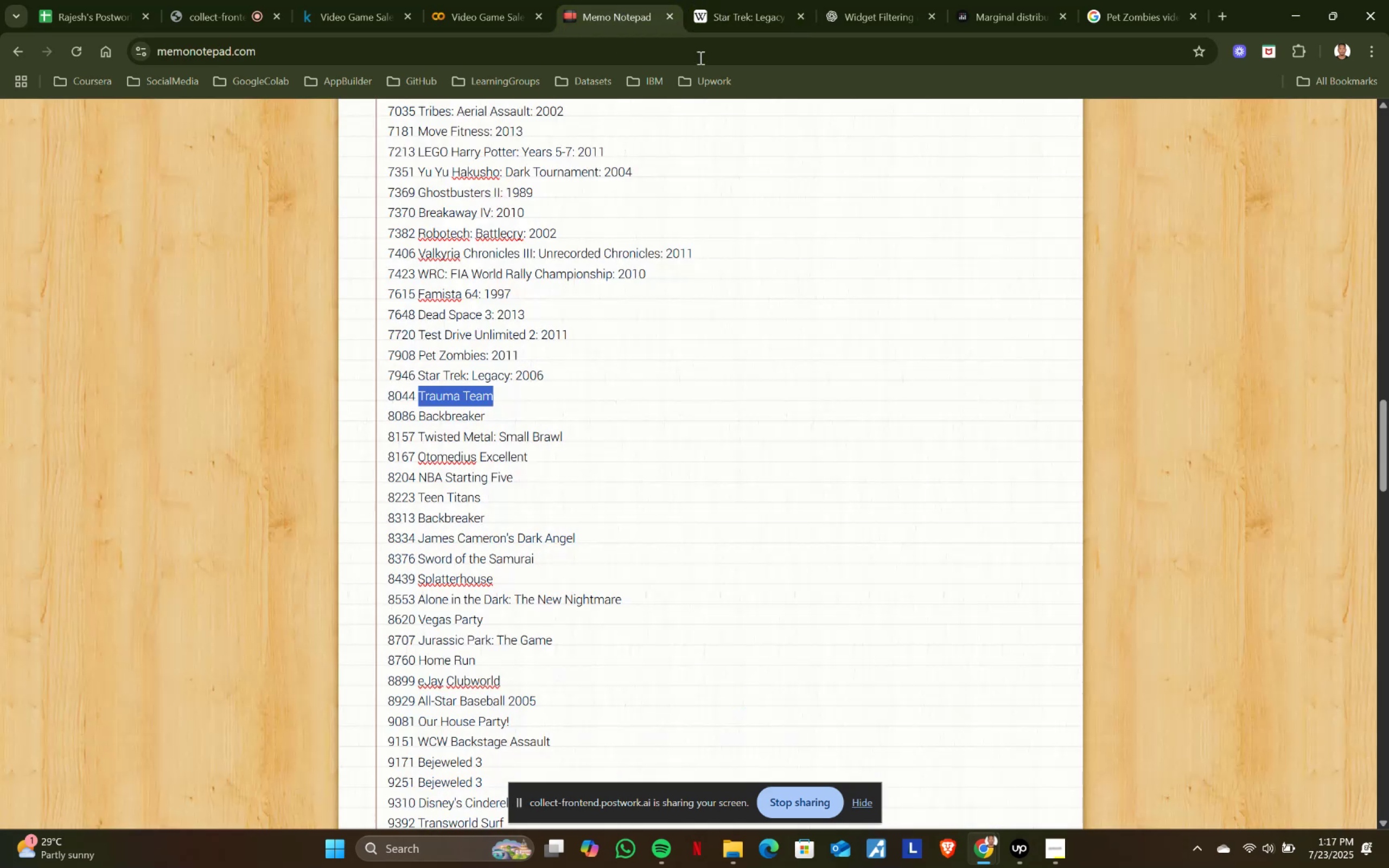 
key(Control+C)
 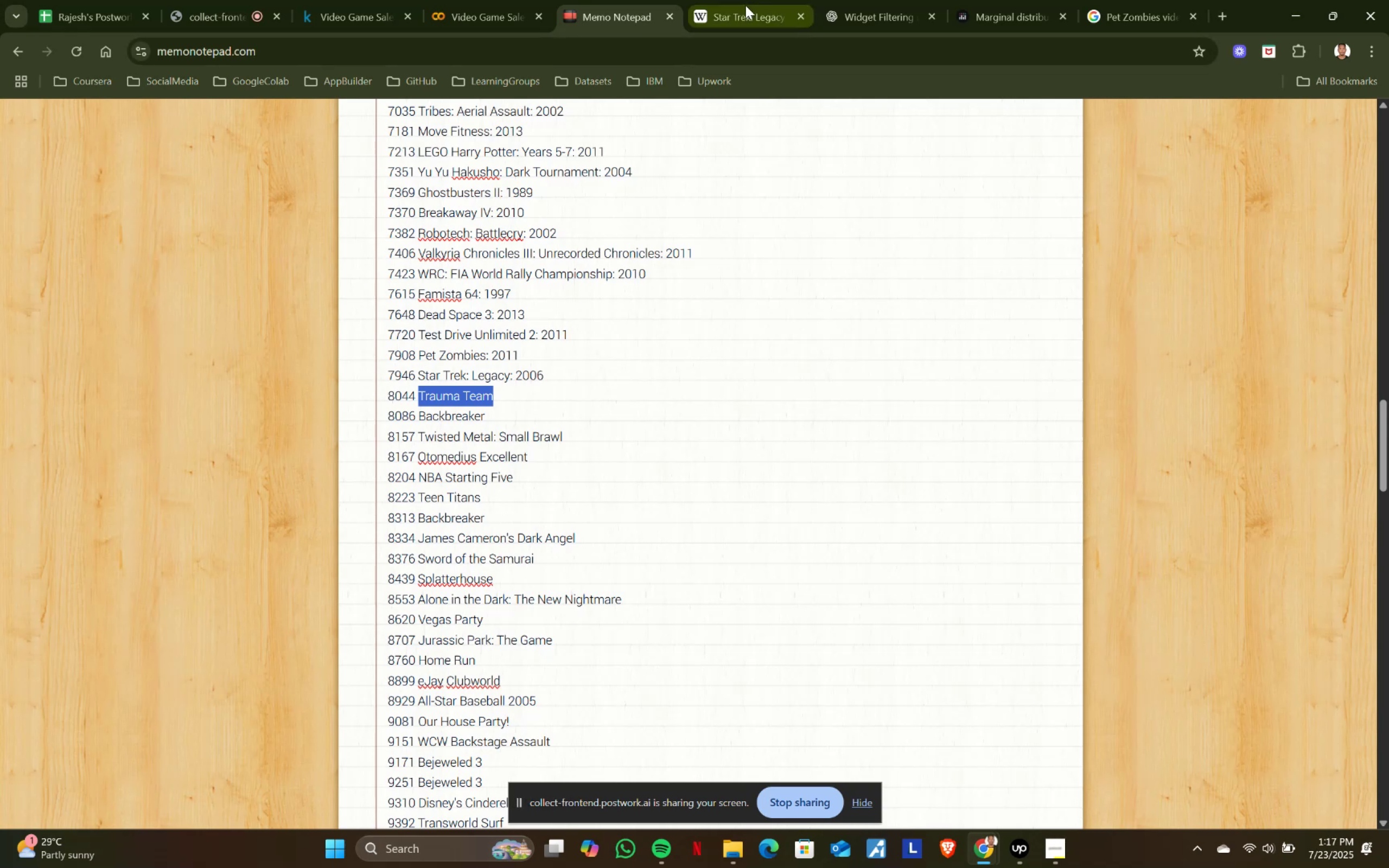 
left_click([746, 5])
 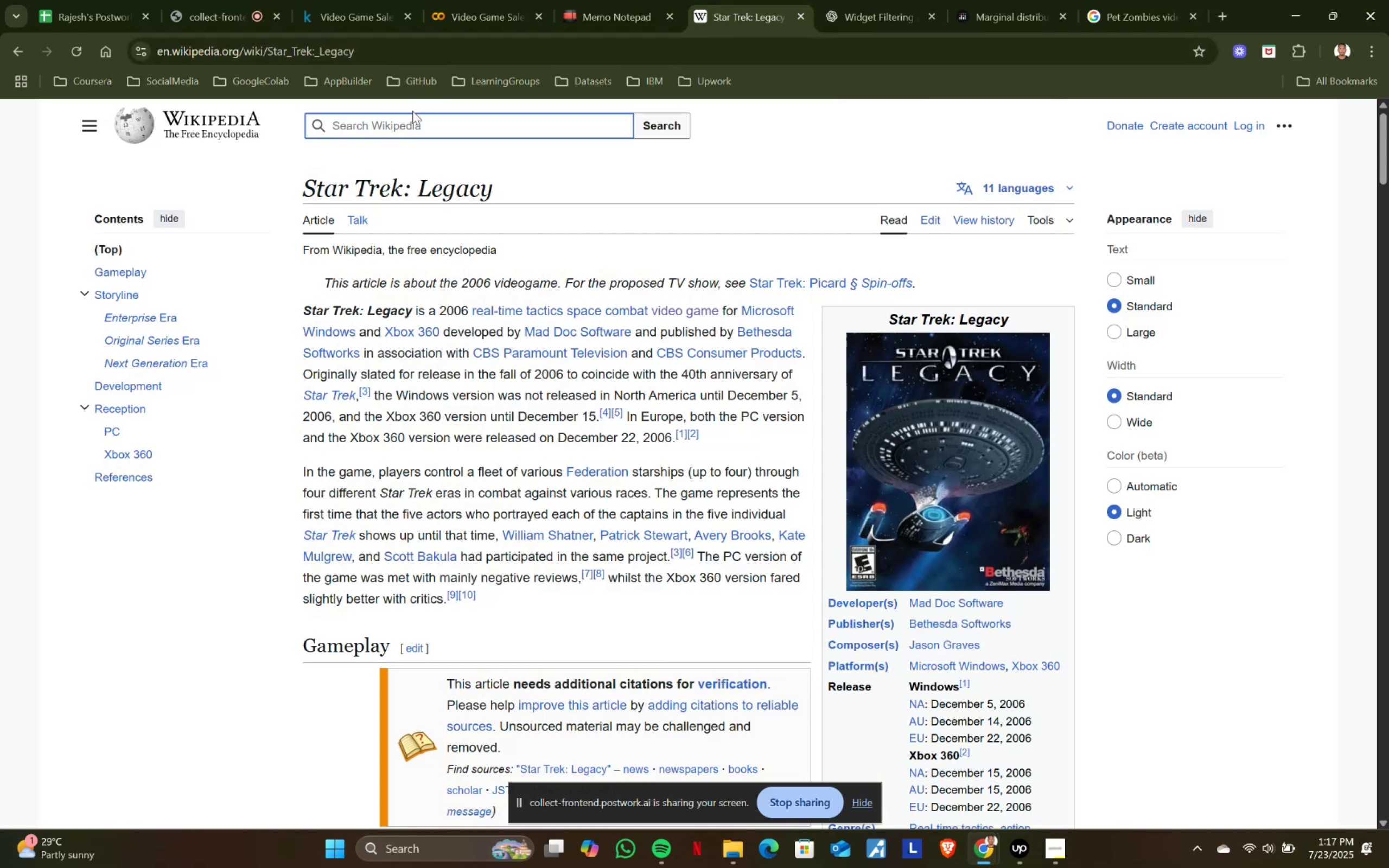 
left_click([411, 117])
 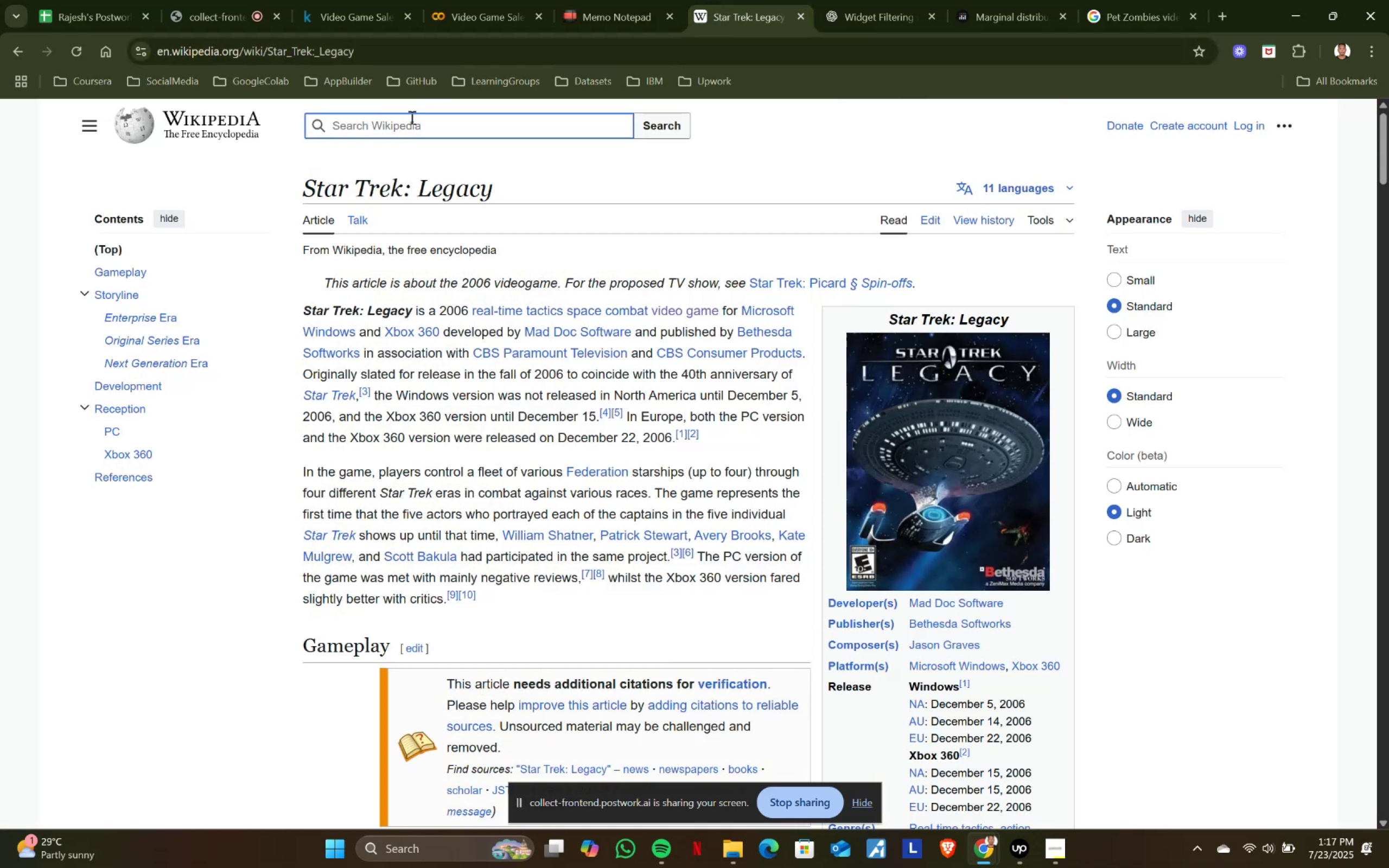 
key(Control+ControlLeft)
 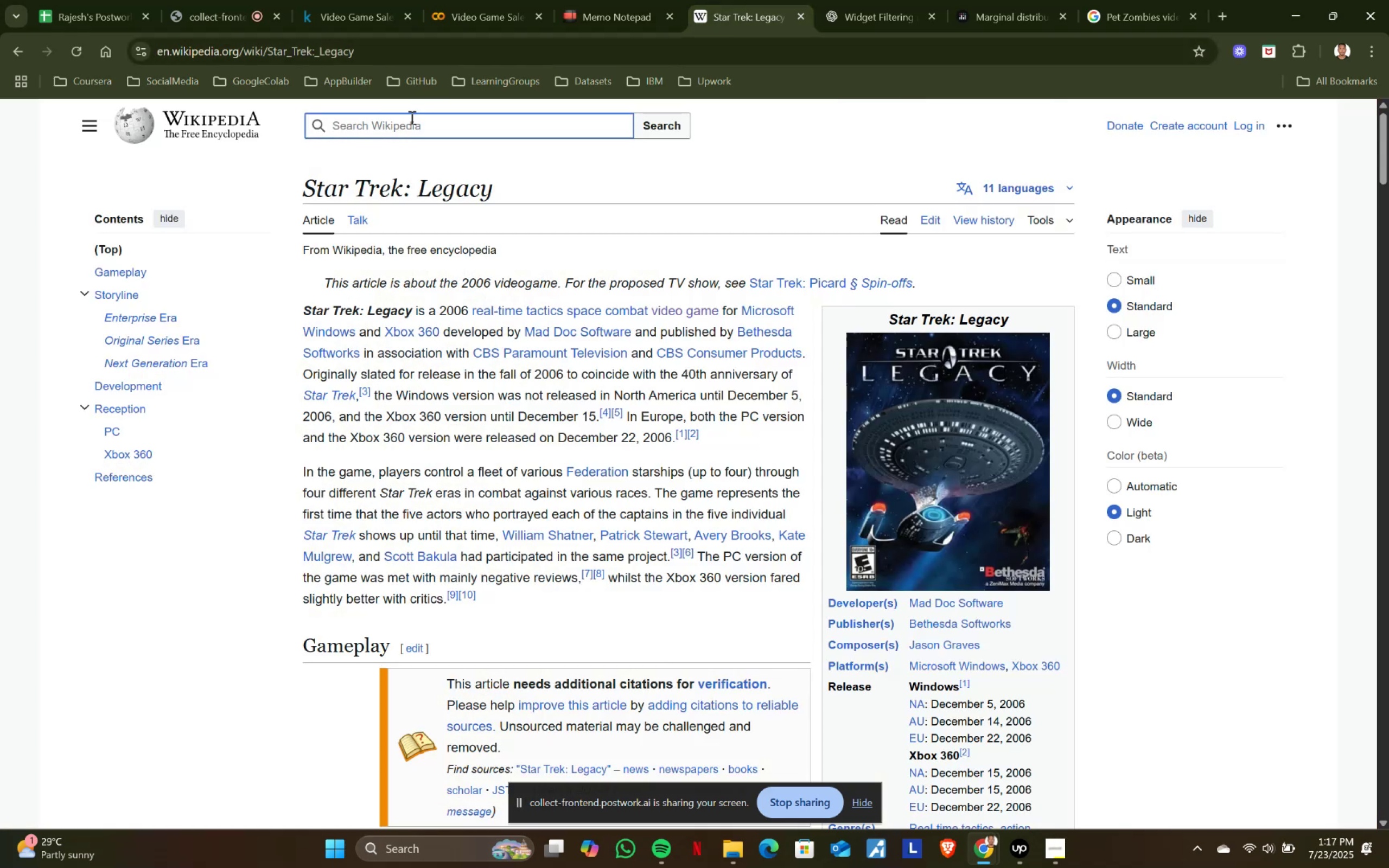 
key(Control+V)
 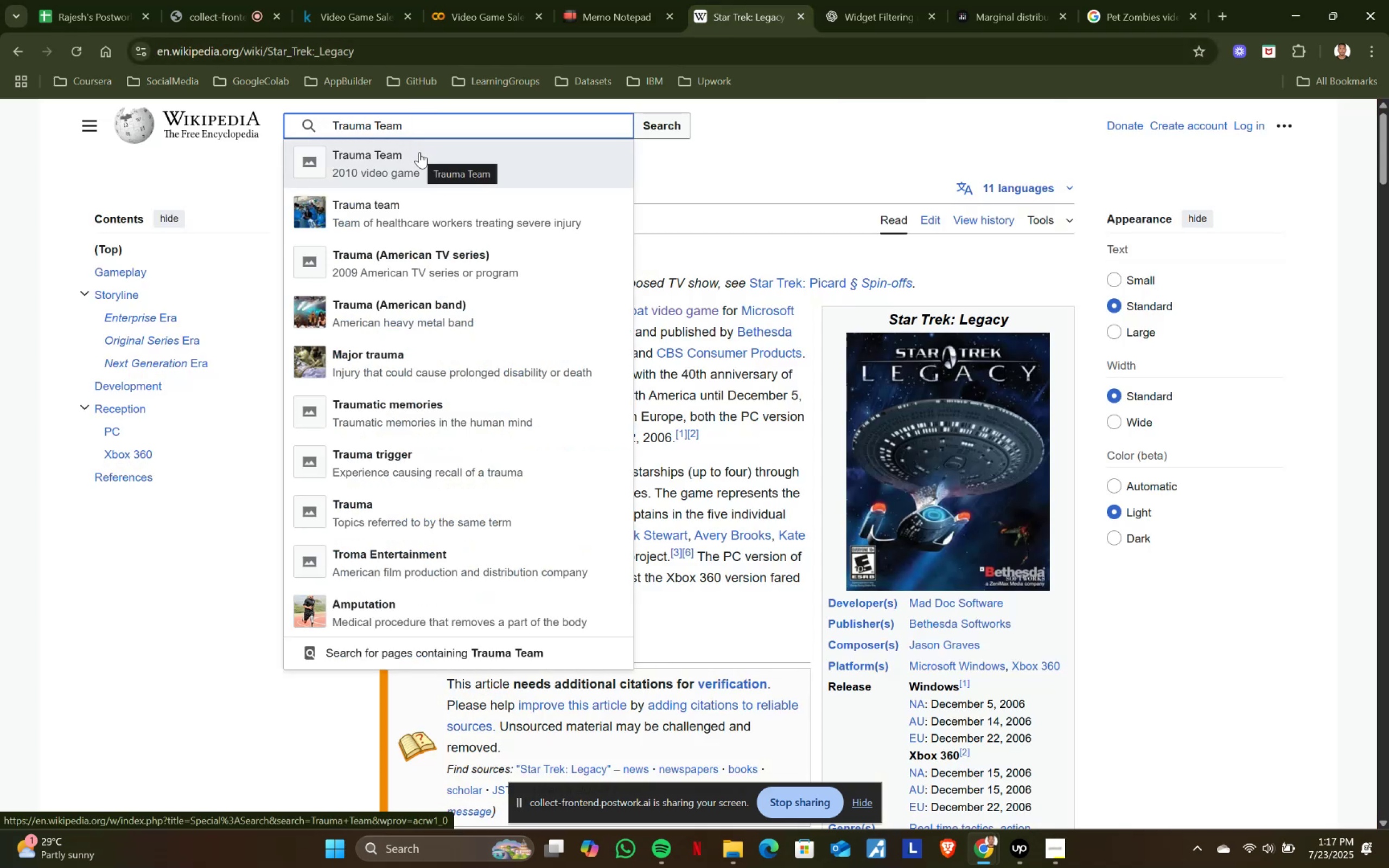 
left_click([428, 168])
 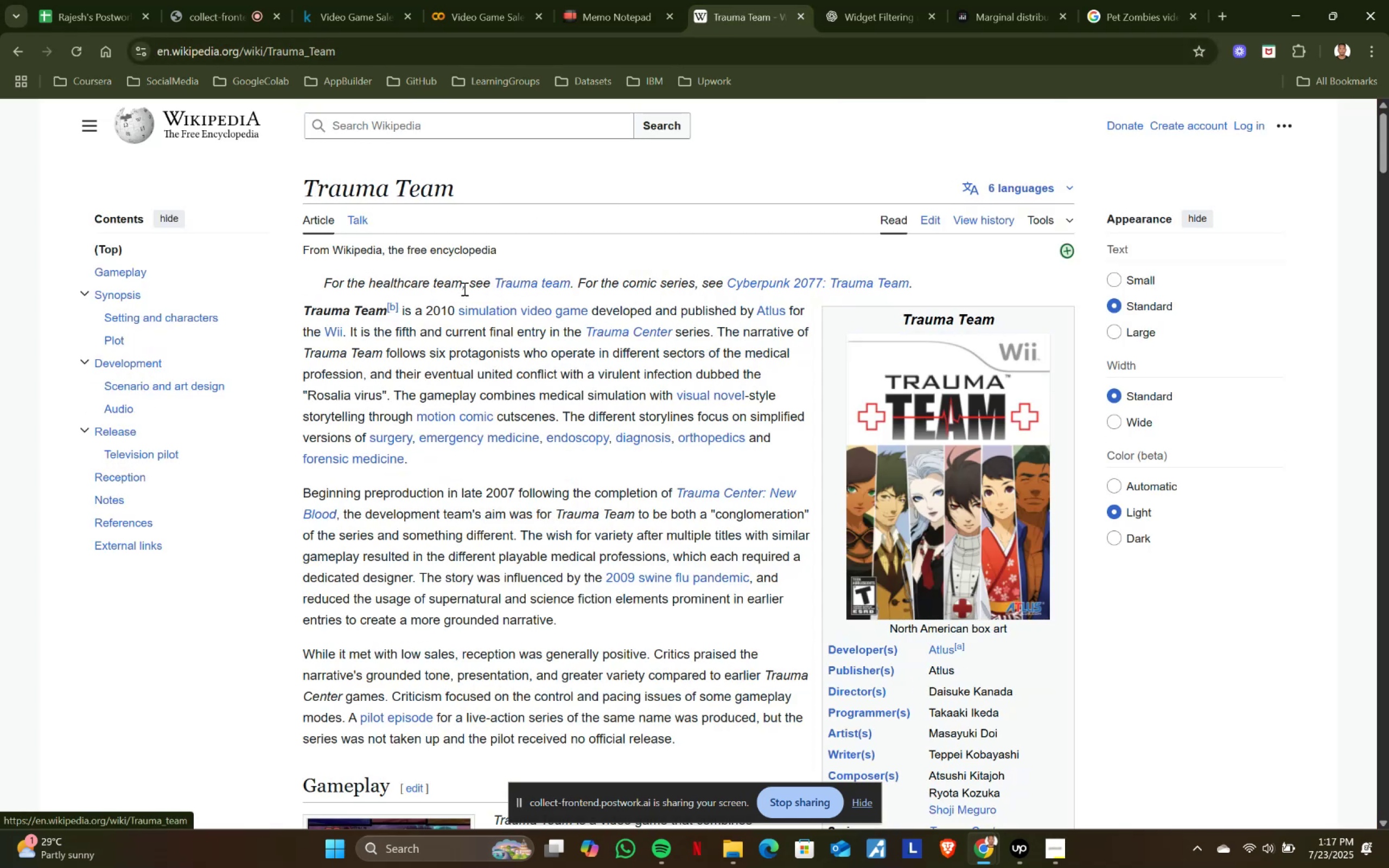 
left_click_drag(start_coordinate=[429, 310], to_coordinate=[454, 310])
 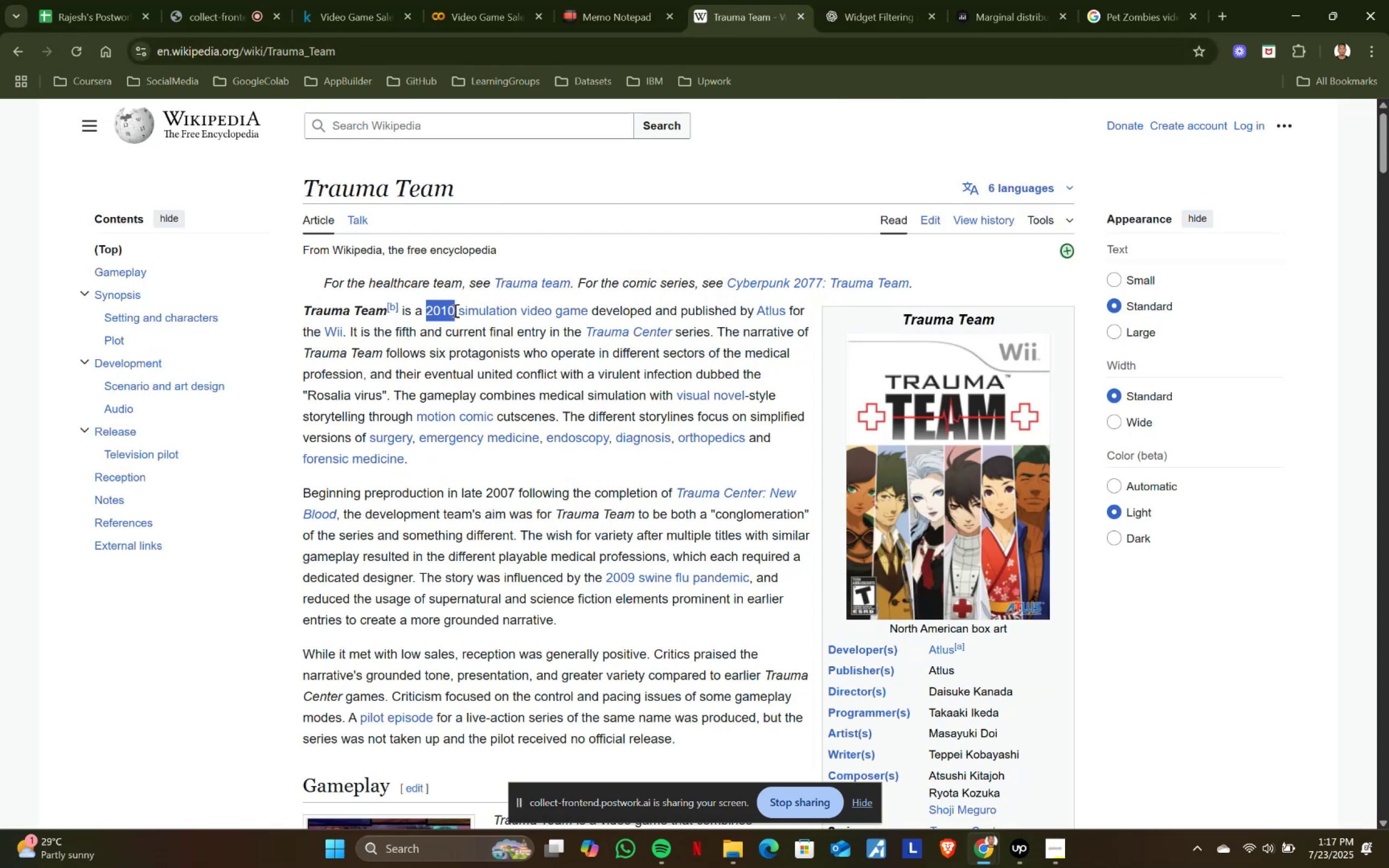 
key(Control+ControlLeft)
 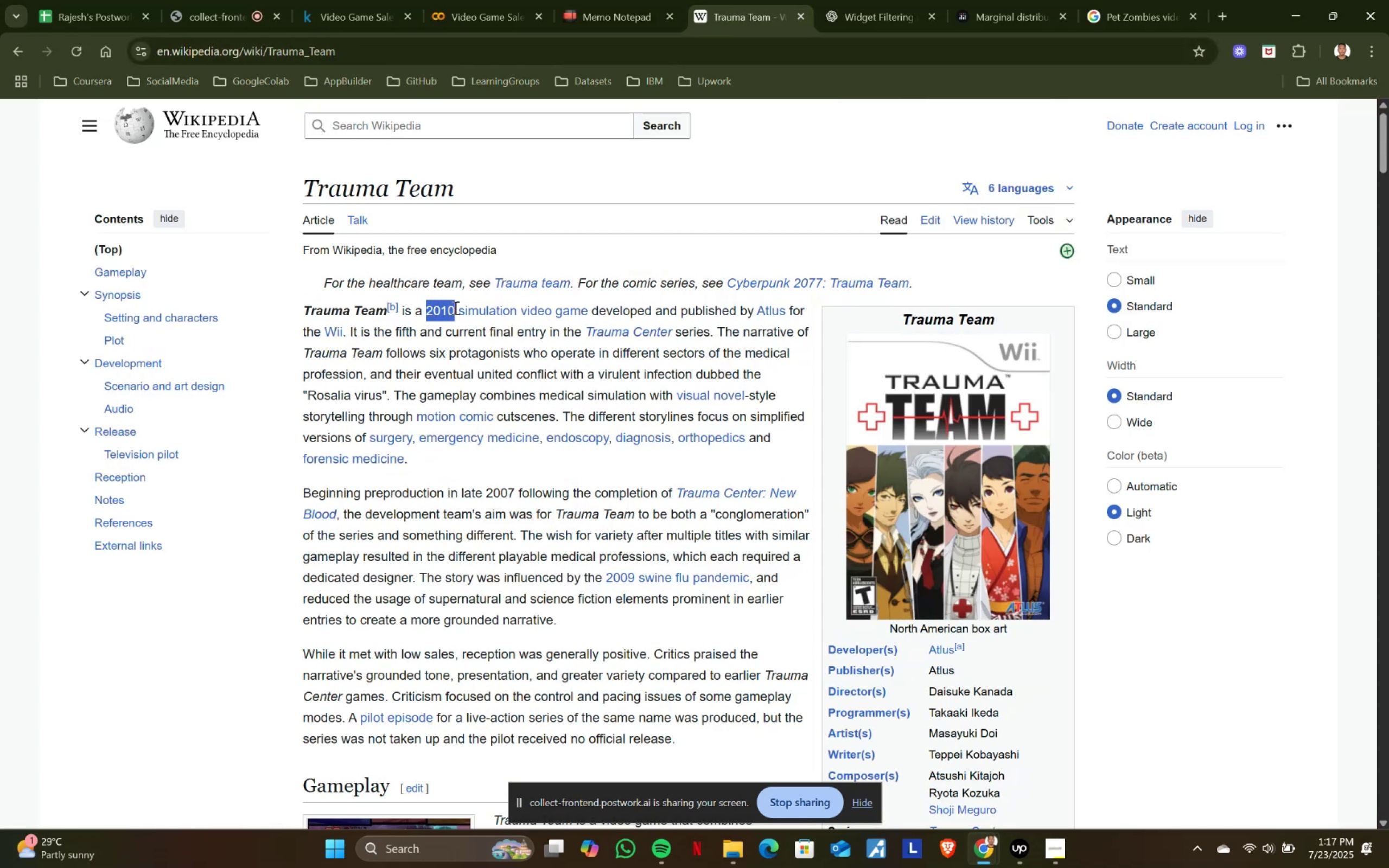 
key(Control+C)
 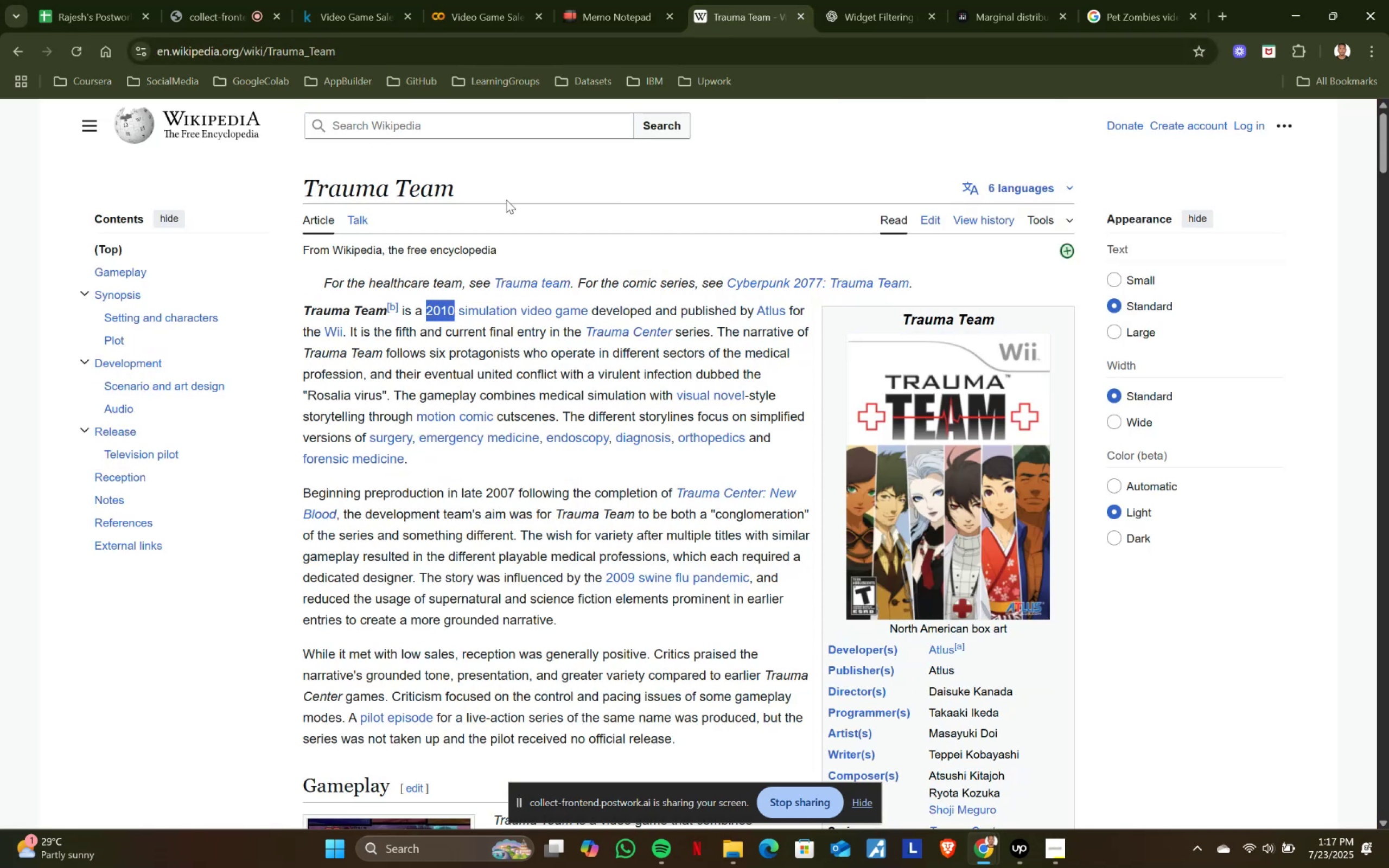 
key(Control+ControlLeft)
 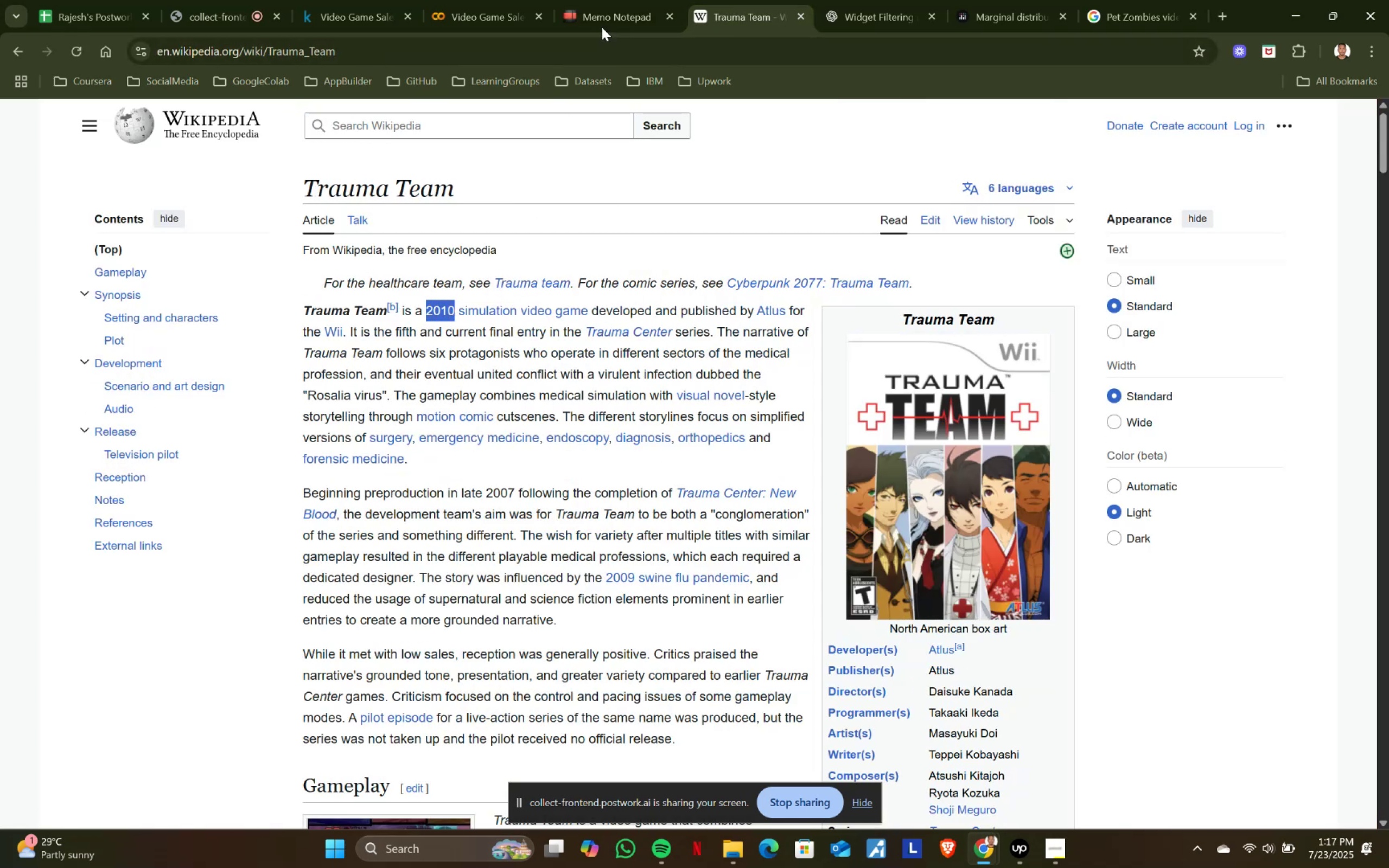 
key(Control+C)
 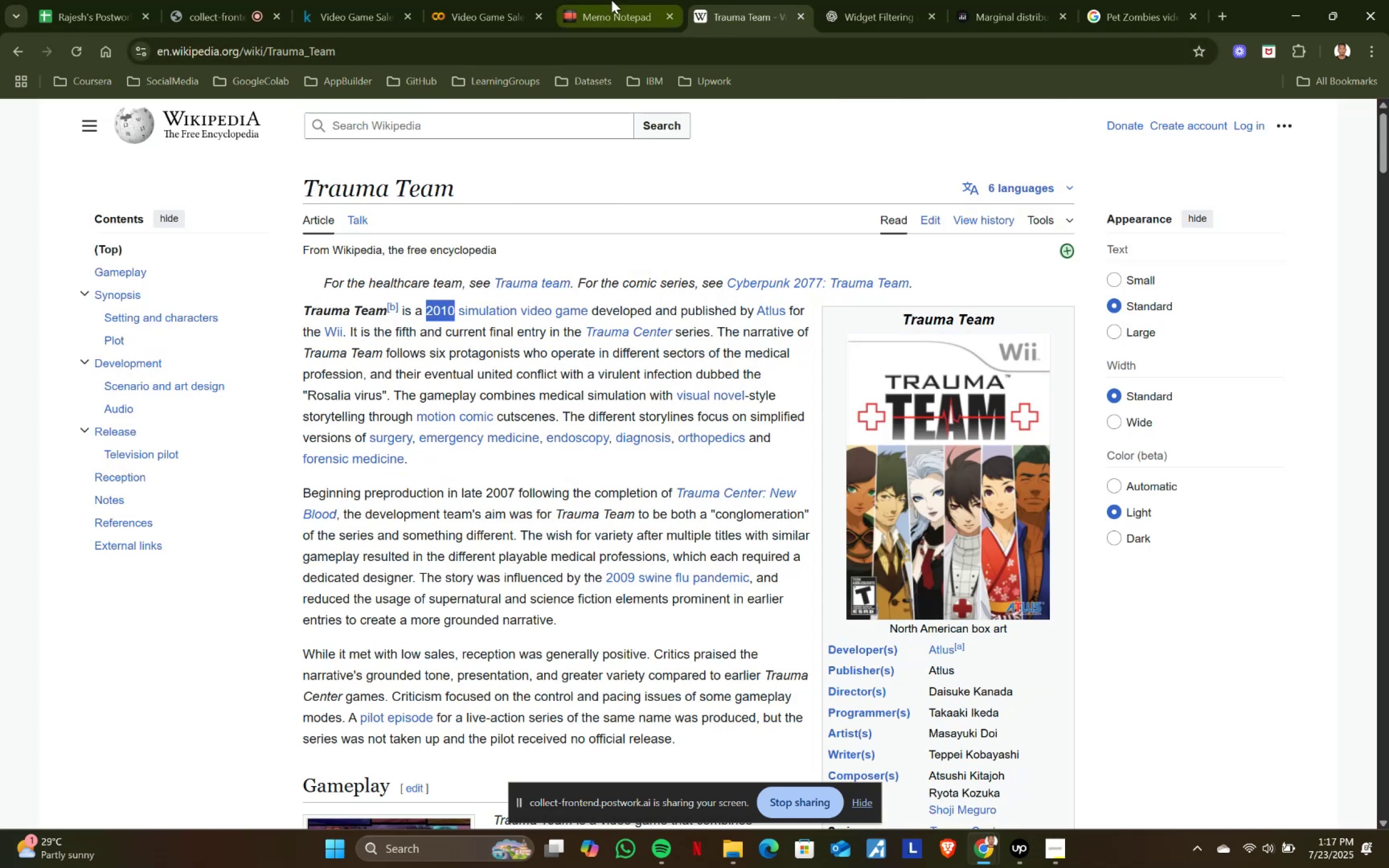 
left_click([611, 0])
 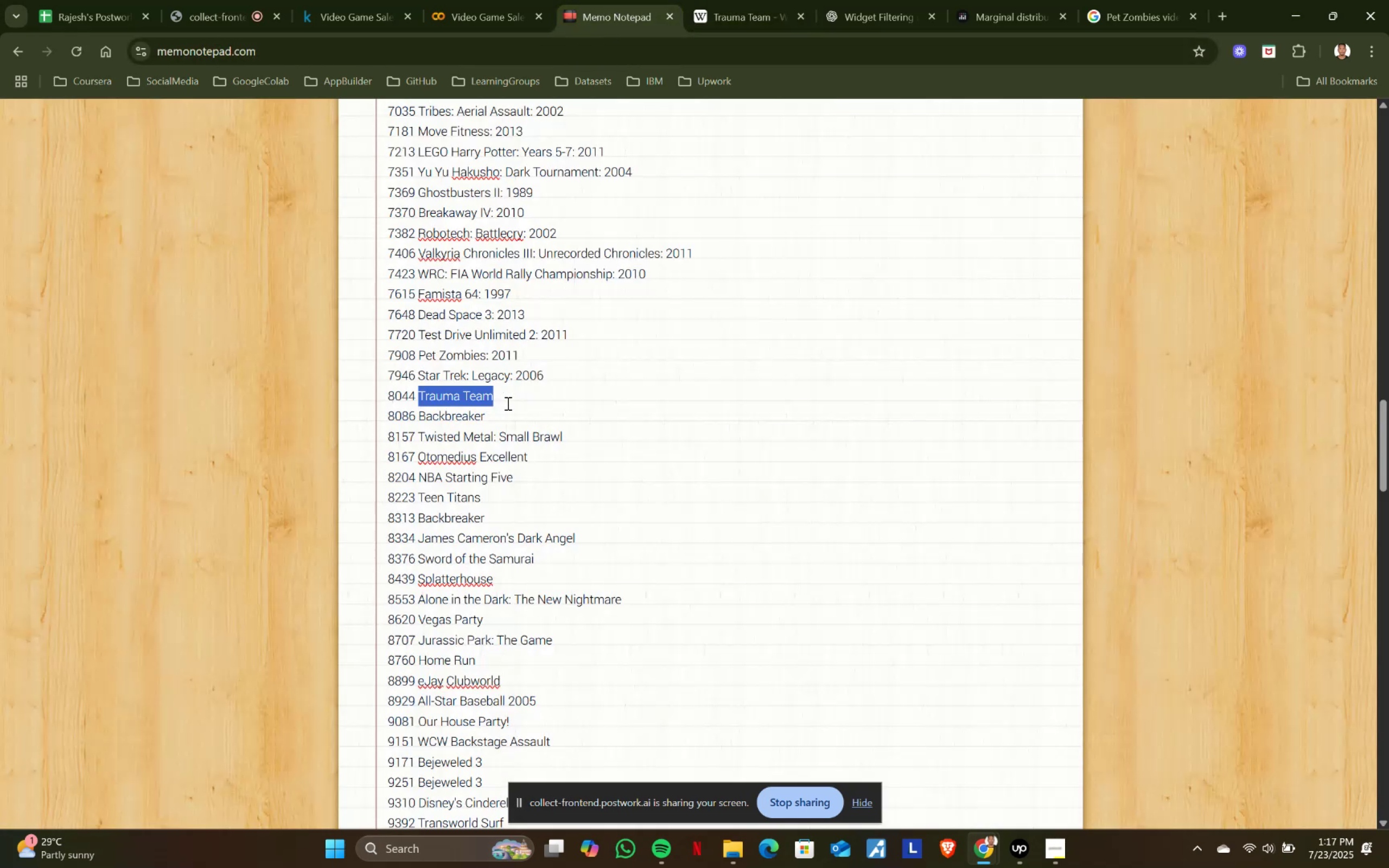 
left_click([519, 392])
 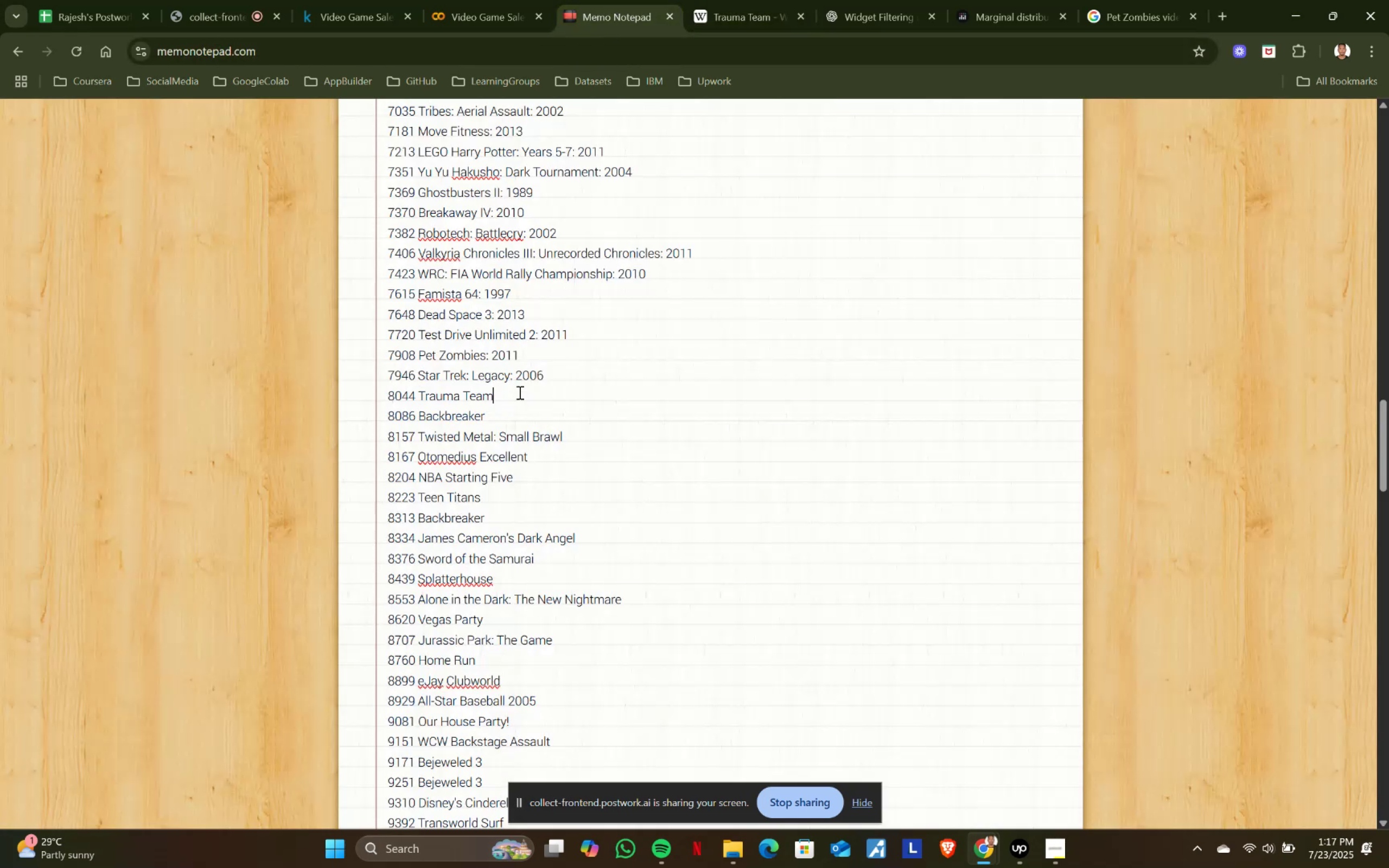 
key(Shift+ShiftRight)
 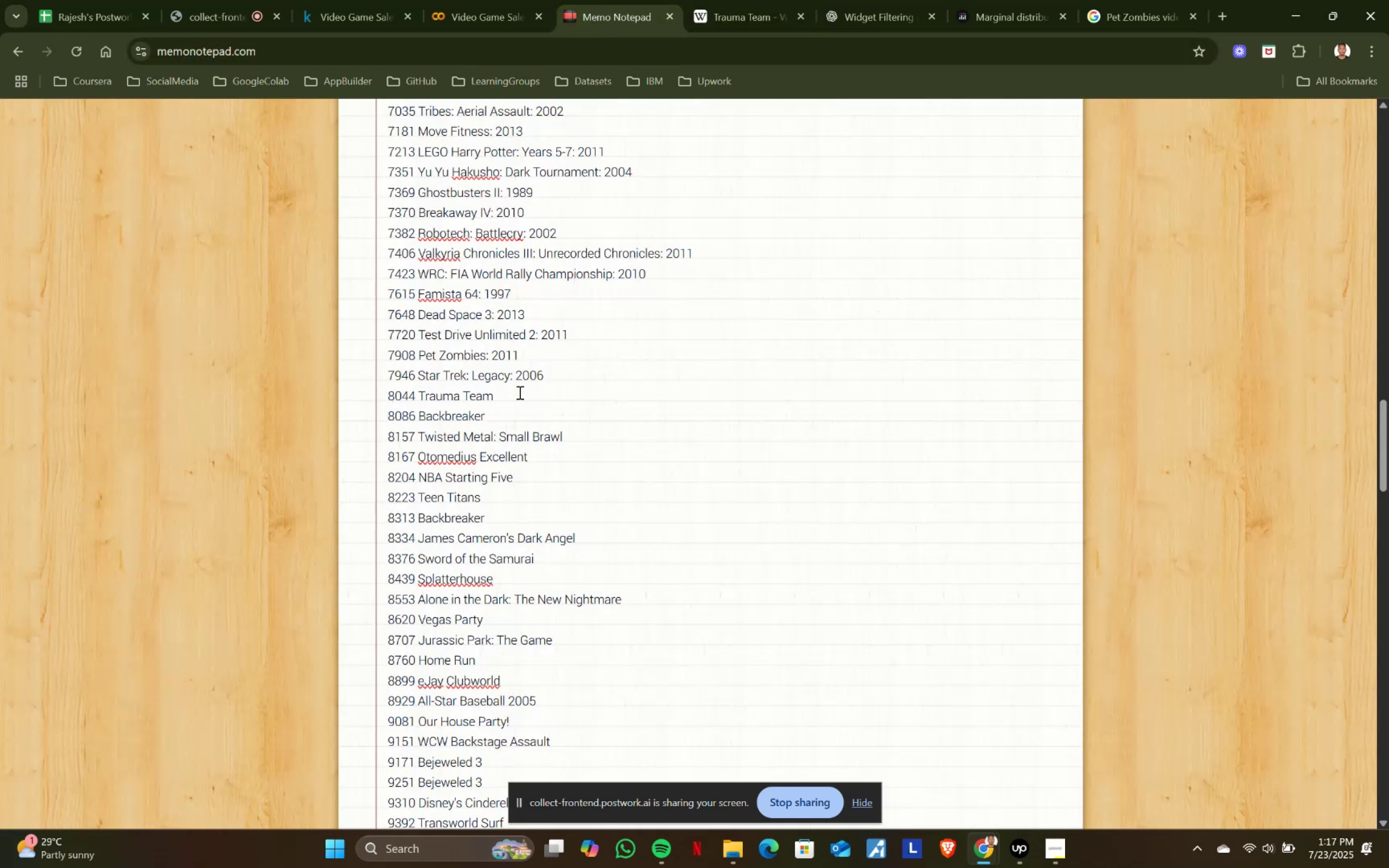 
key(Shift+Semicolon)
 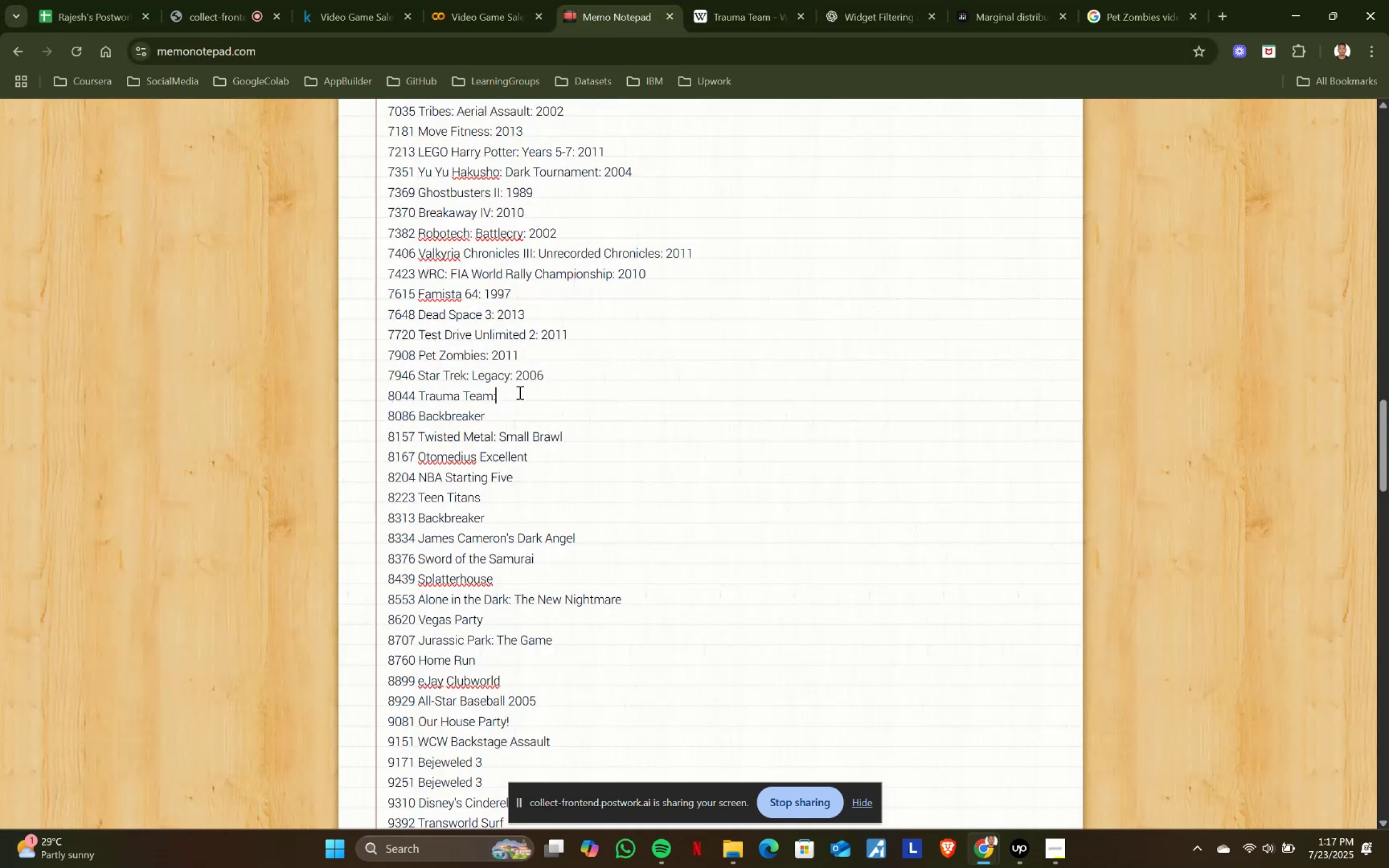 
key(Space)
 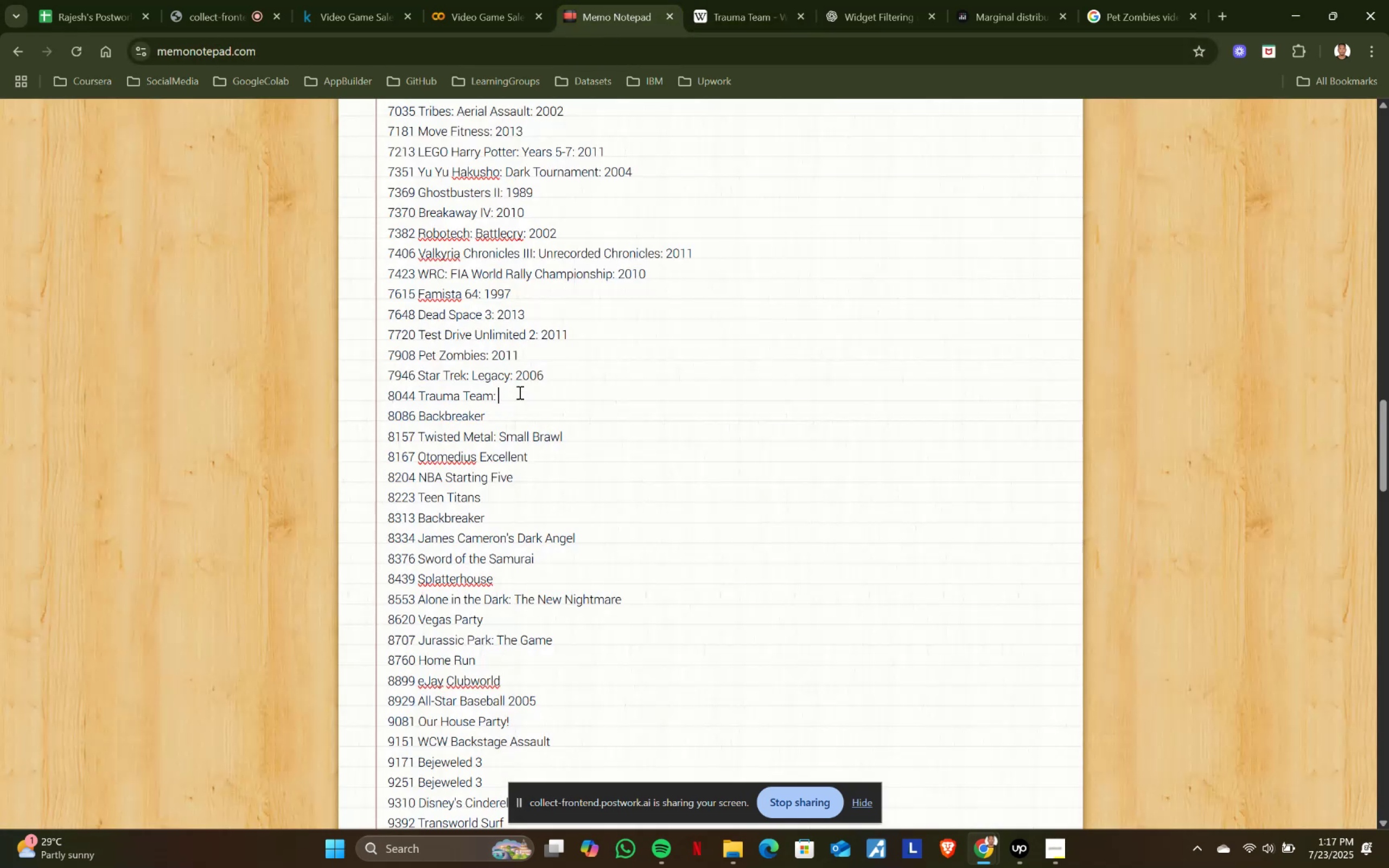 
key(Control+ControlLeft)
 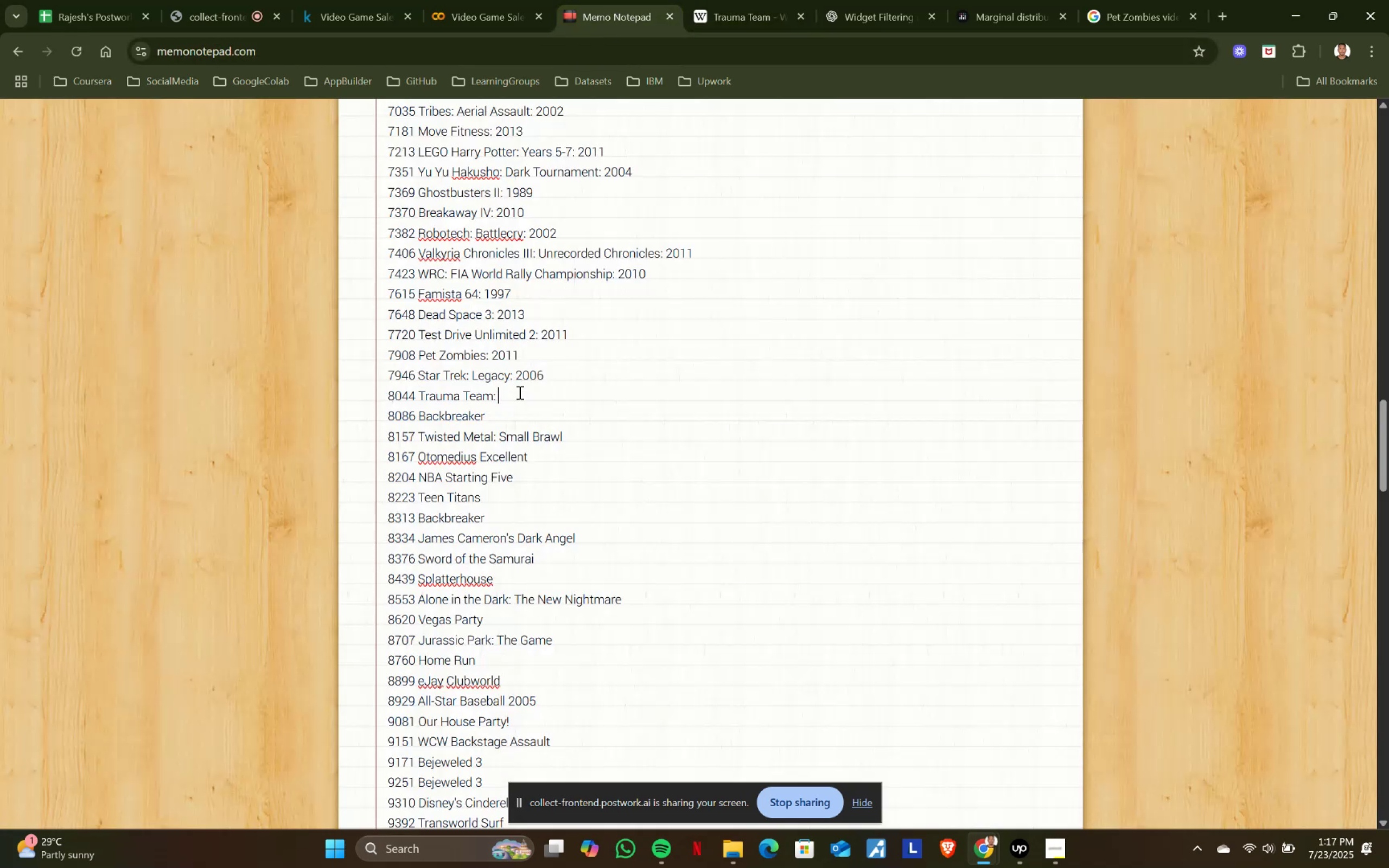 
key(Control+V)
 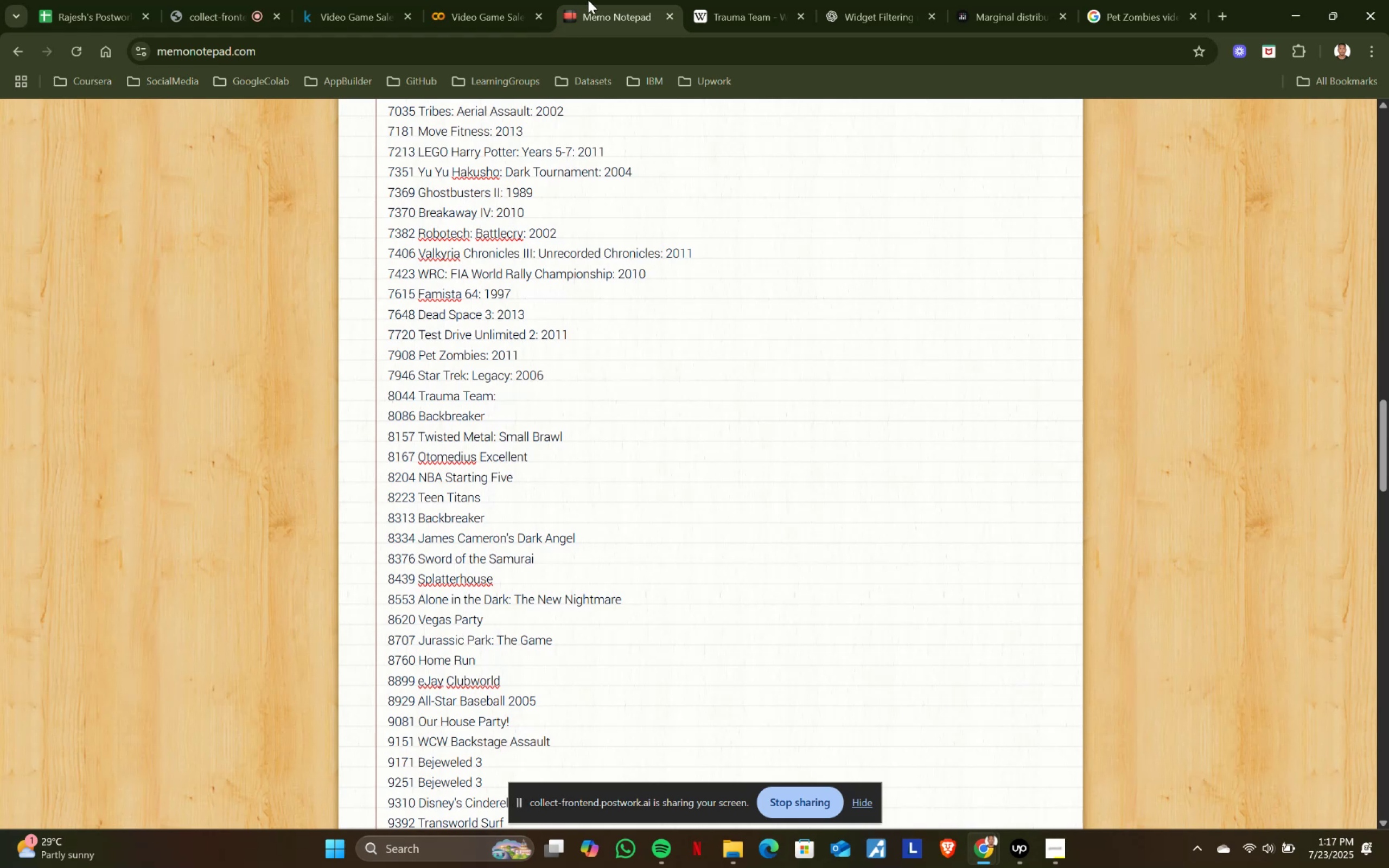 
left_click([716, 0])
 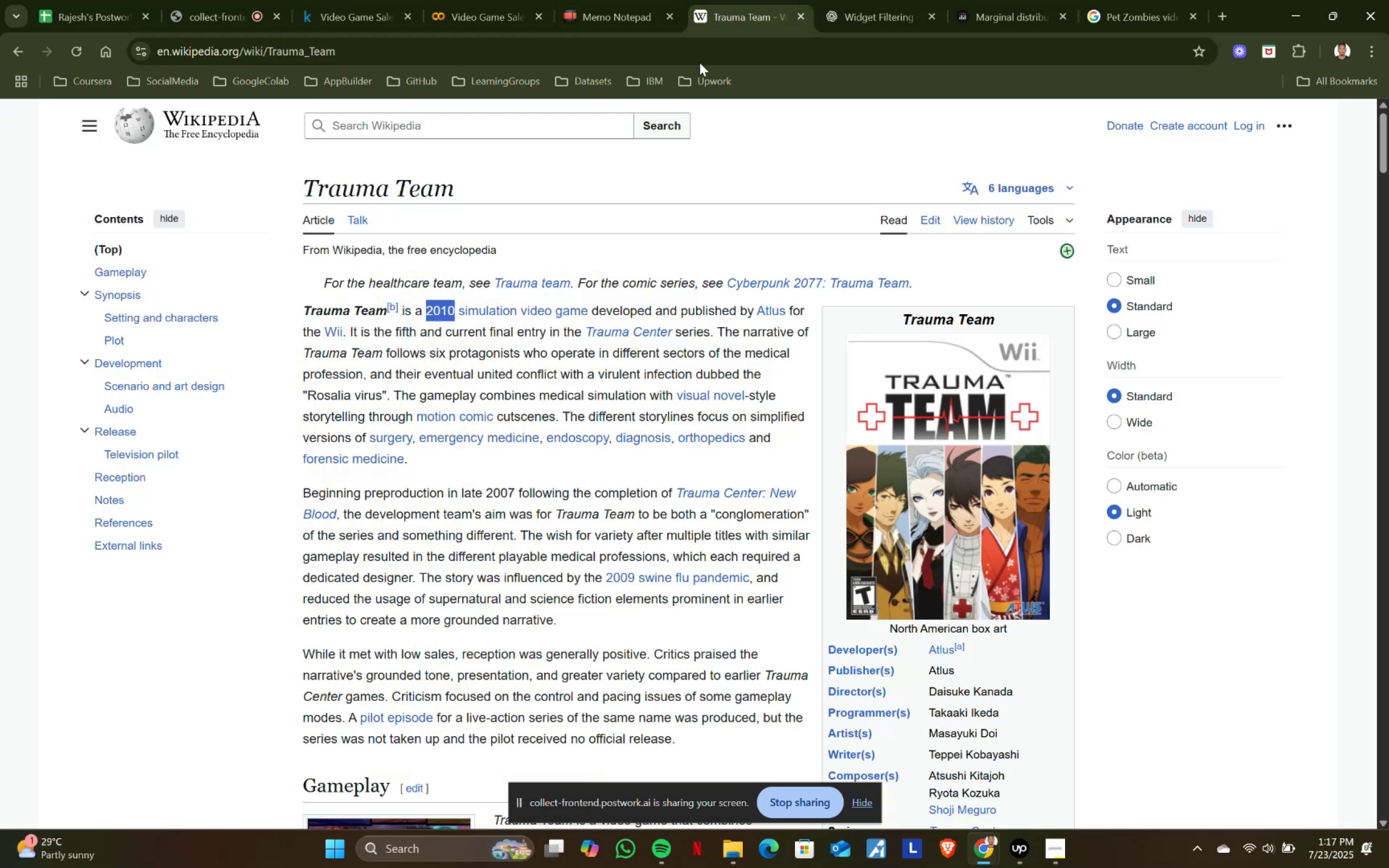 
key(Control+ControlLeft)
 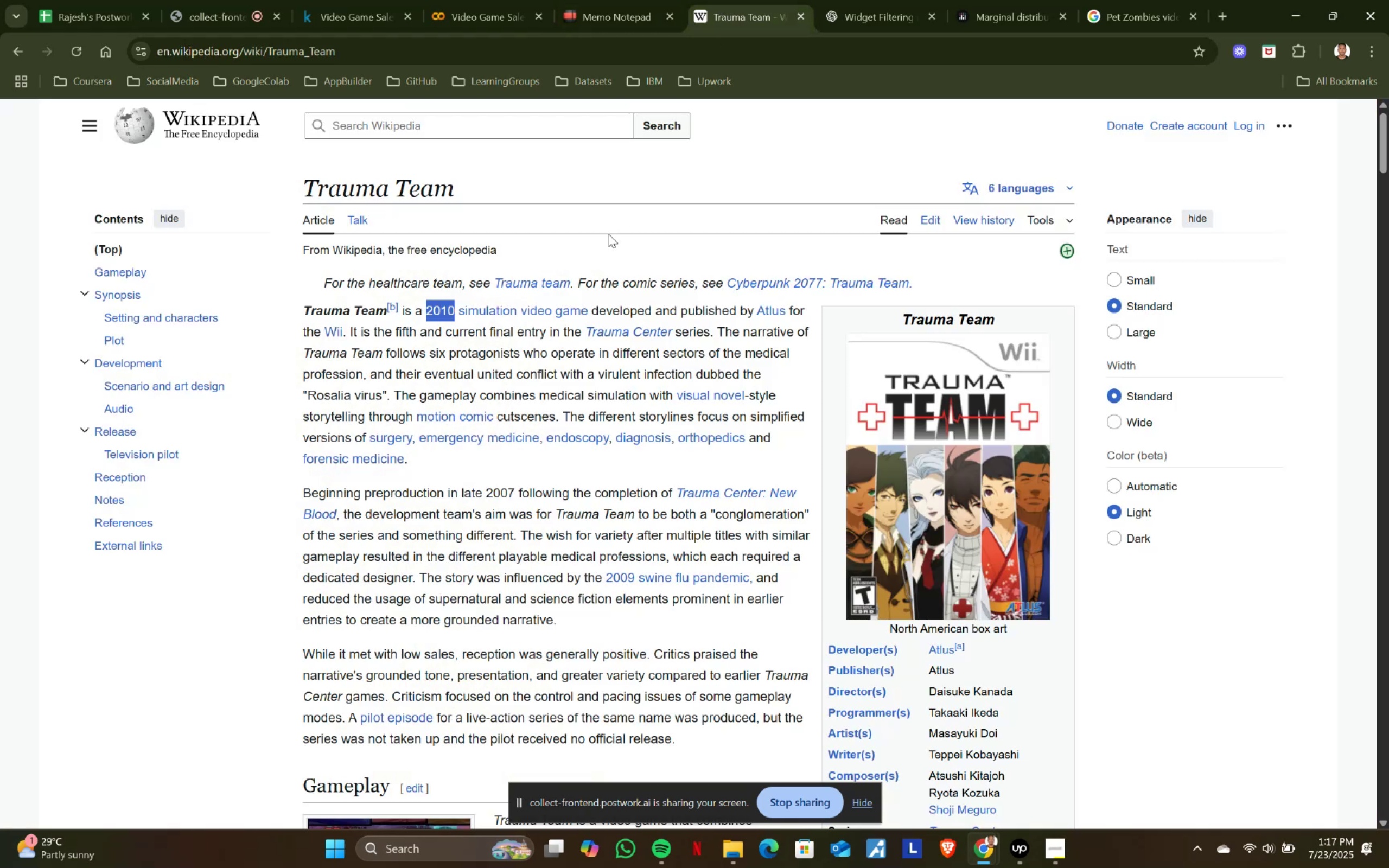 
key(Control+C)
 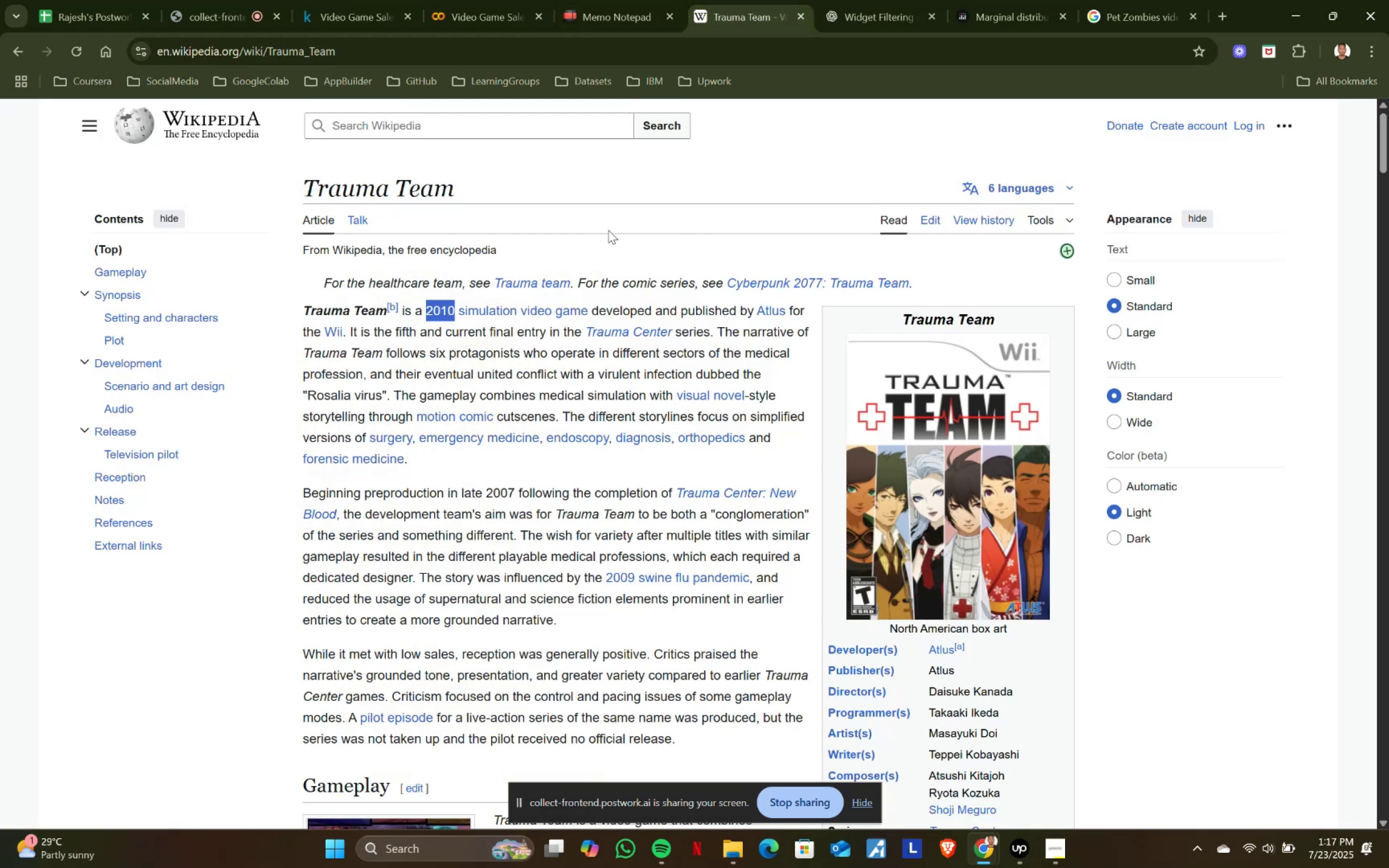 
key(Control+ControlLeft)
 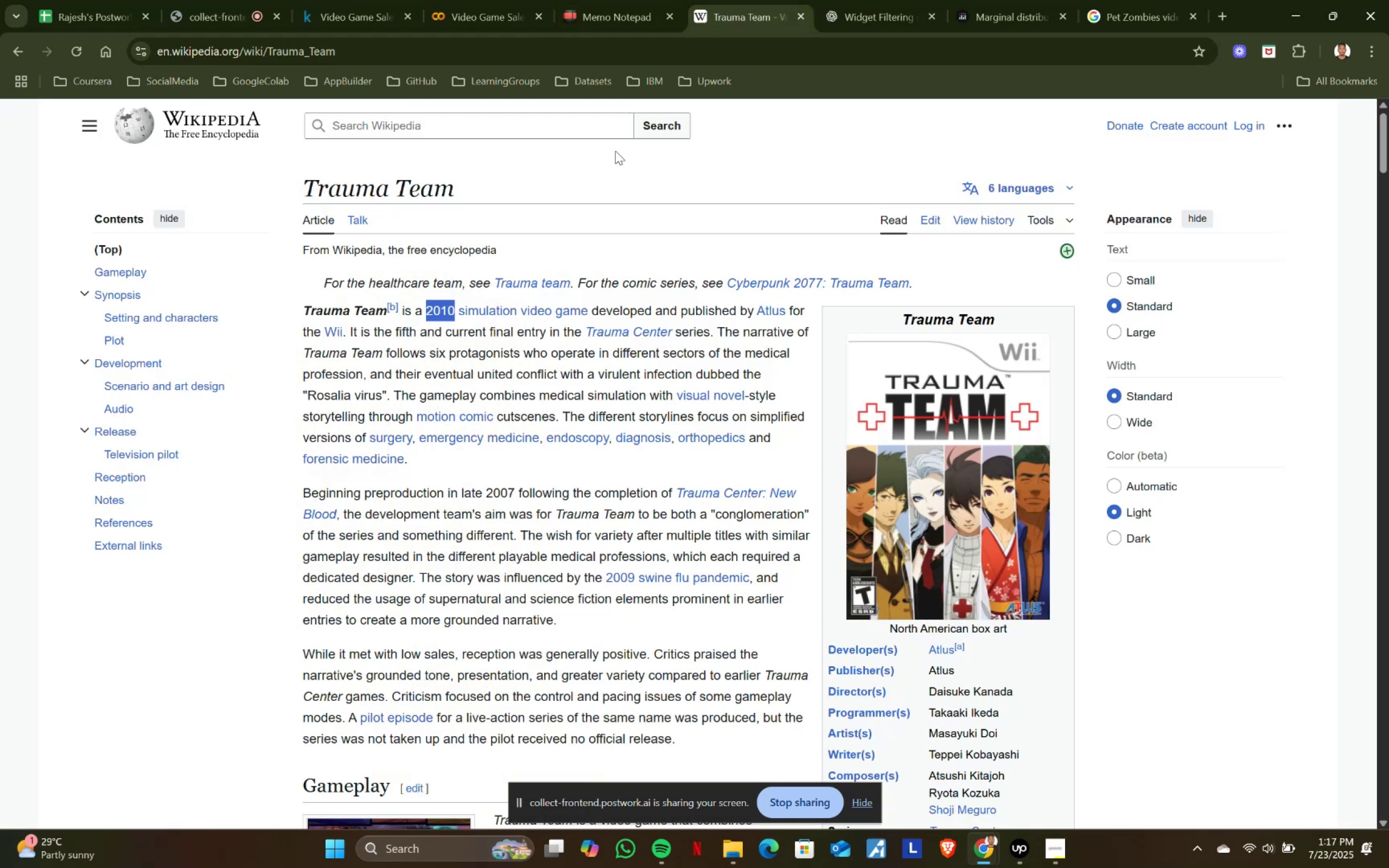 
key(Control+C)
 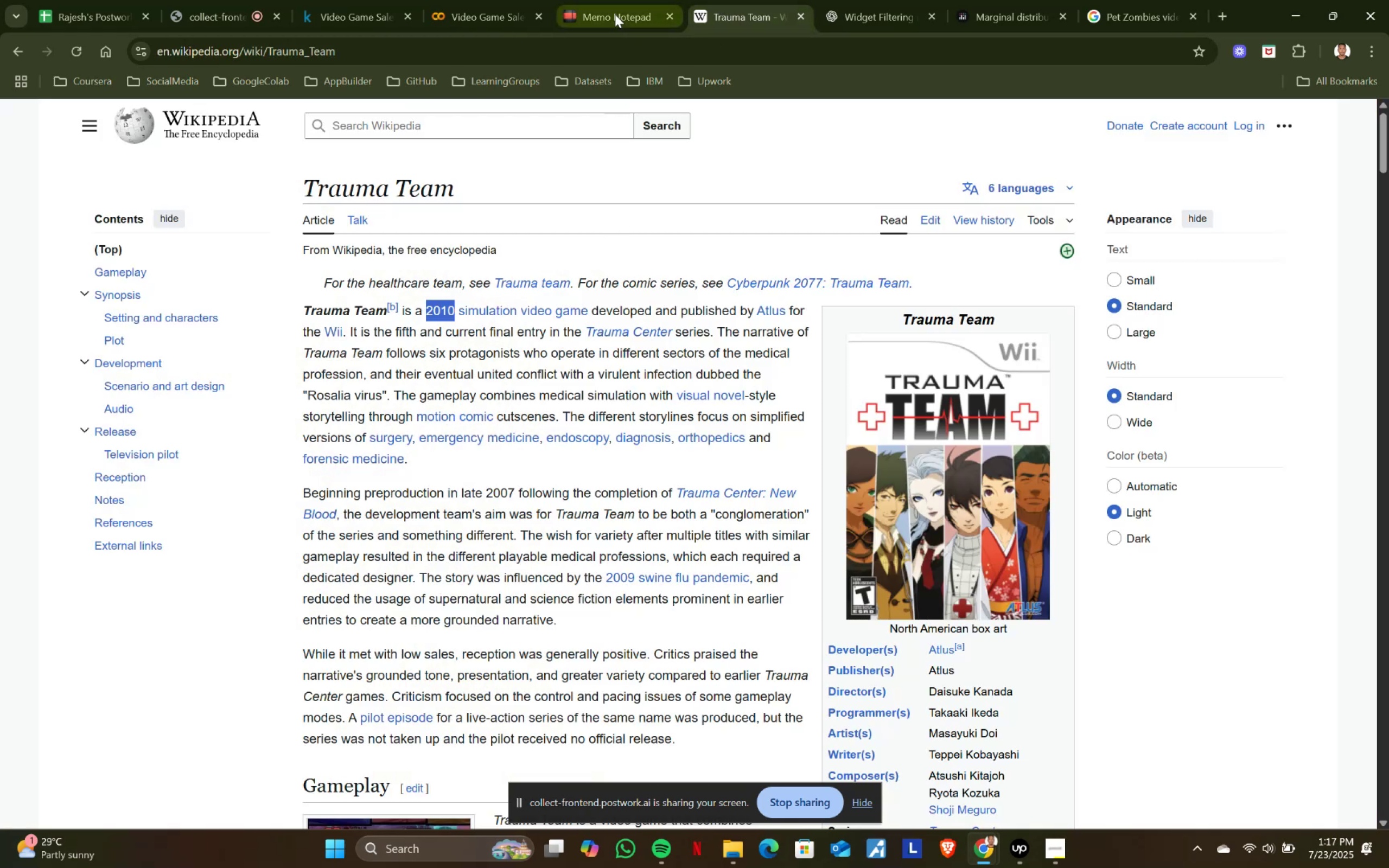 
left_click([615, 14])
 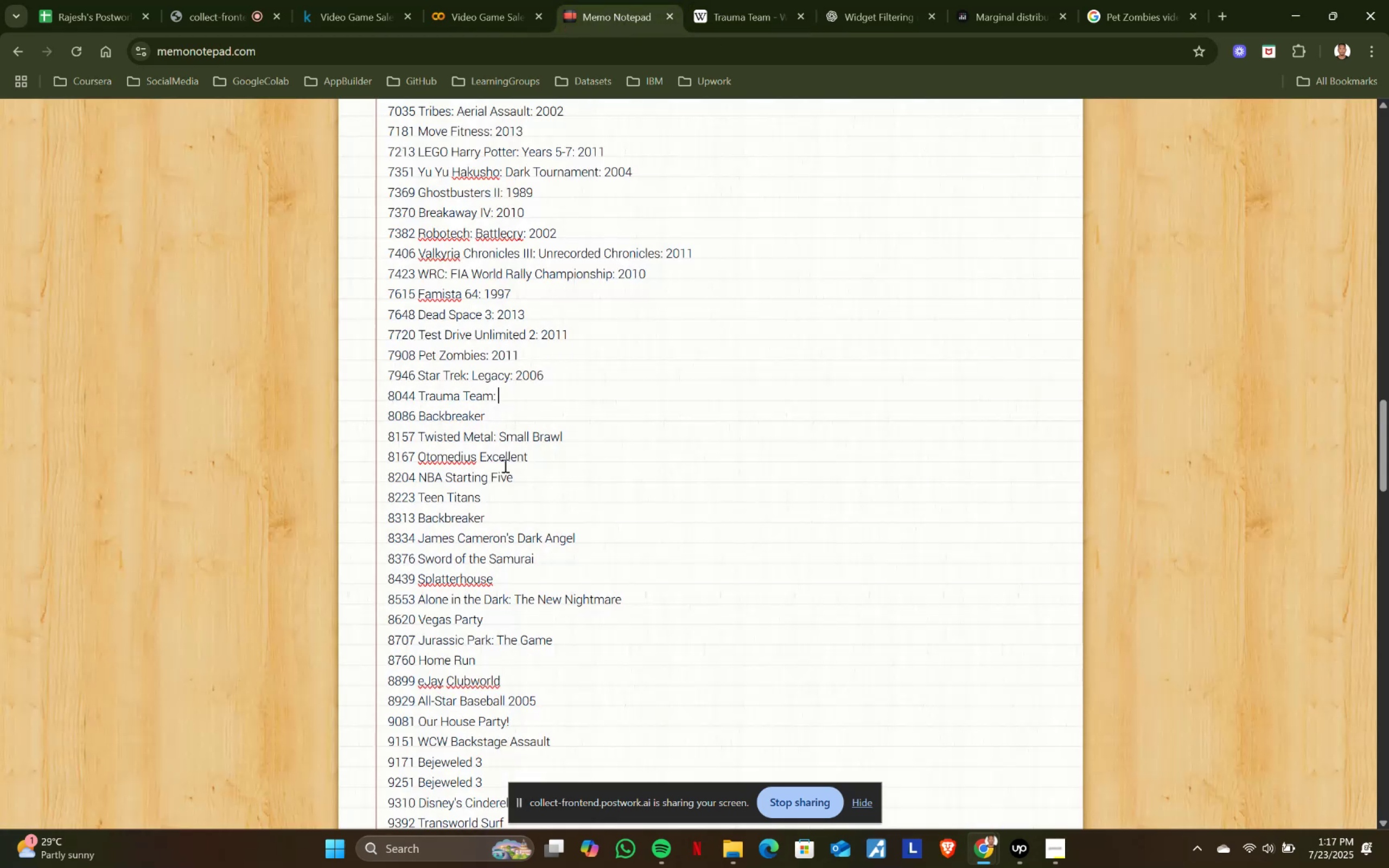 
key(Control+ControlLeft)
 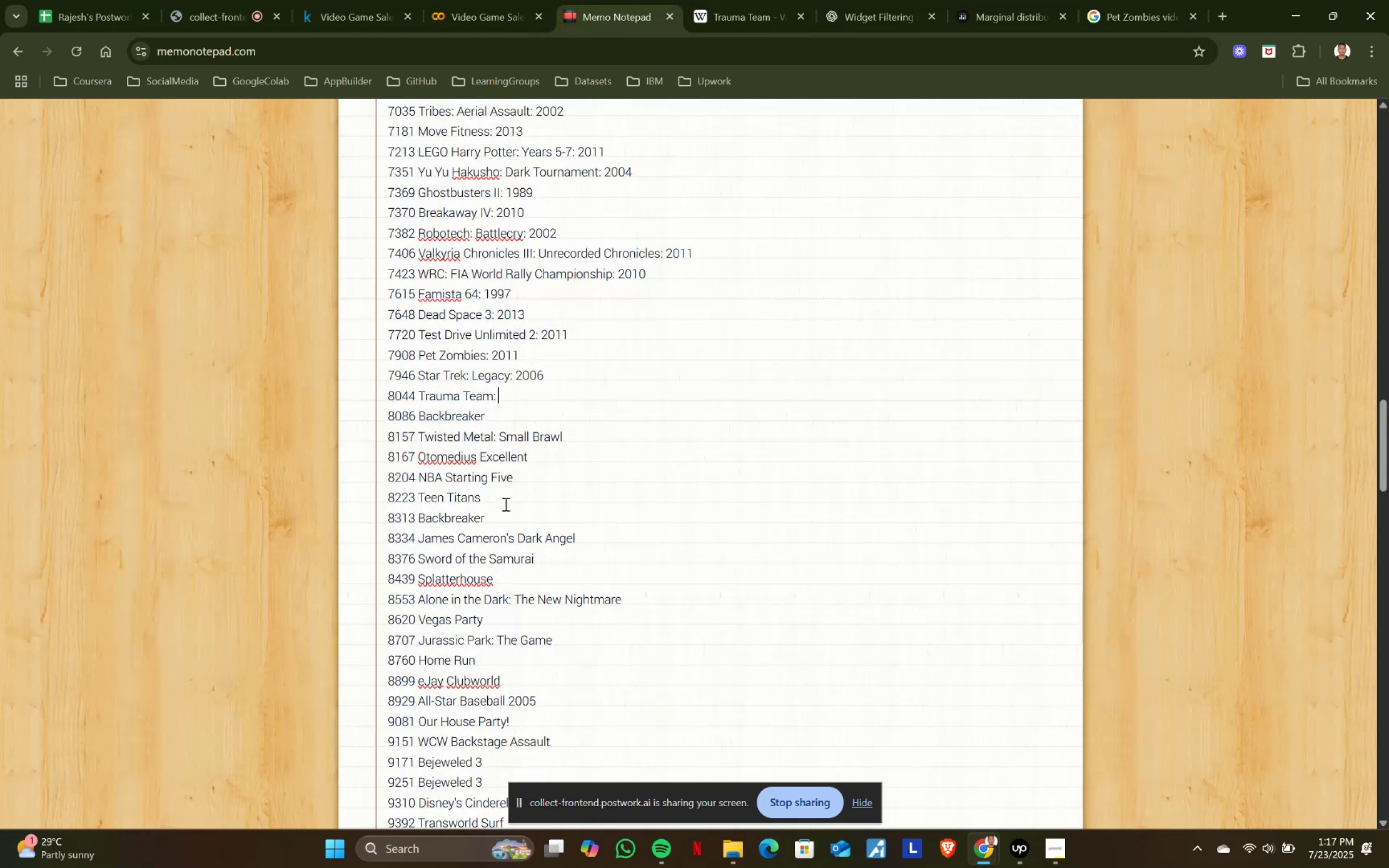 
key(Control+V)
 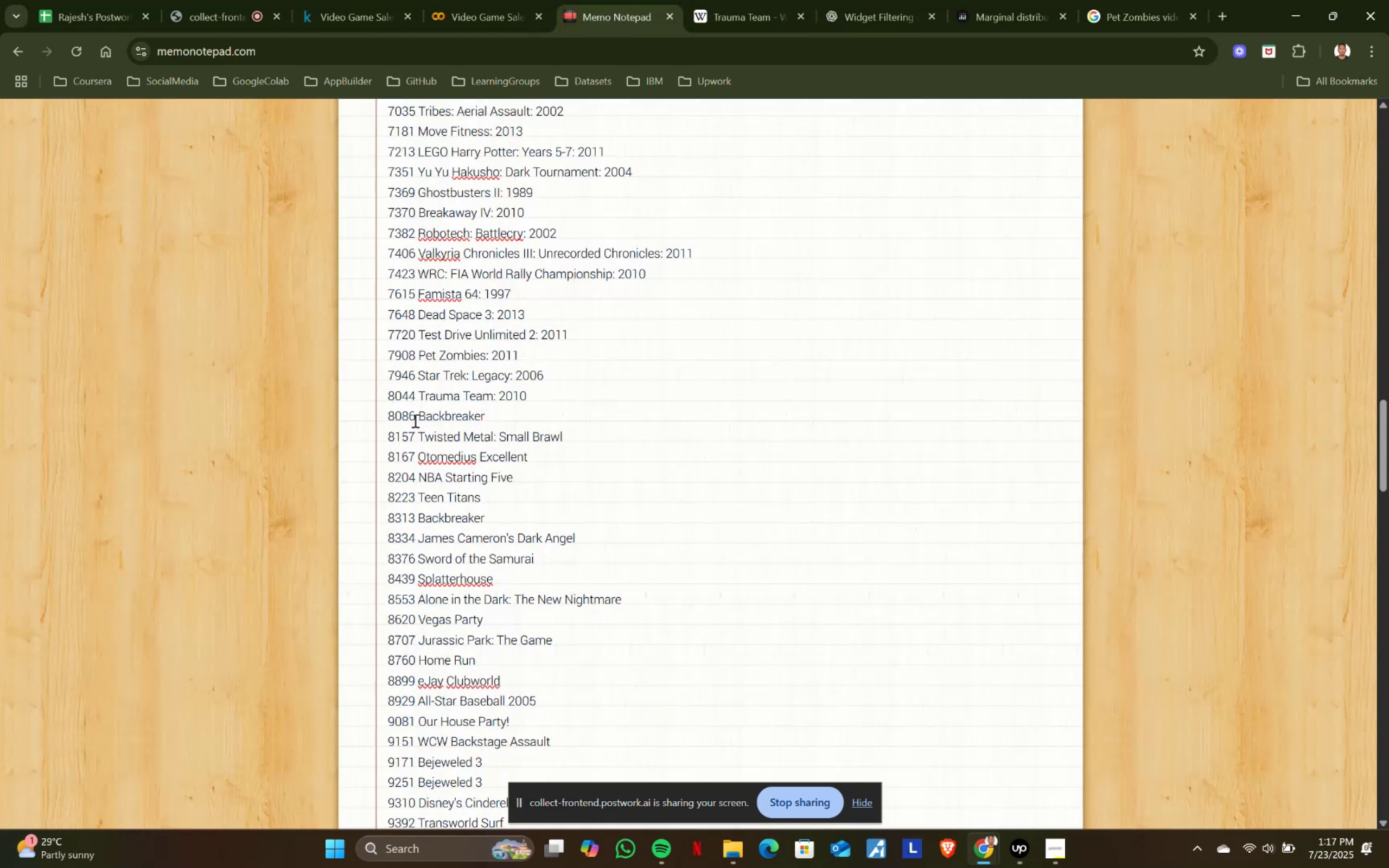 
left_click_drag(start_coordinate=[419, 416], to_coordinate=[497, 416])
 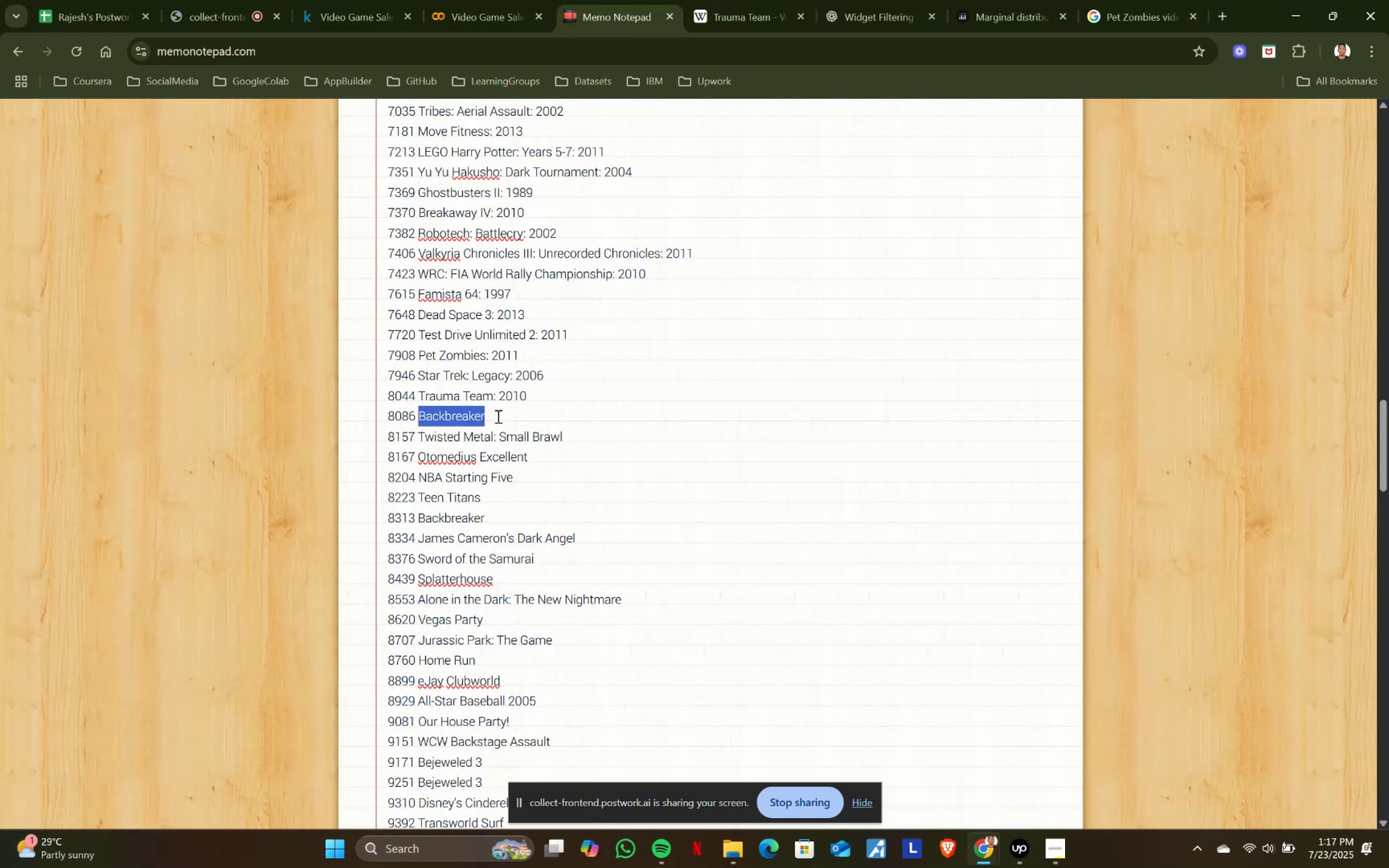 
key(Control+ControlLeft)
 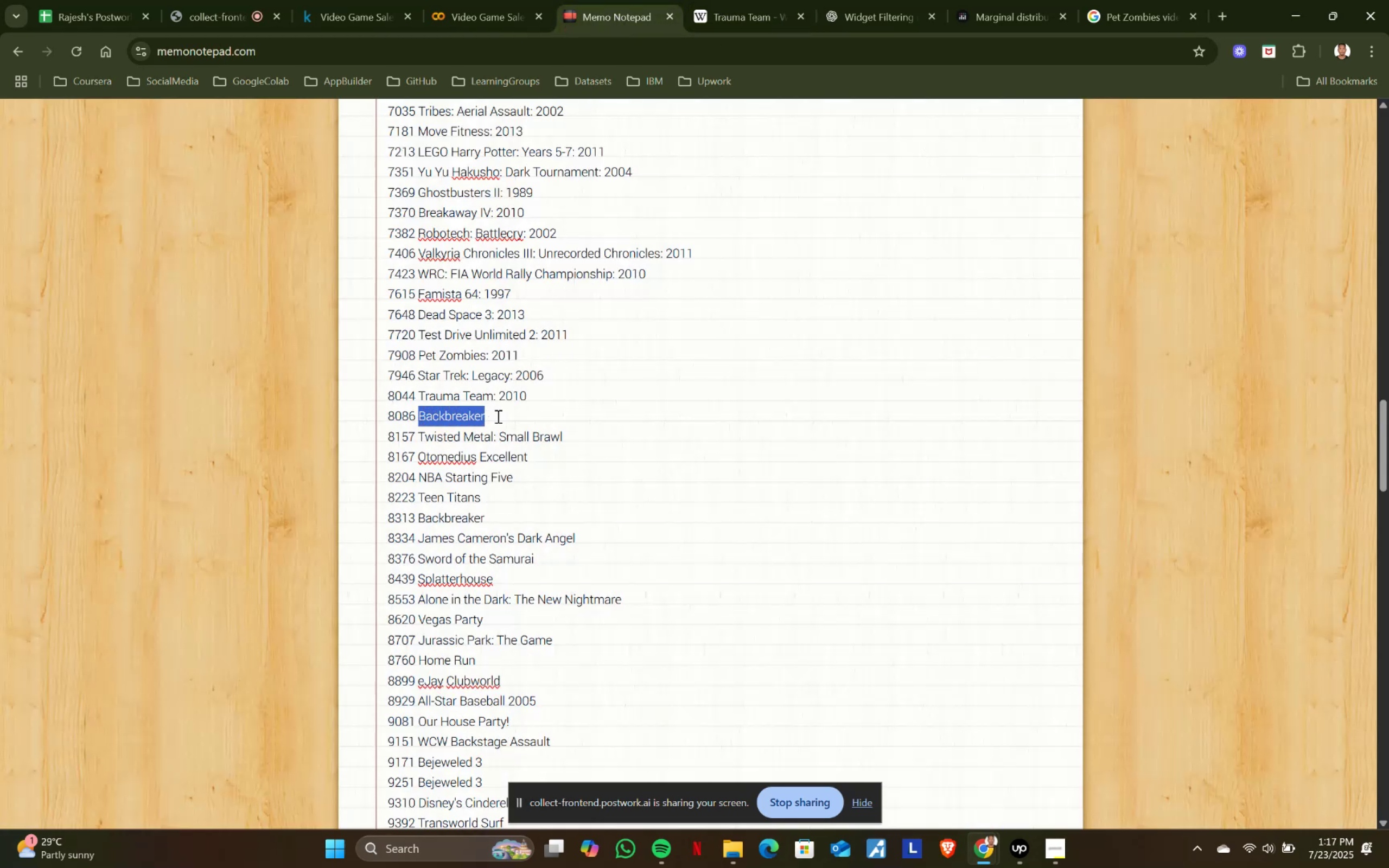 
key(Control+C)
 